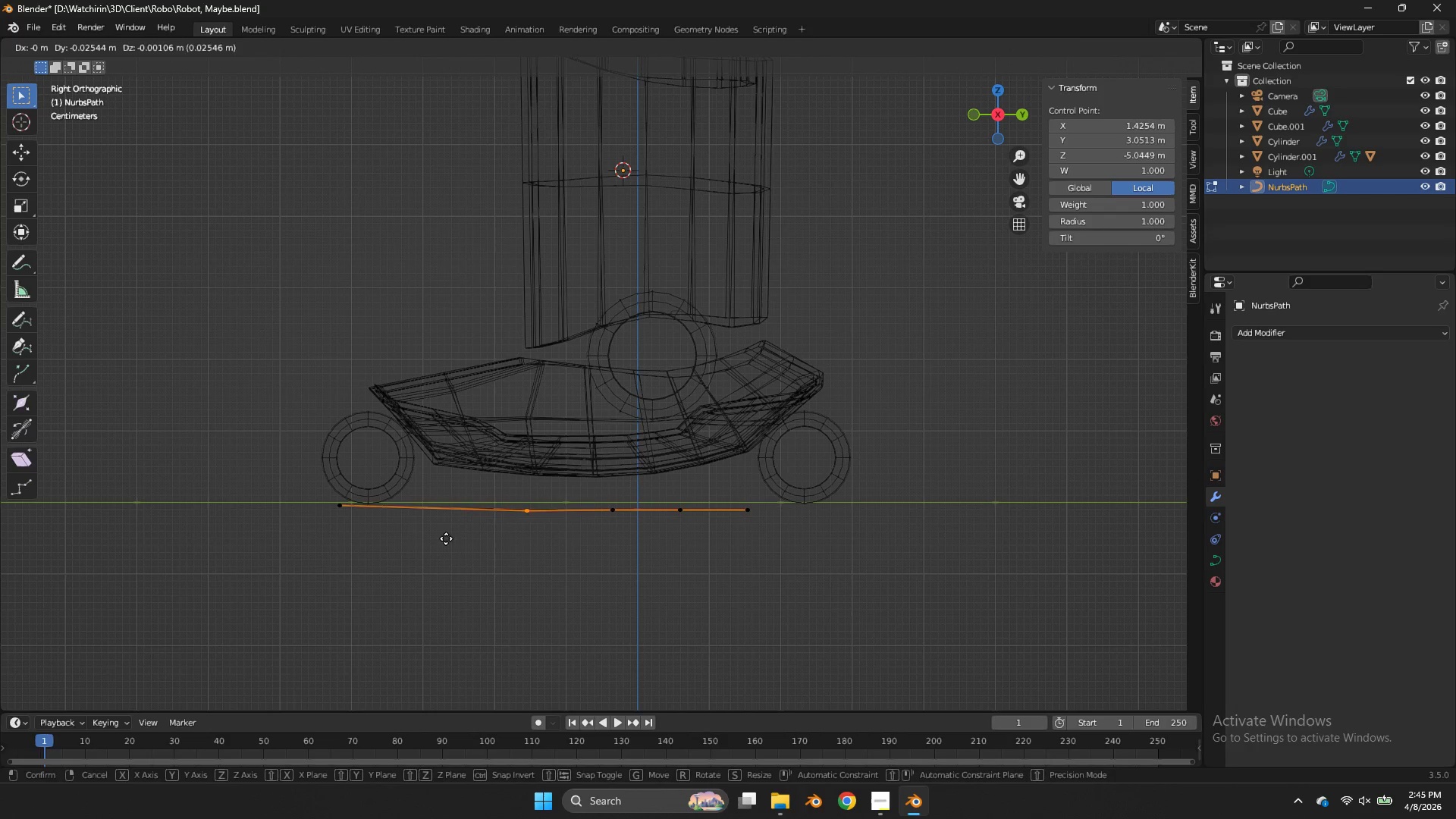 
type(gg)
 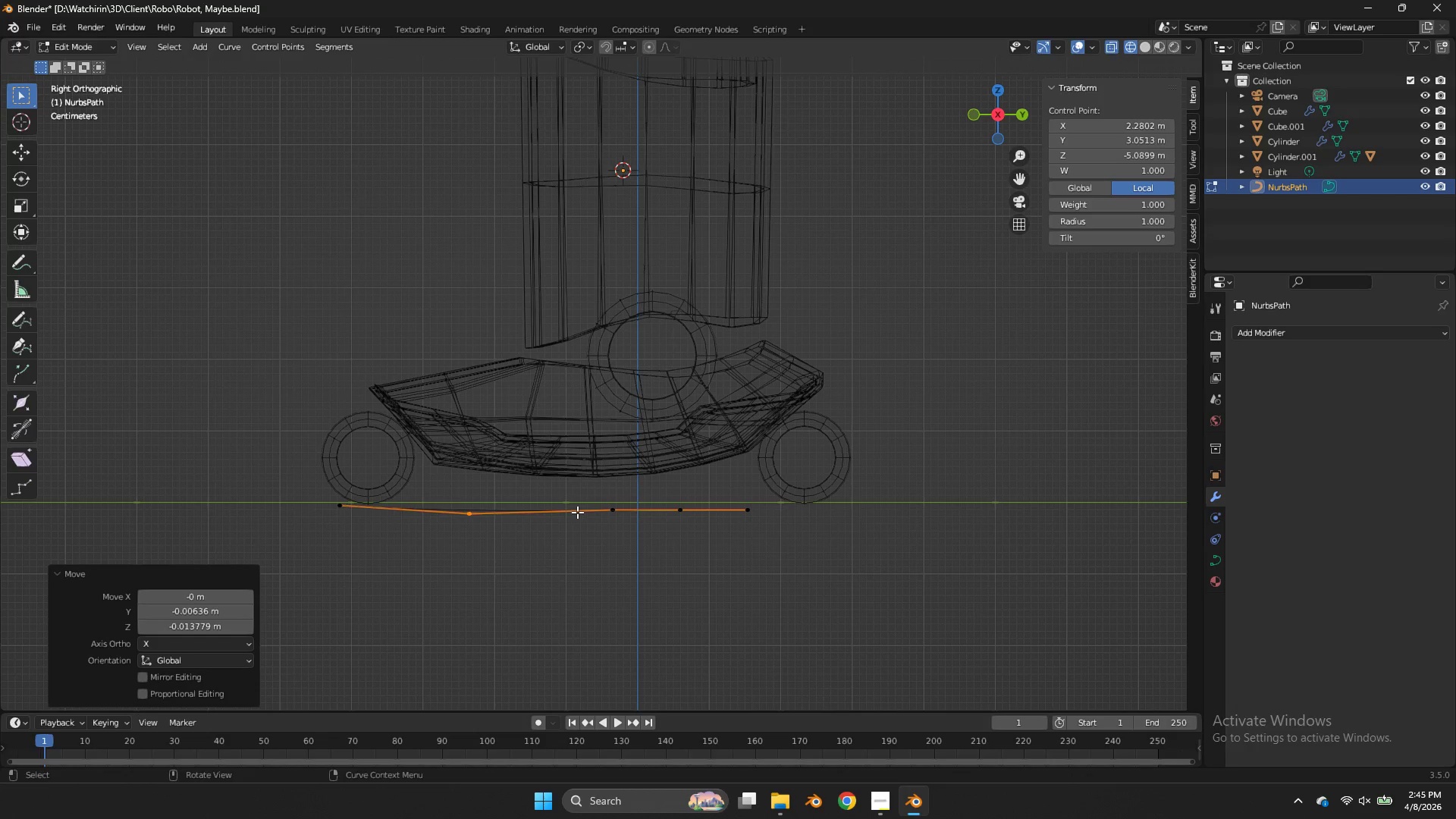 
left_click_drag(start_coordinate=[416, 532], to_coordinate=[422, 535])
 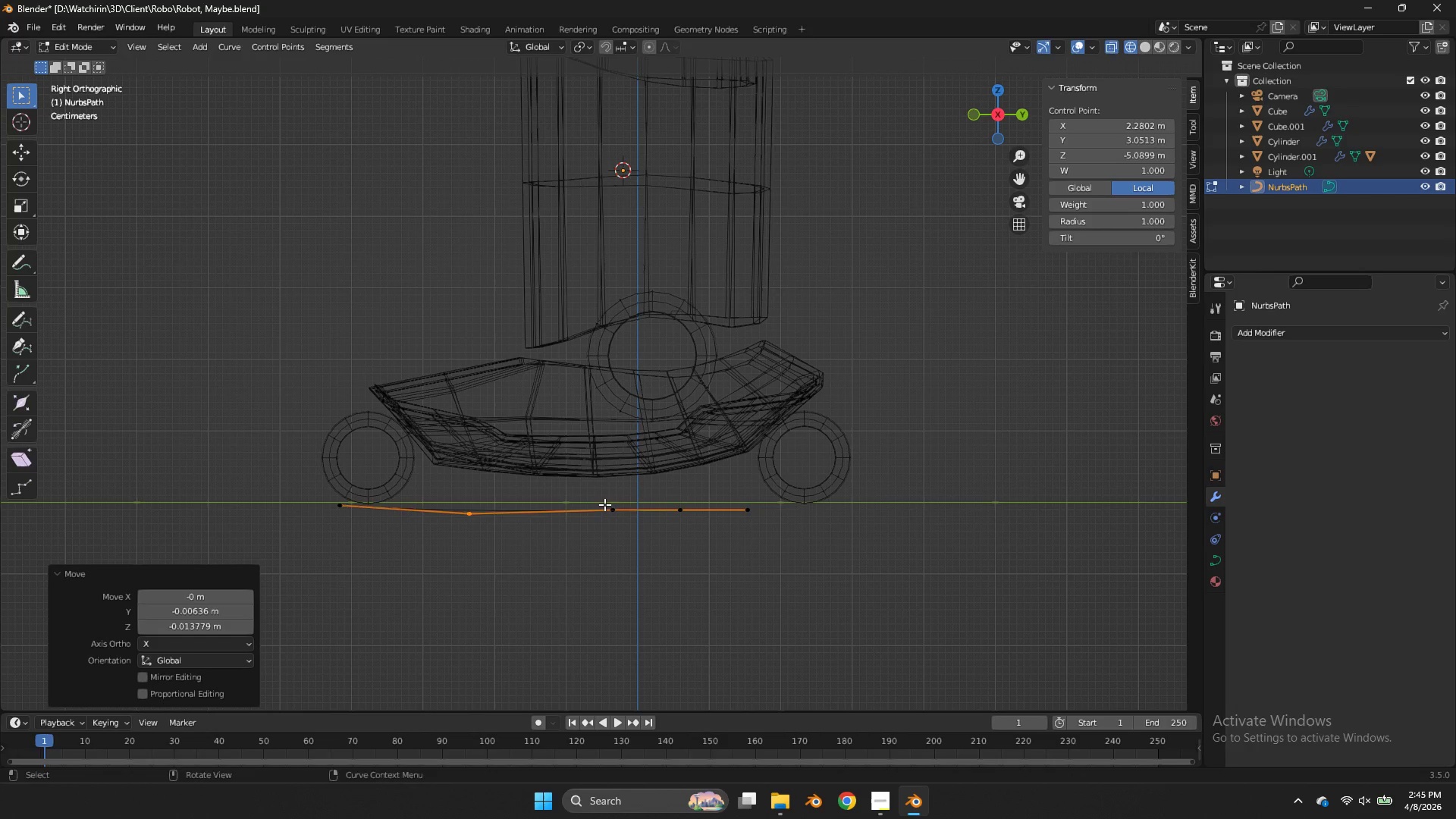 
double_click([676, 504])
 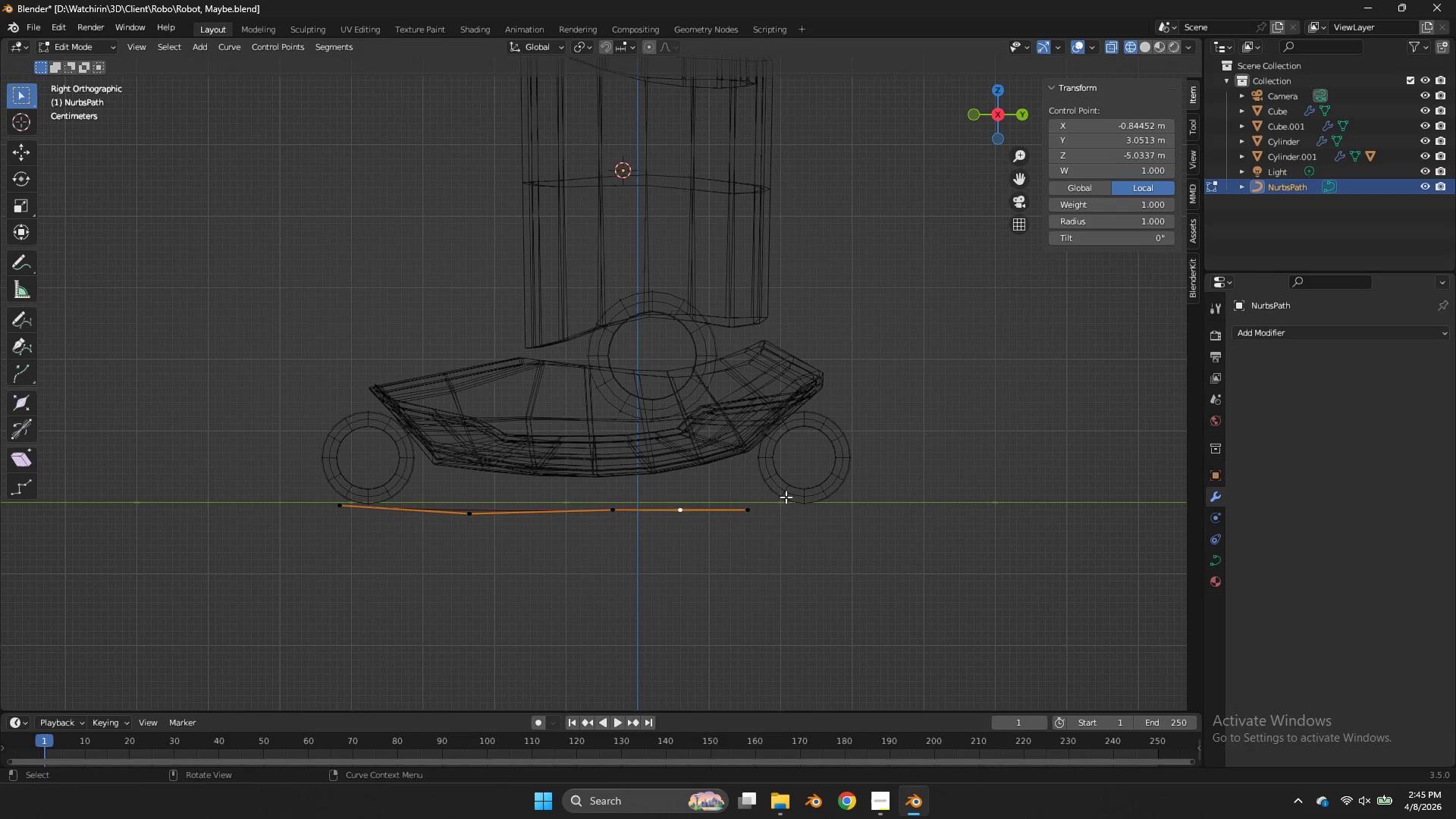 
left_click_drag(start_coordinate=[787, 496], to_coordinate=[636, 545])
 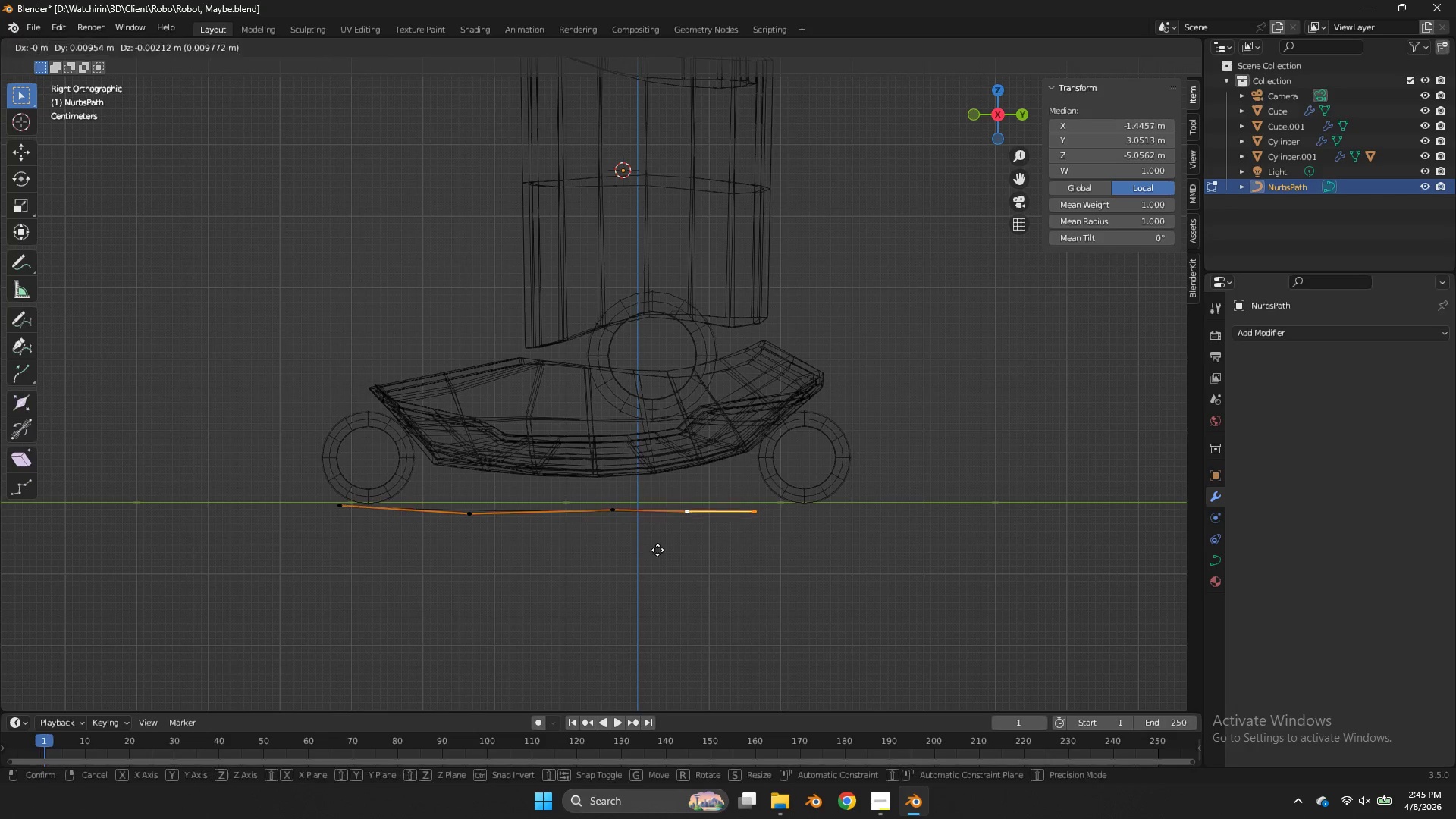 
key(G)
 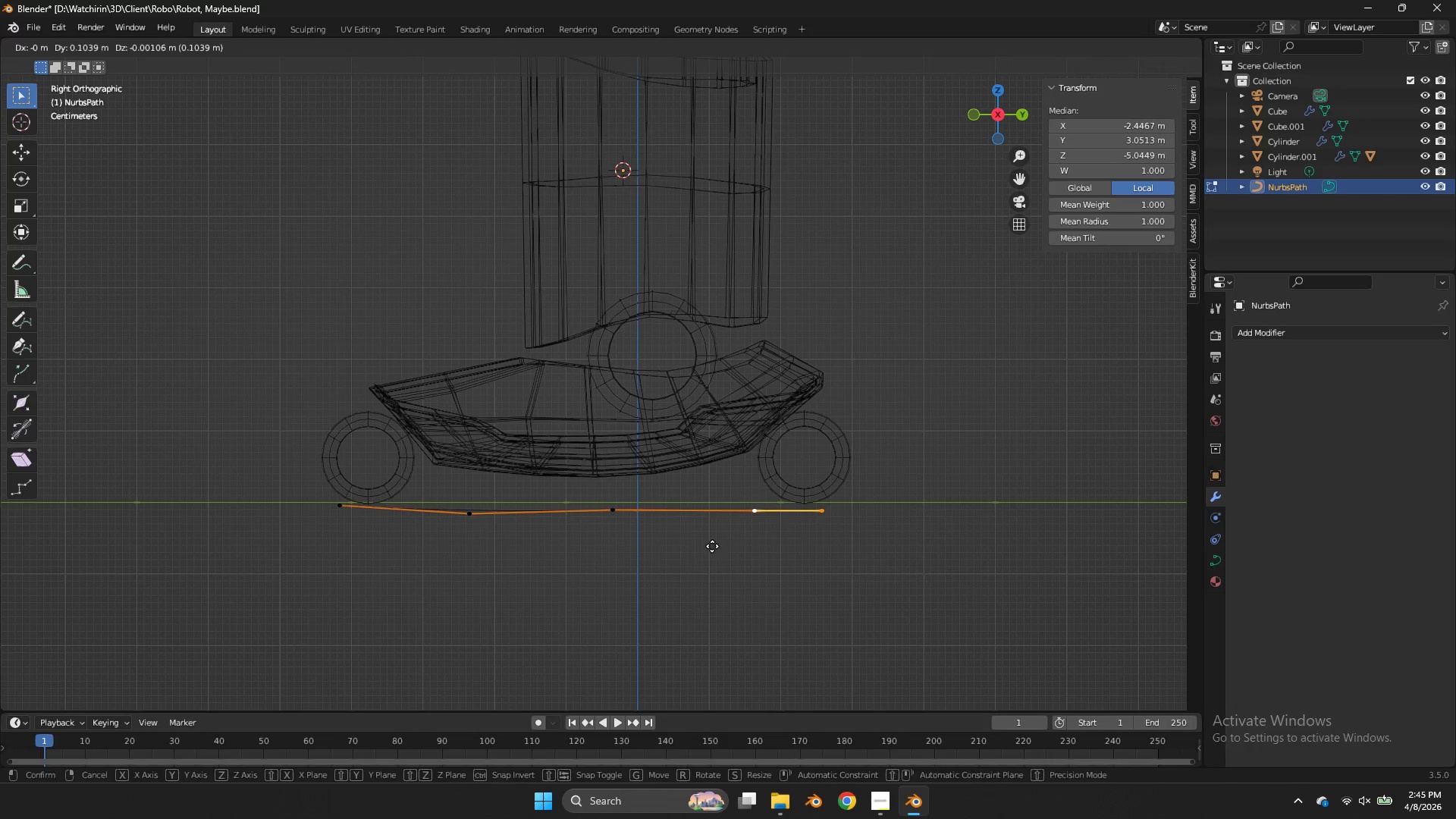 
left_click([714, 548])
 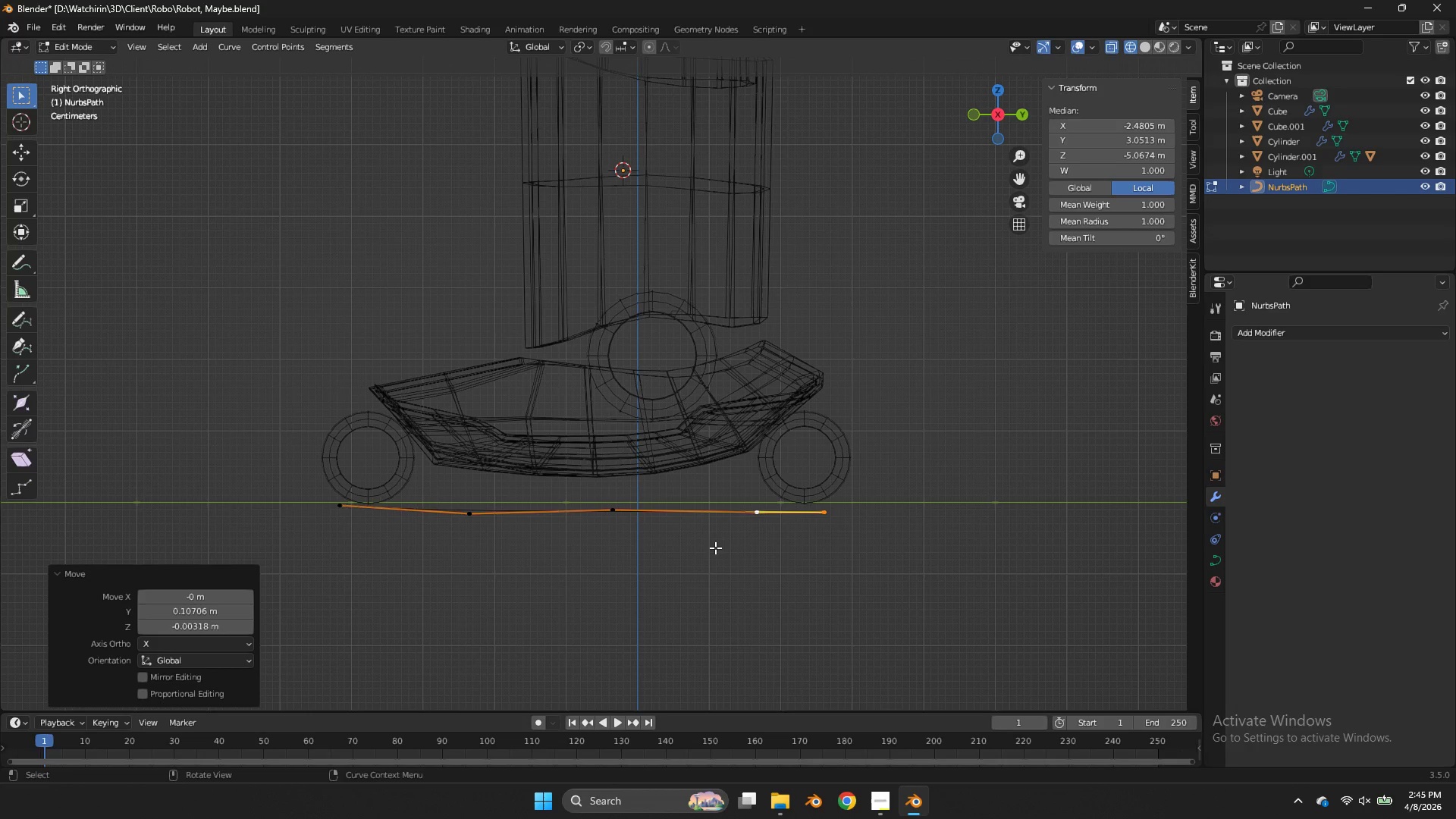 
wait(6.72)
 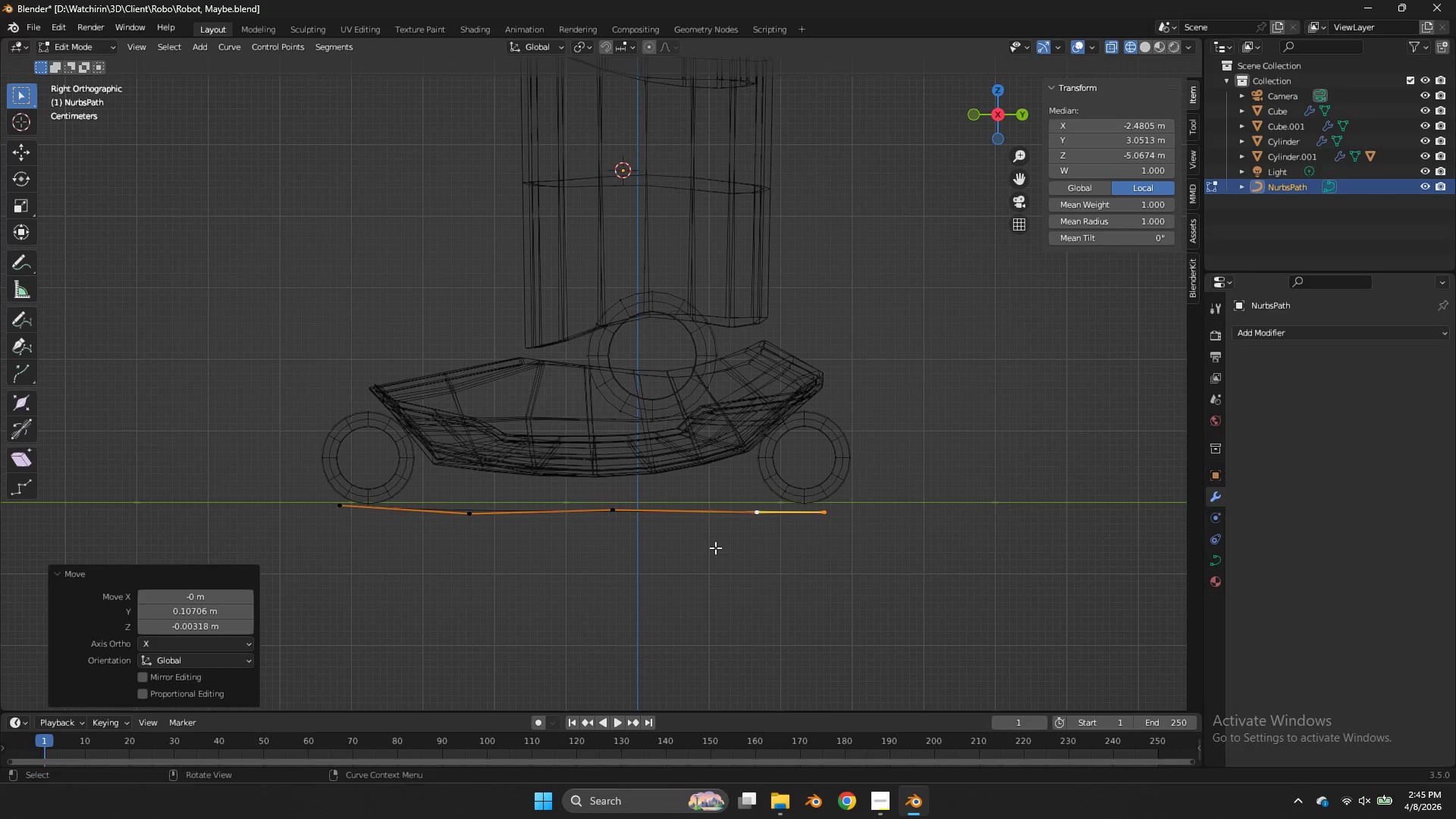 
left_click_drag(start_coordinate=[861, 496], to_coordinate=[821, 531])
 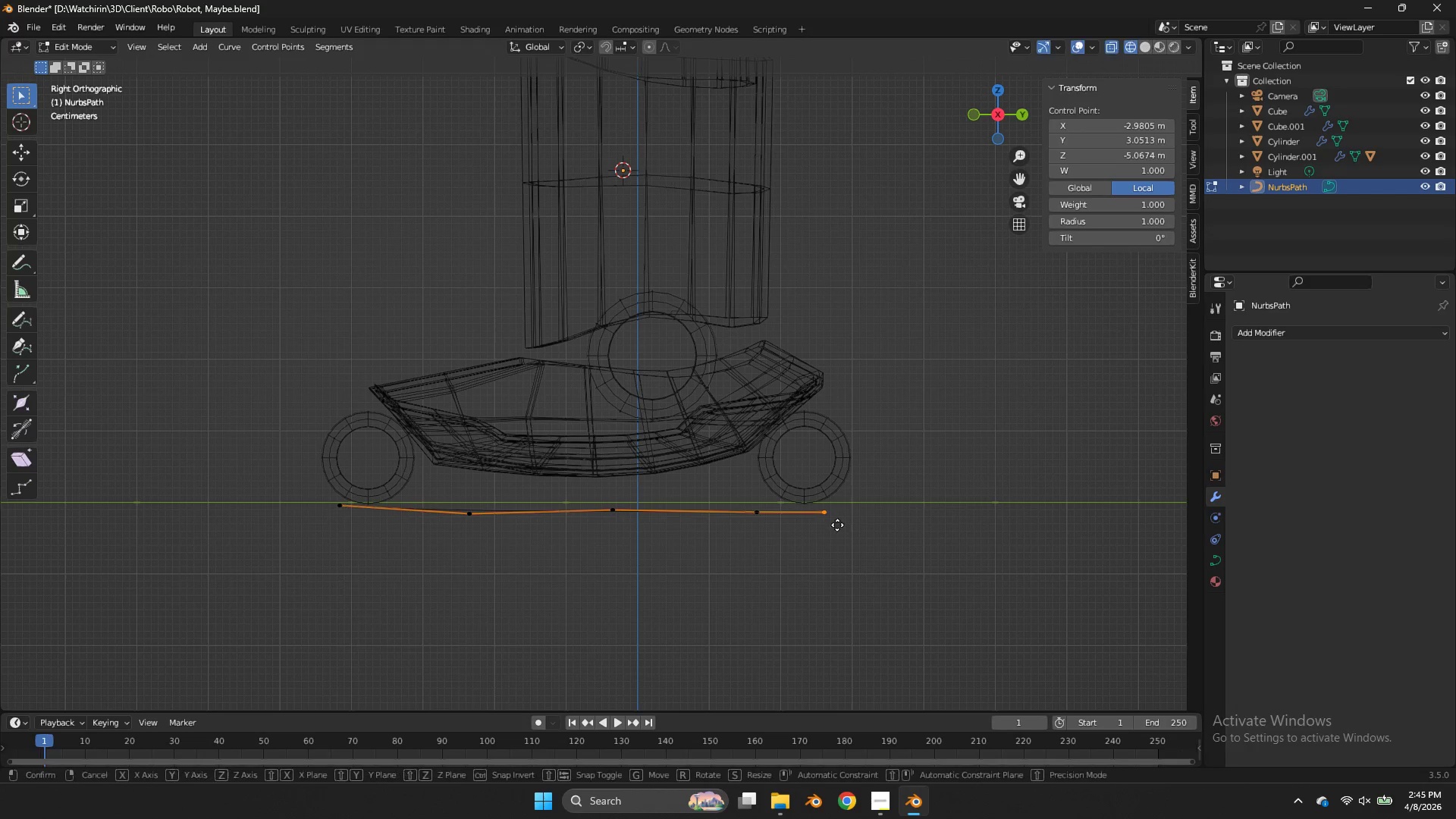 
key(G)
 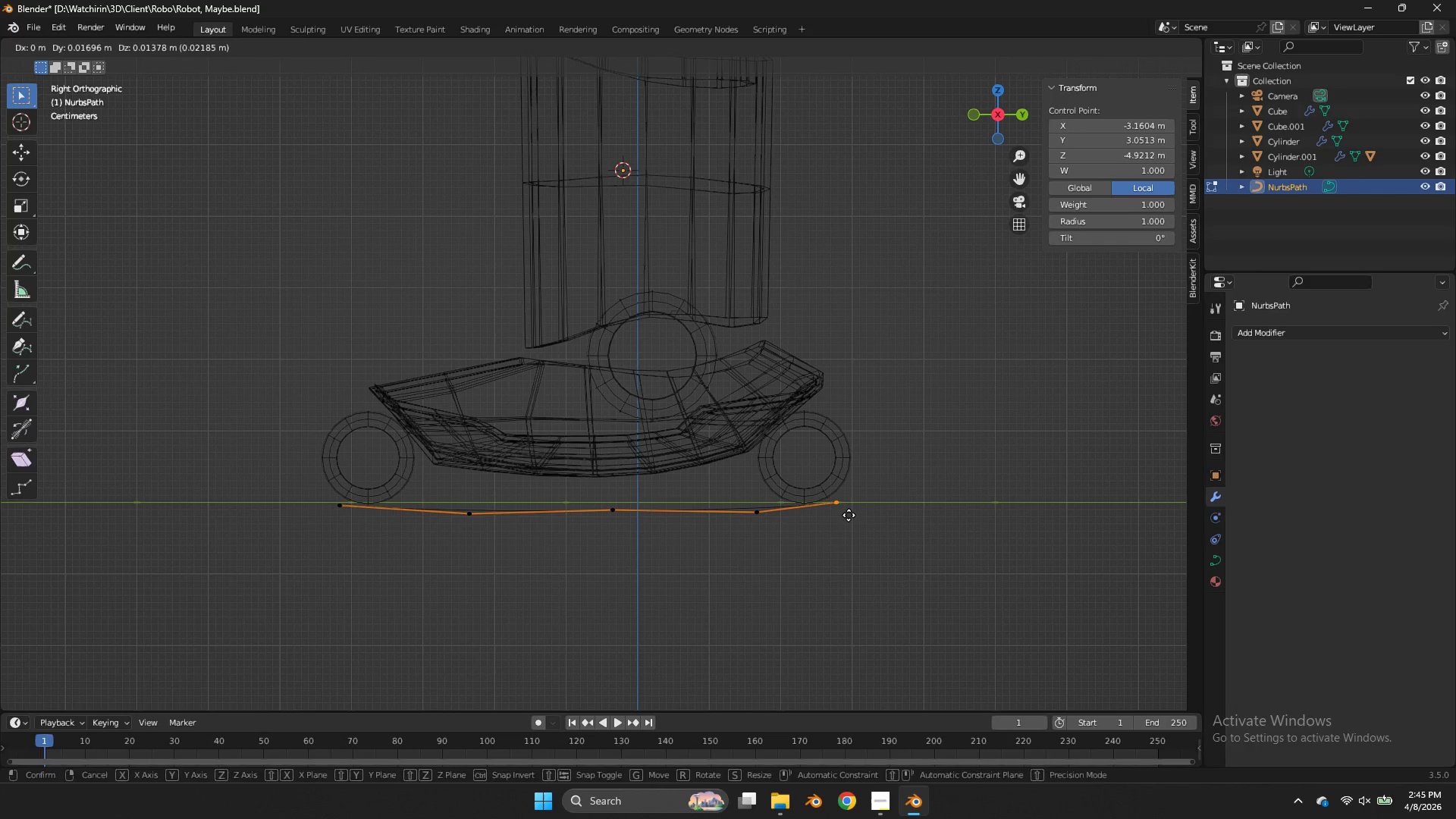 
left_click([849, 515])
 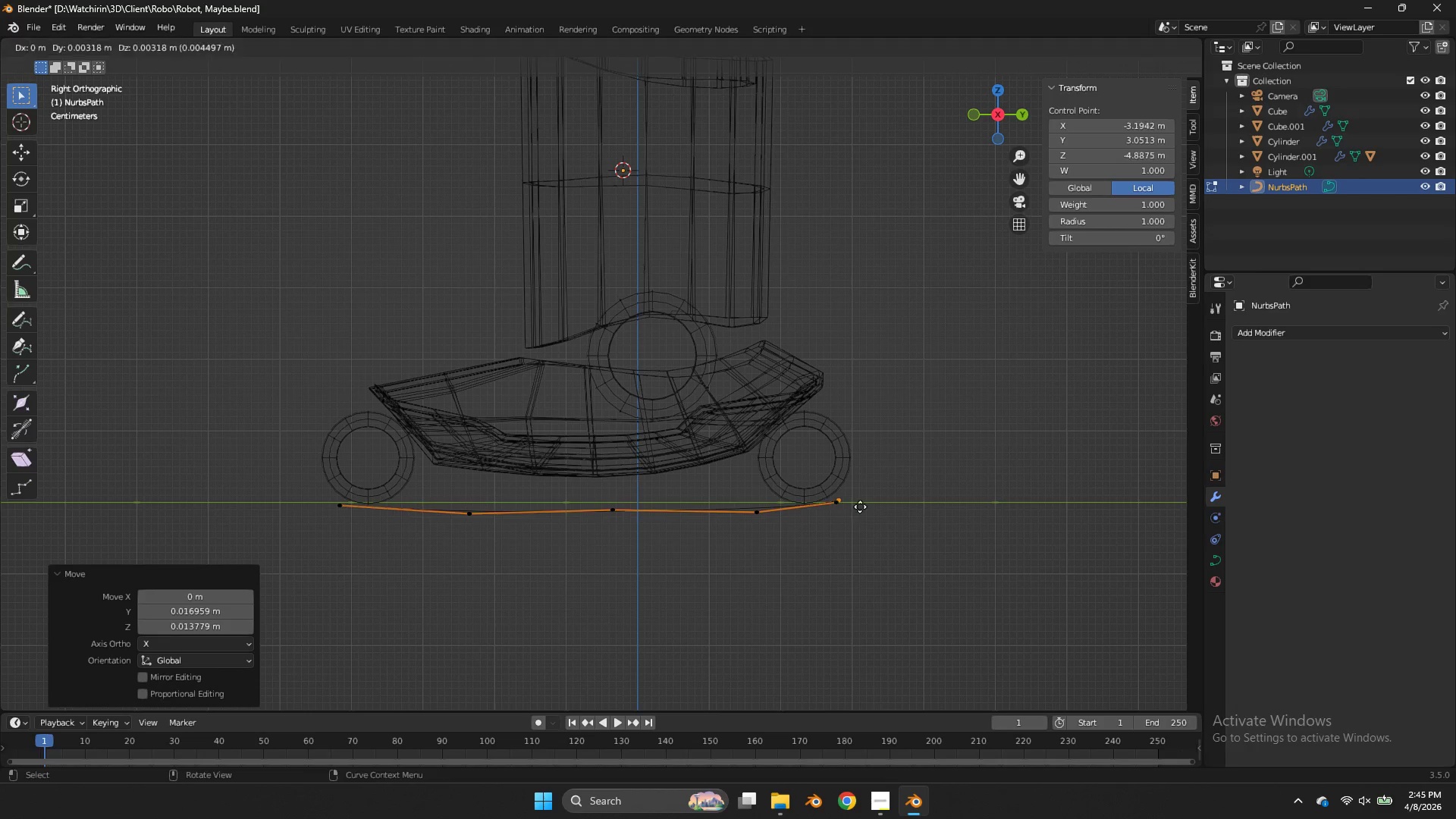 
type(ee)
 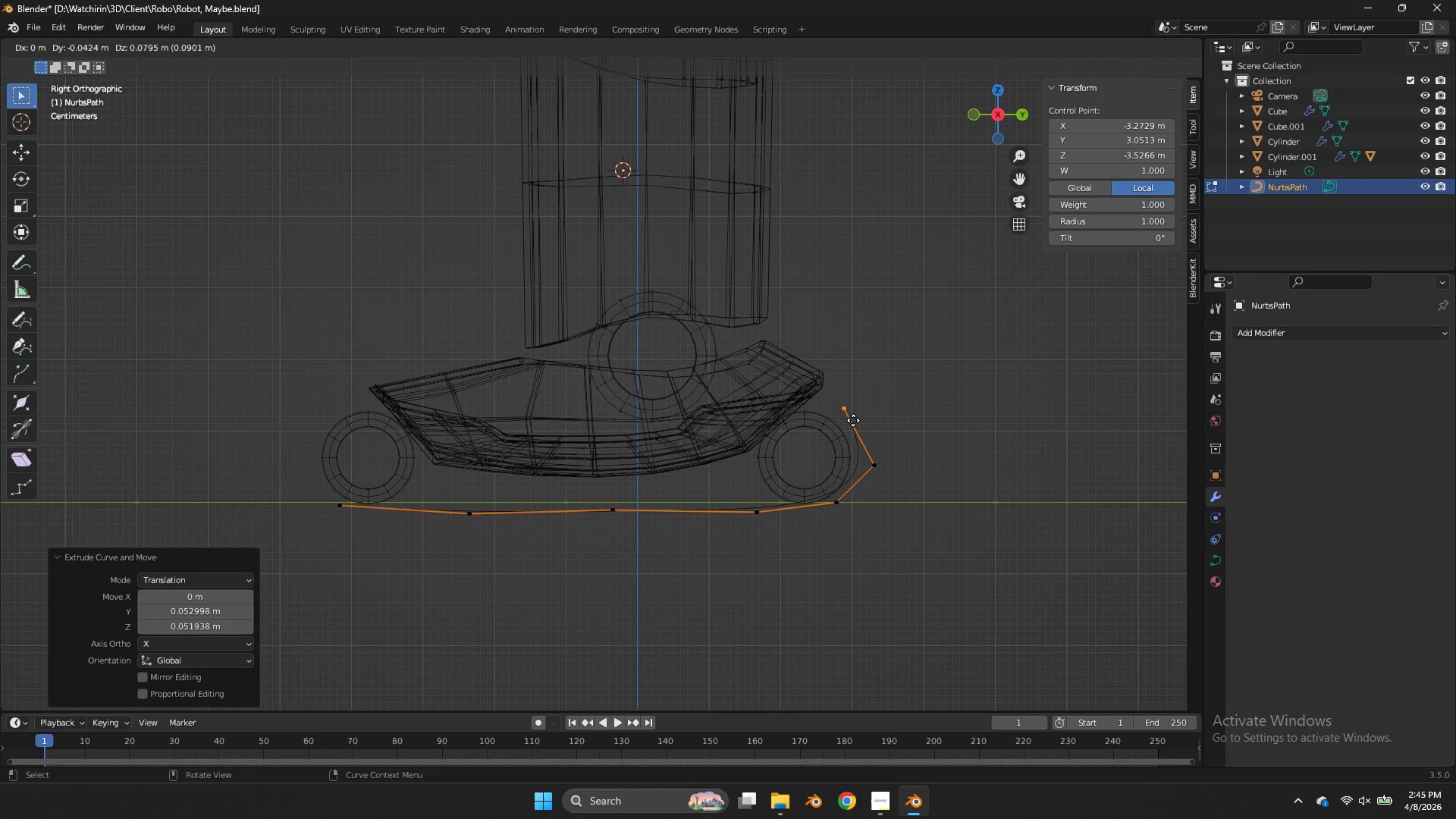 
left_click([853, 420])
 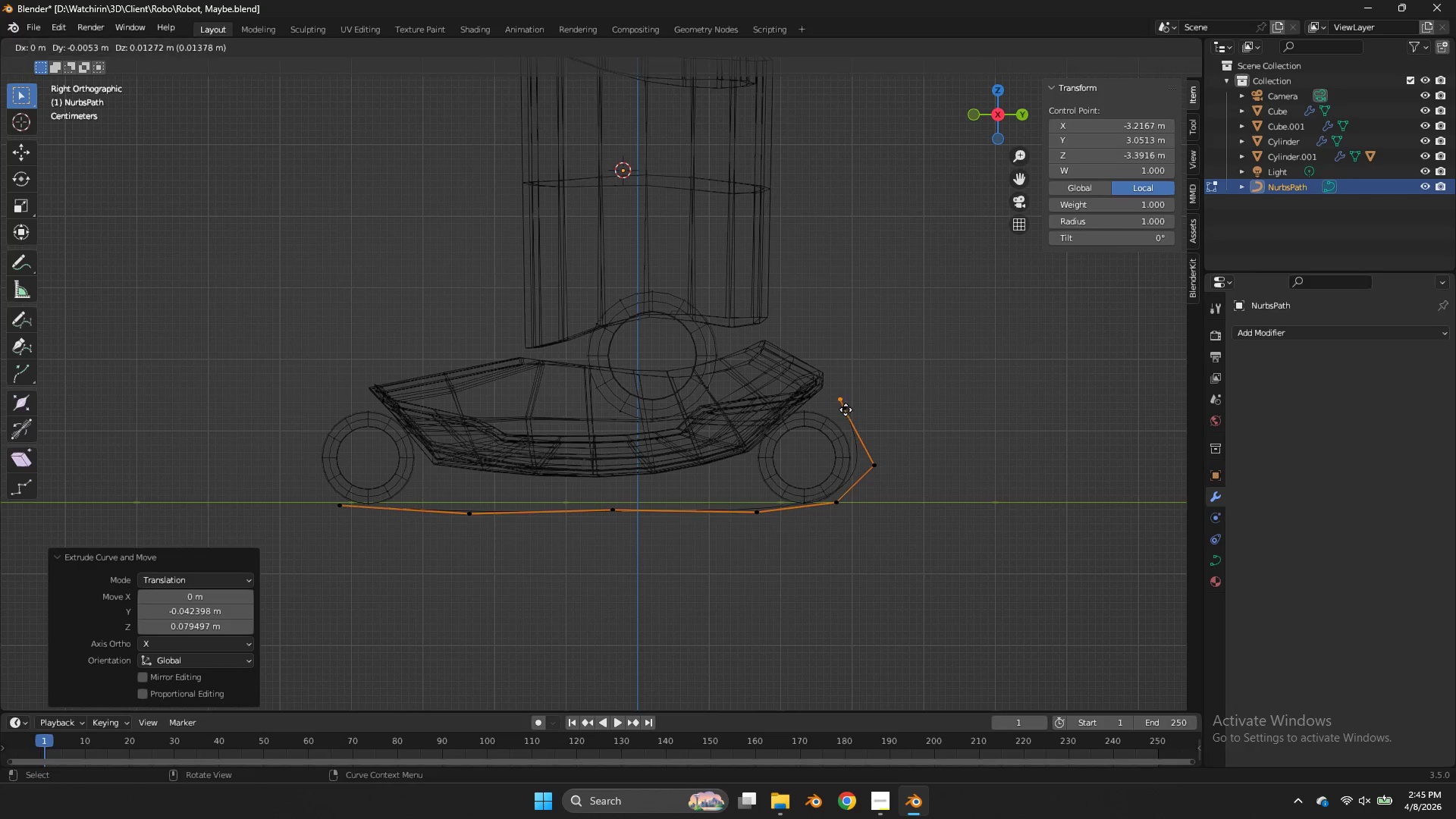 
key(E)
 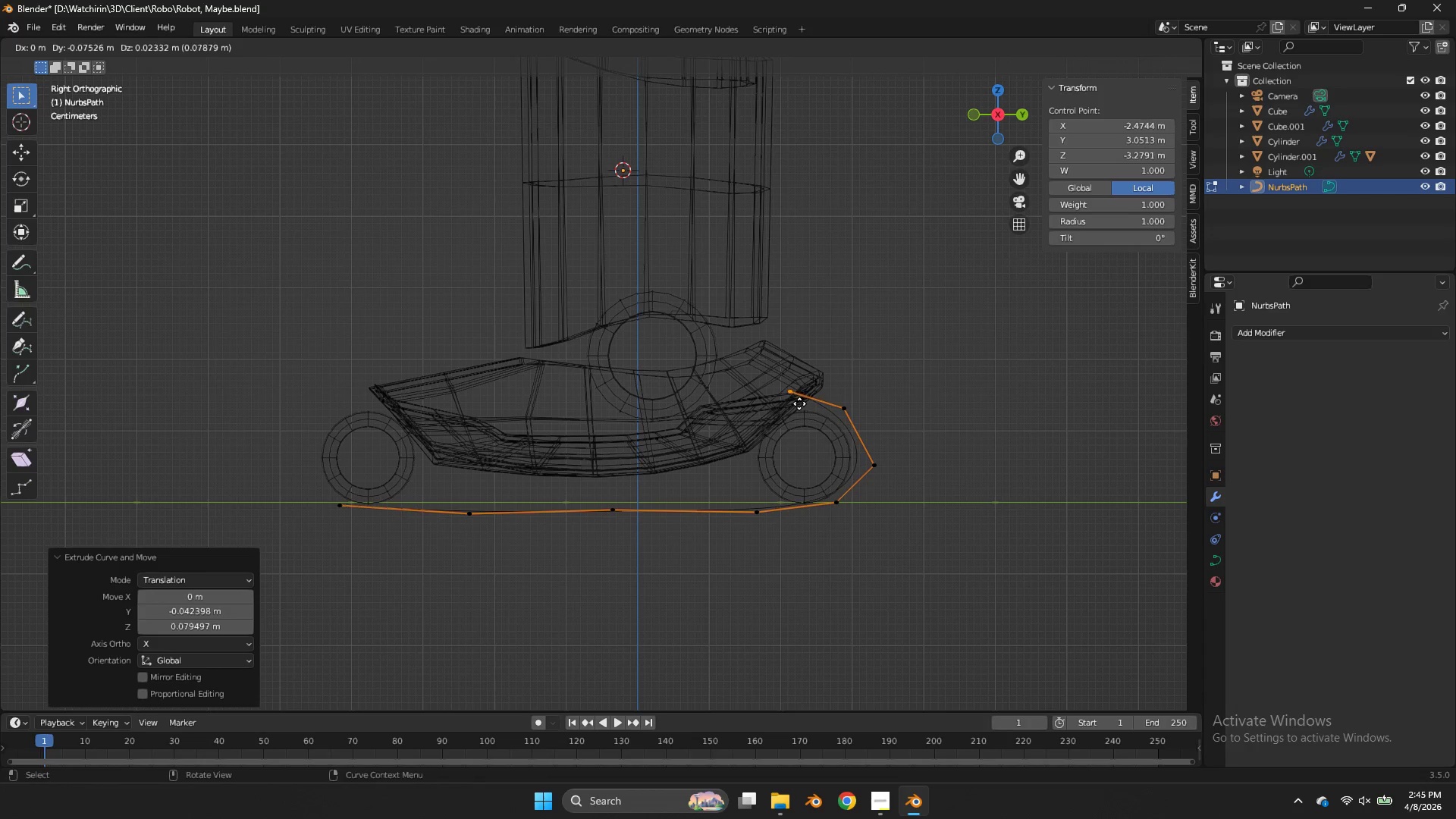 
left_click([799, 404])
 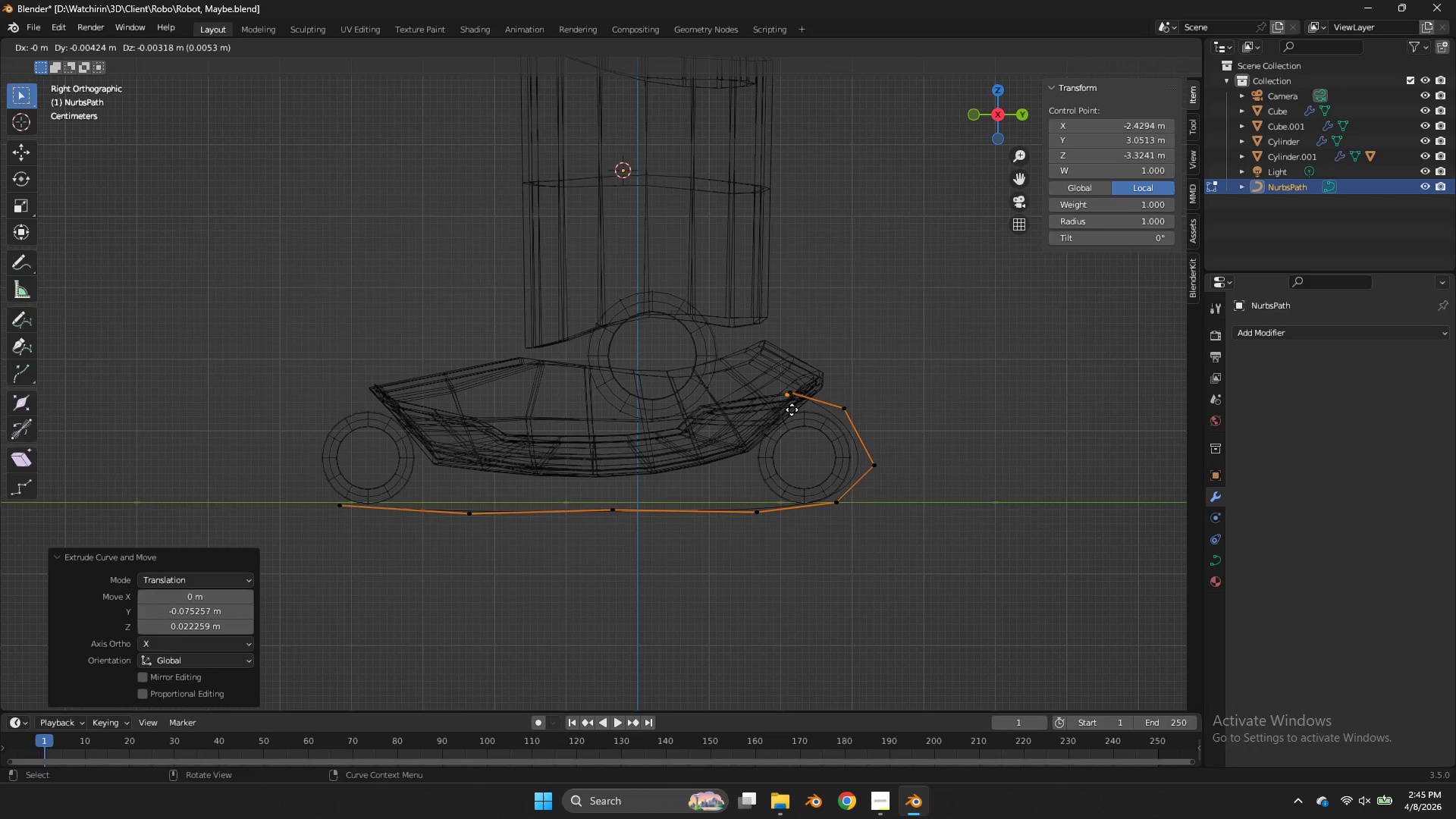 
key(E)
 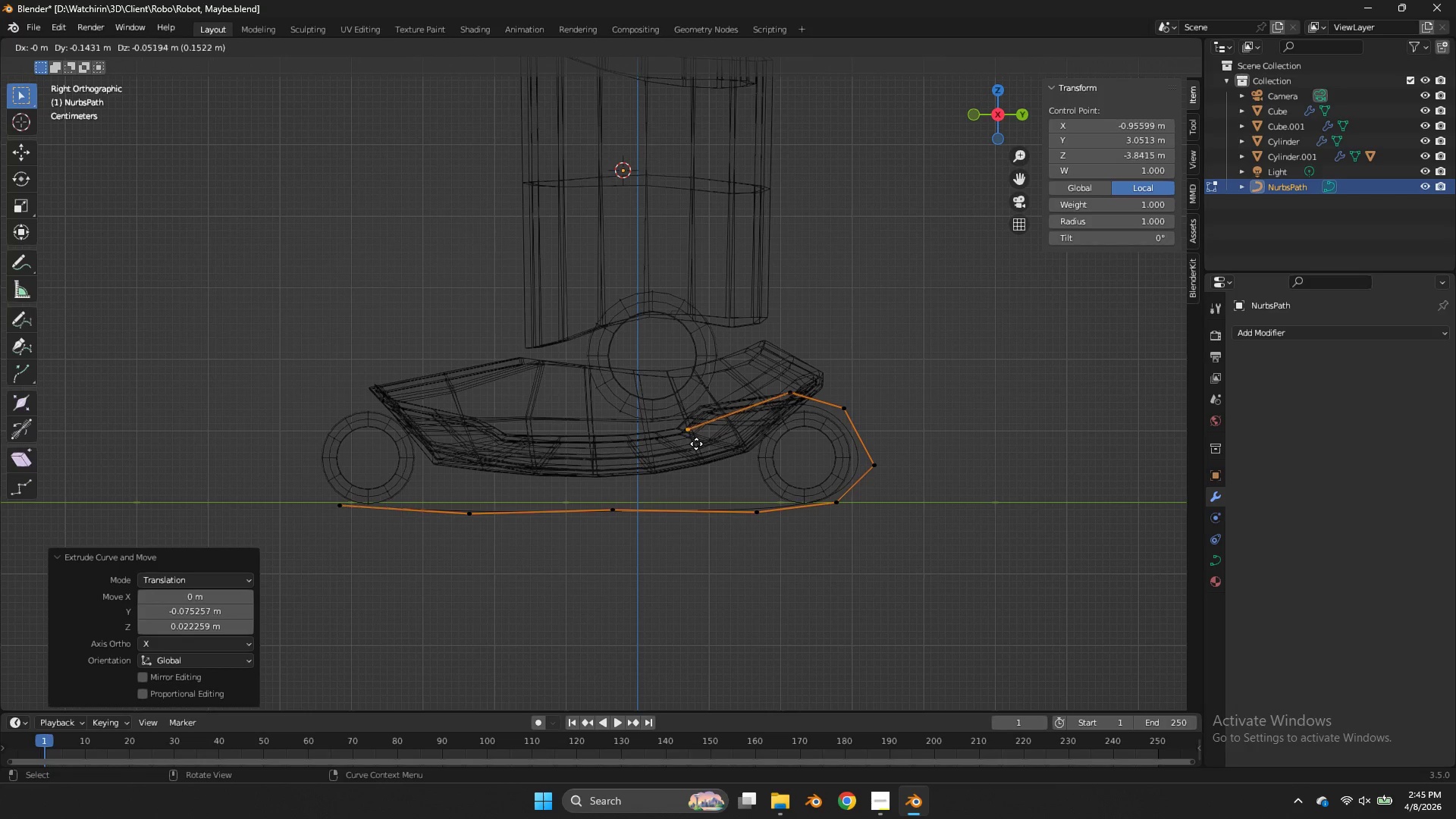 
left_click([690, 451])
 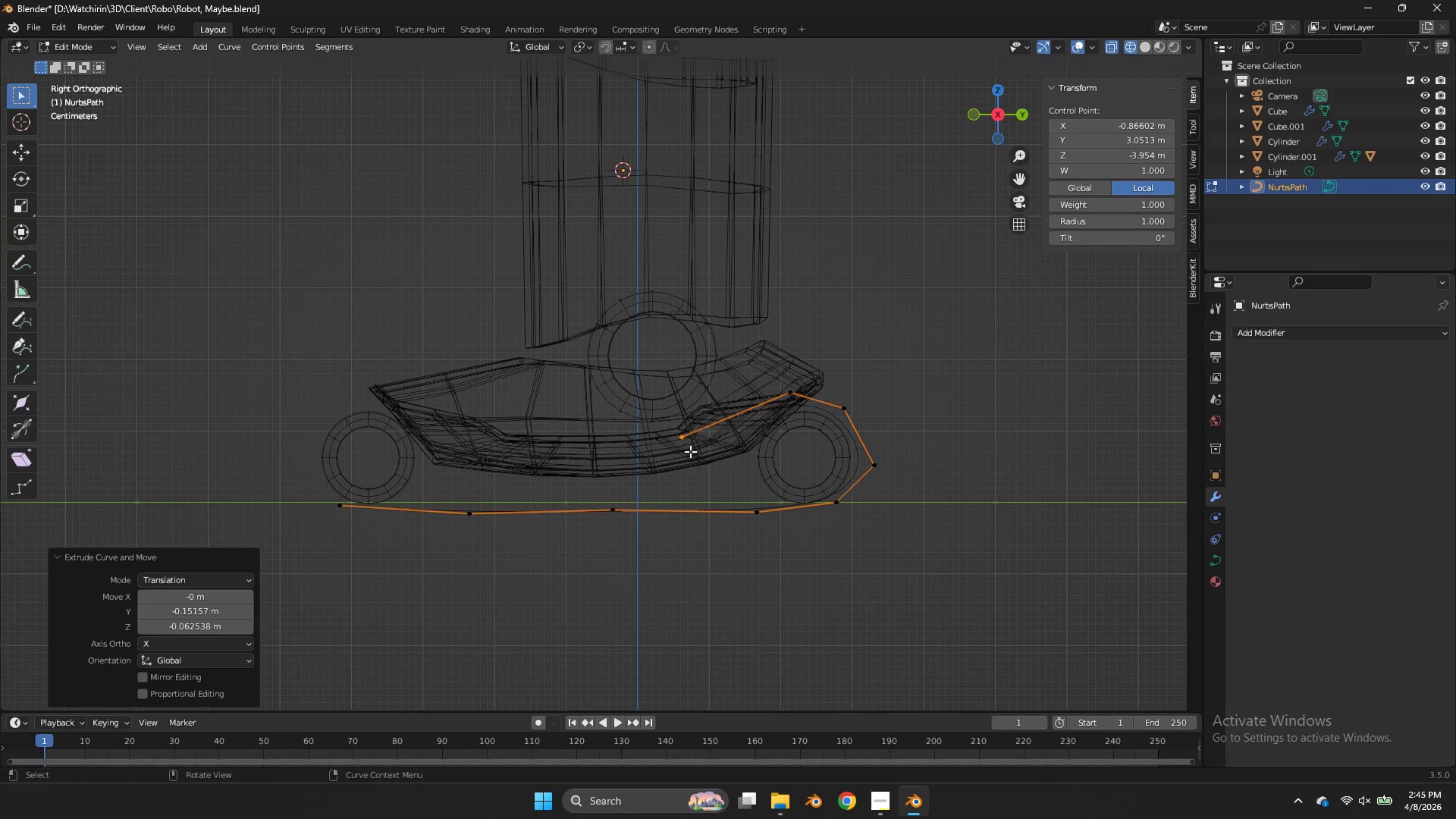 
key(E)
 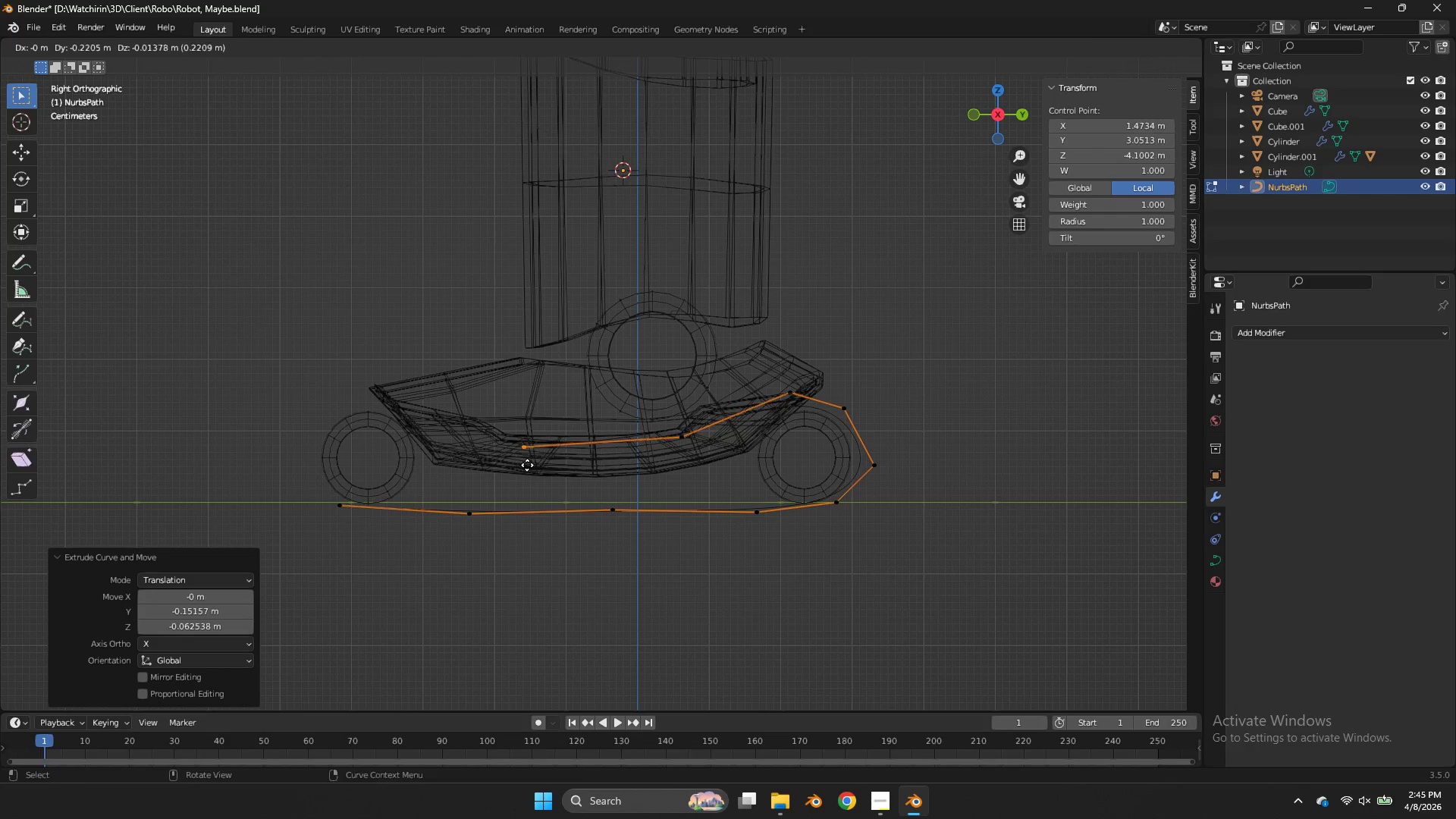 
left_click([527, 465])
 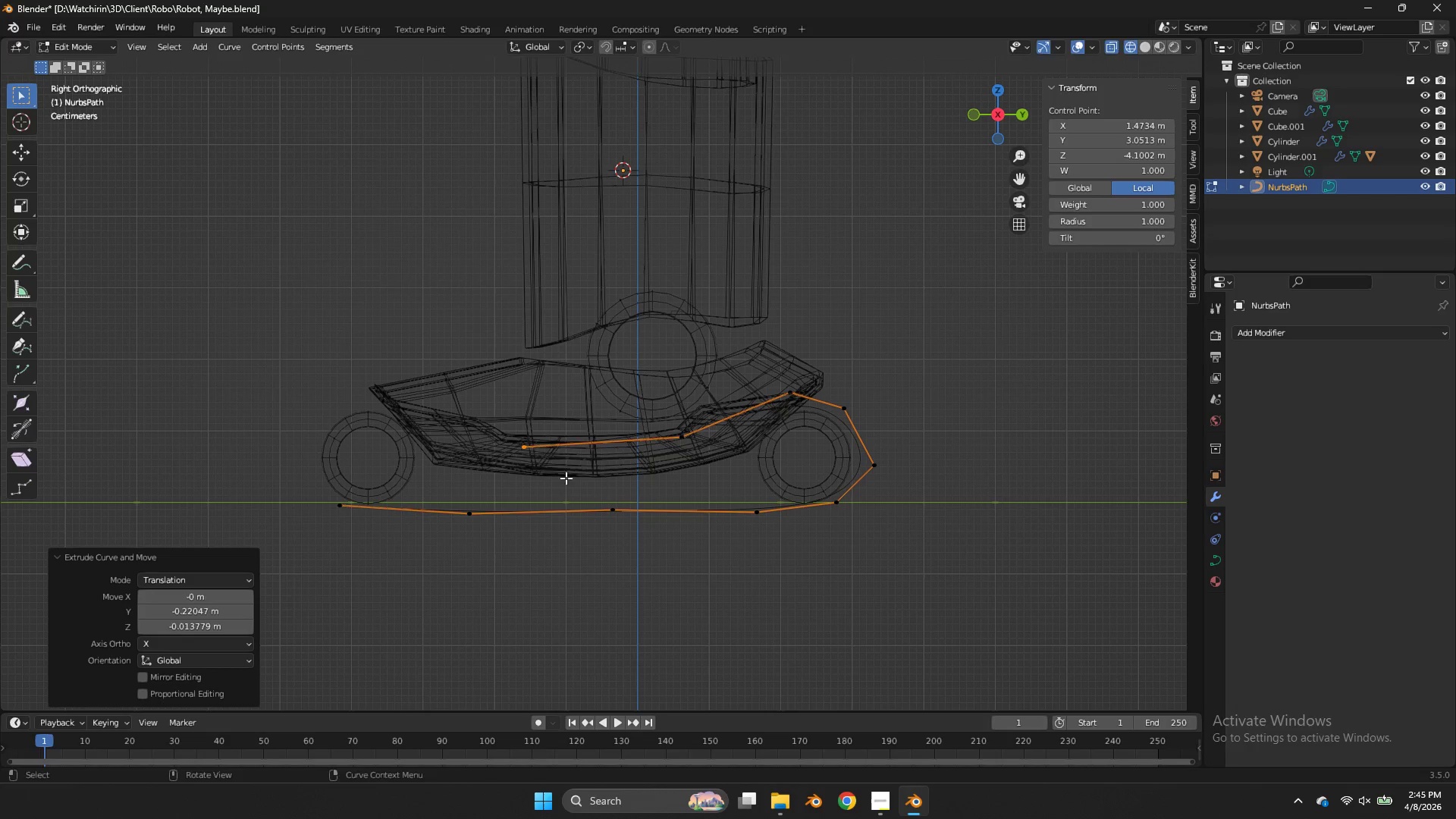 
key(G)
 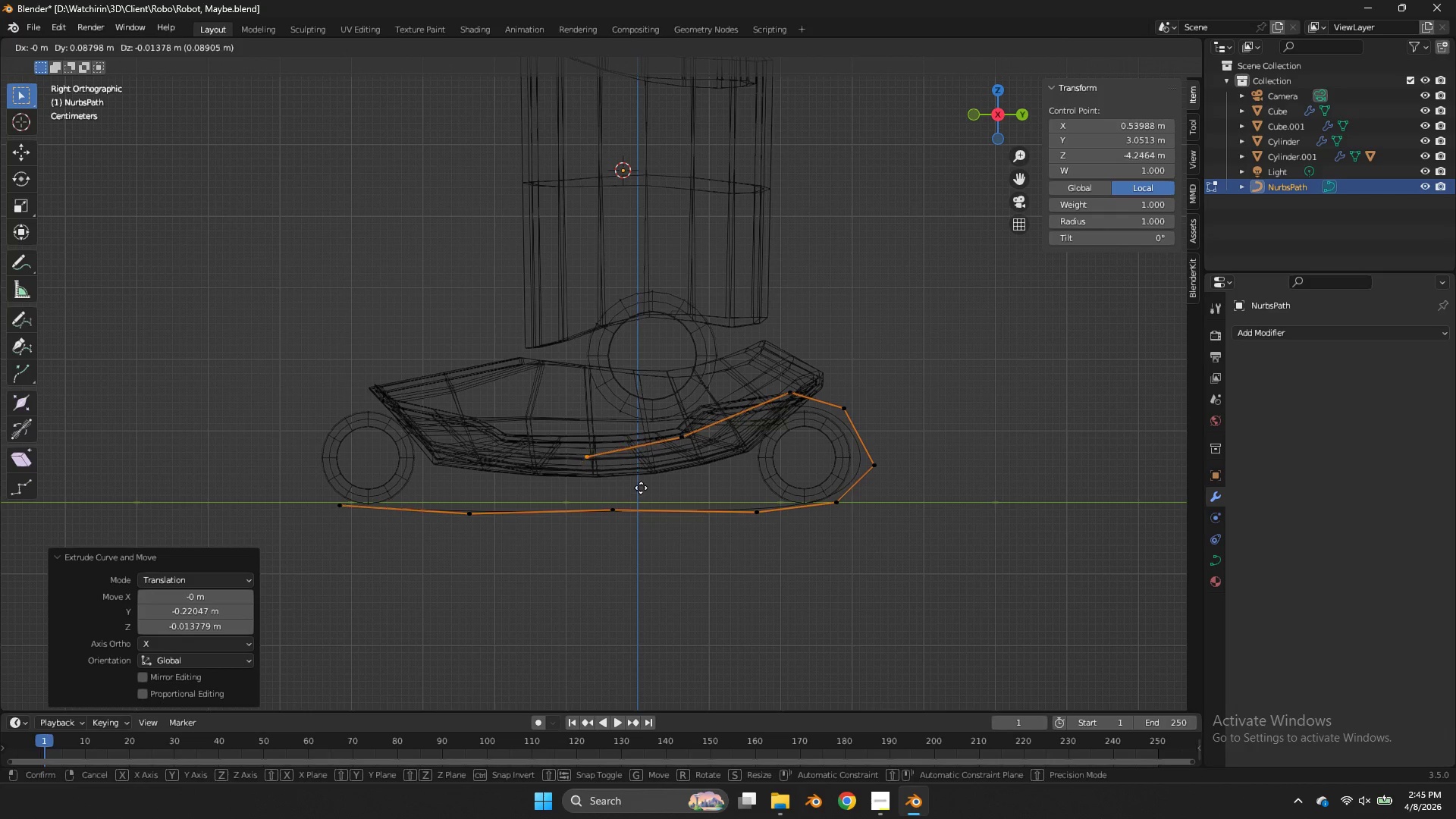 
left_click([643, 487])
 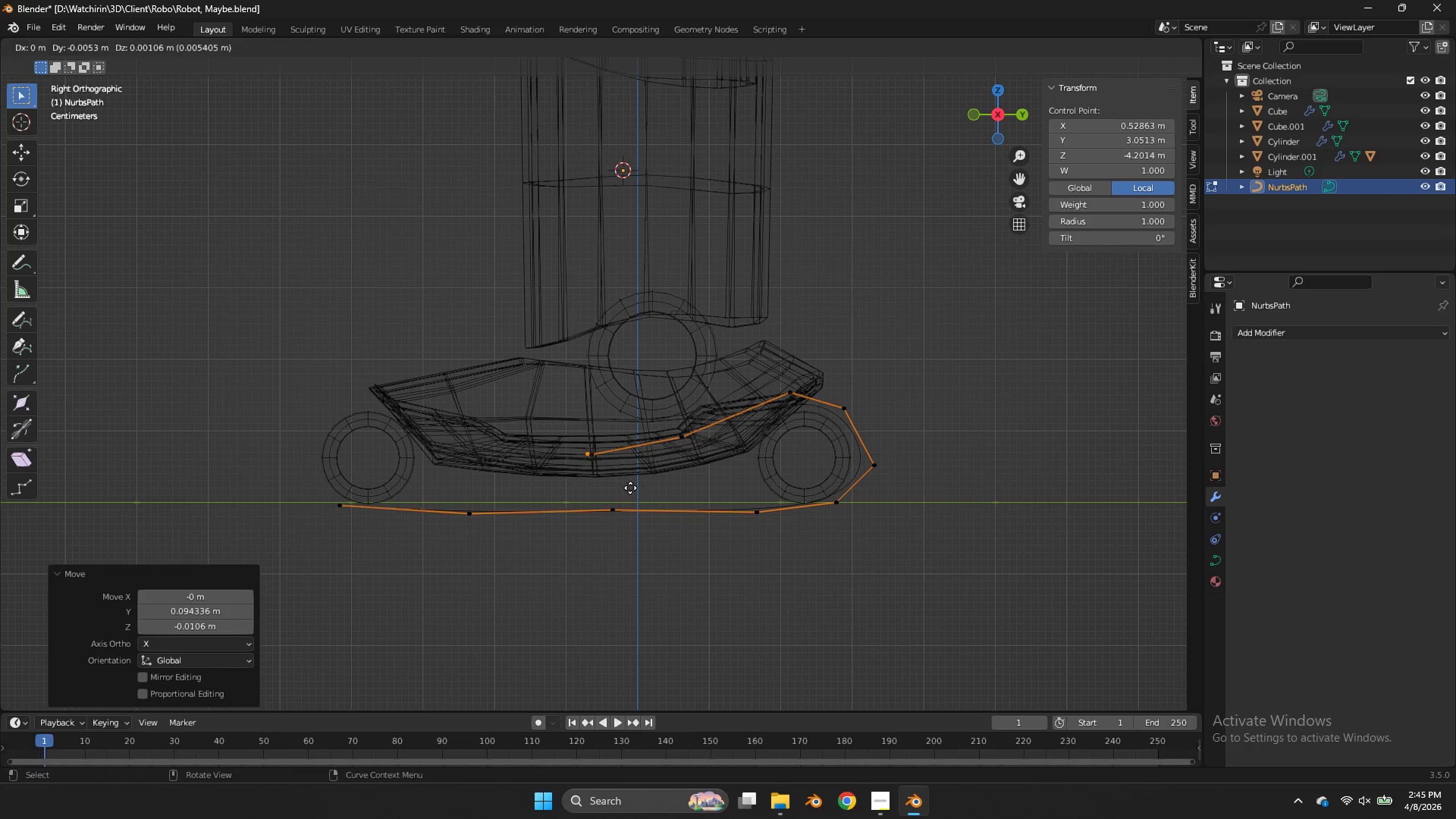 
key(E)
 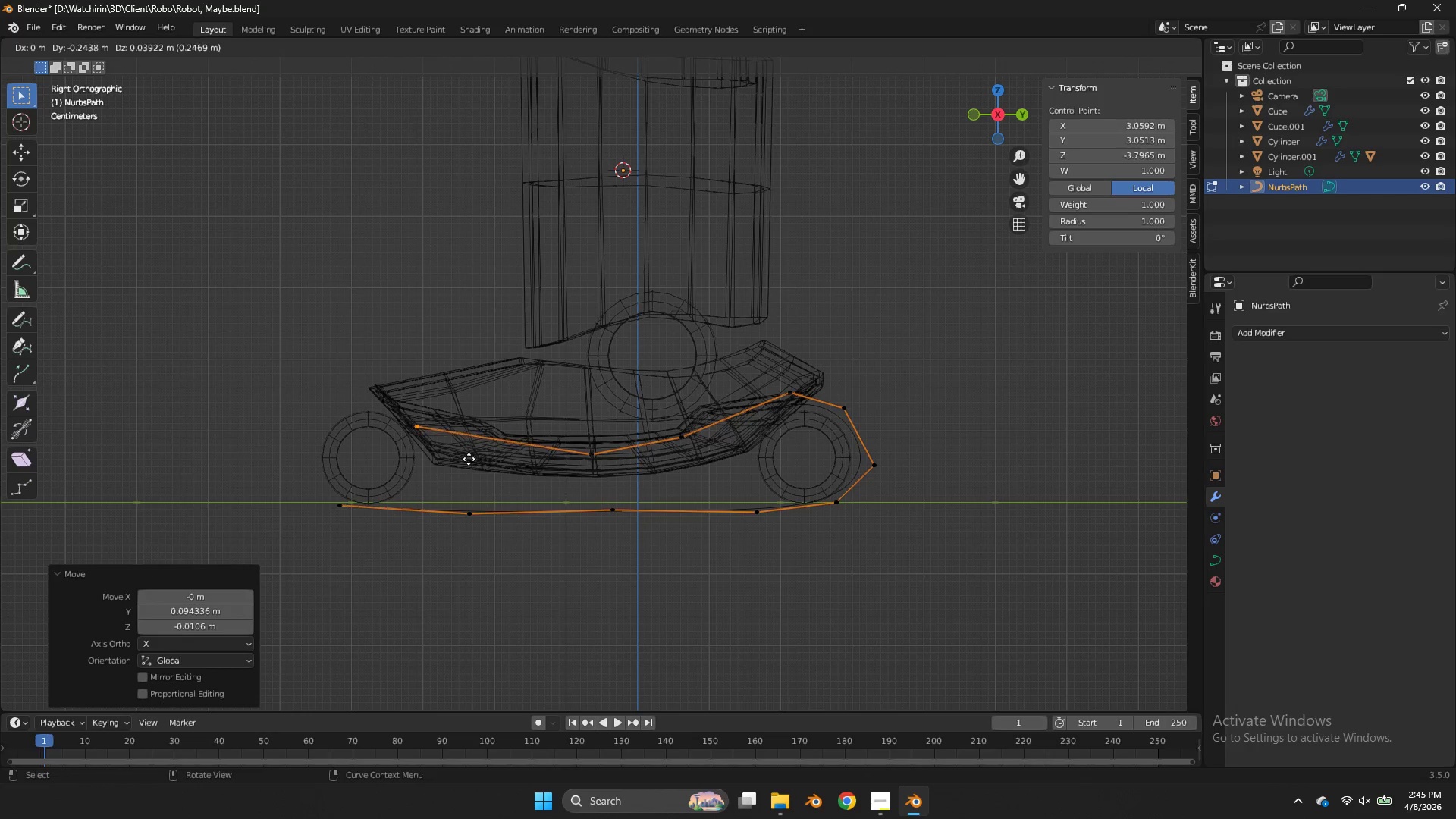 
left_click([468, 458])
 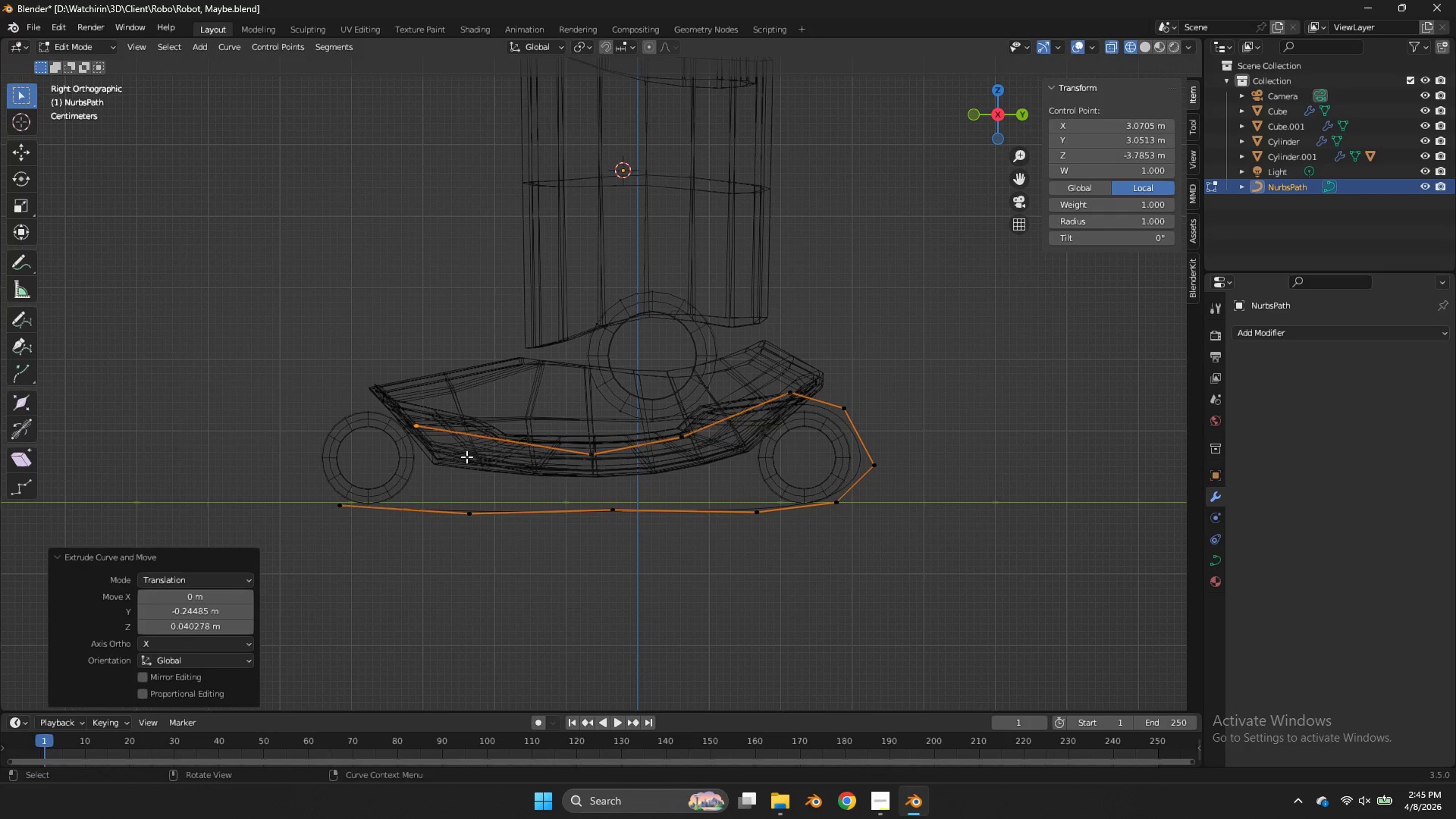 
key(E)
 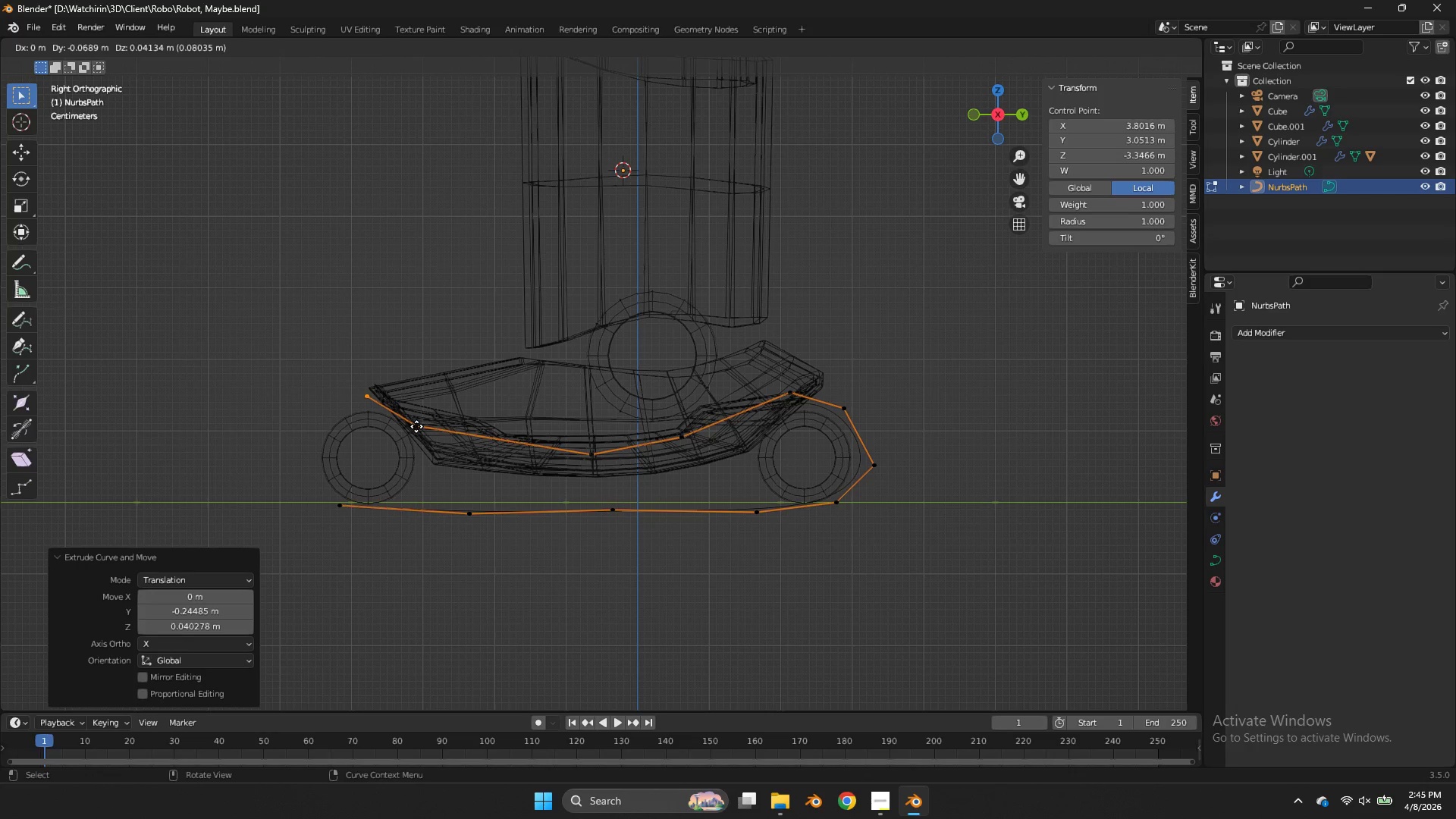 
left_click([416, 426])
 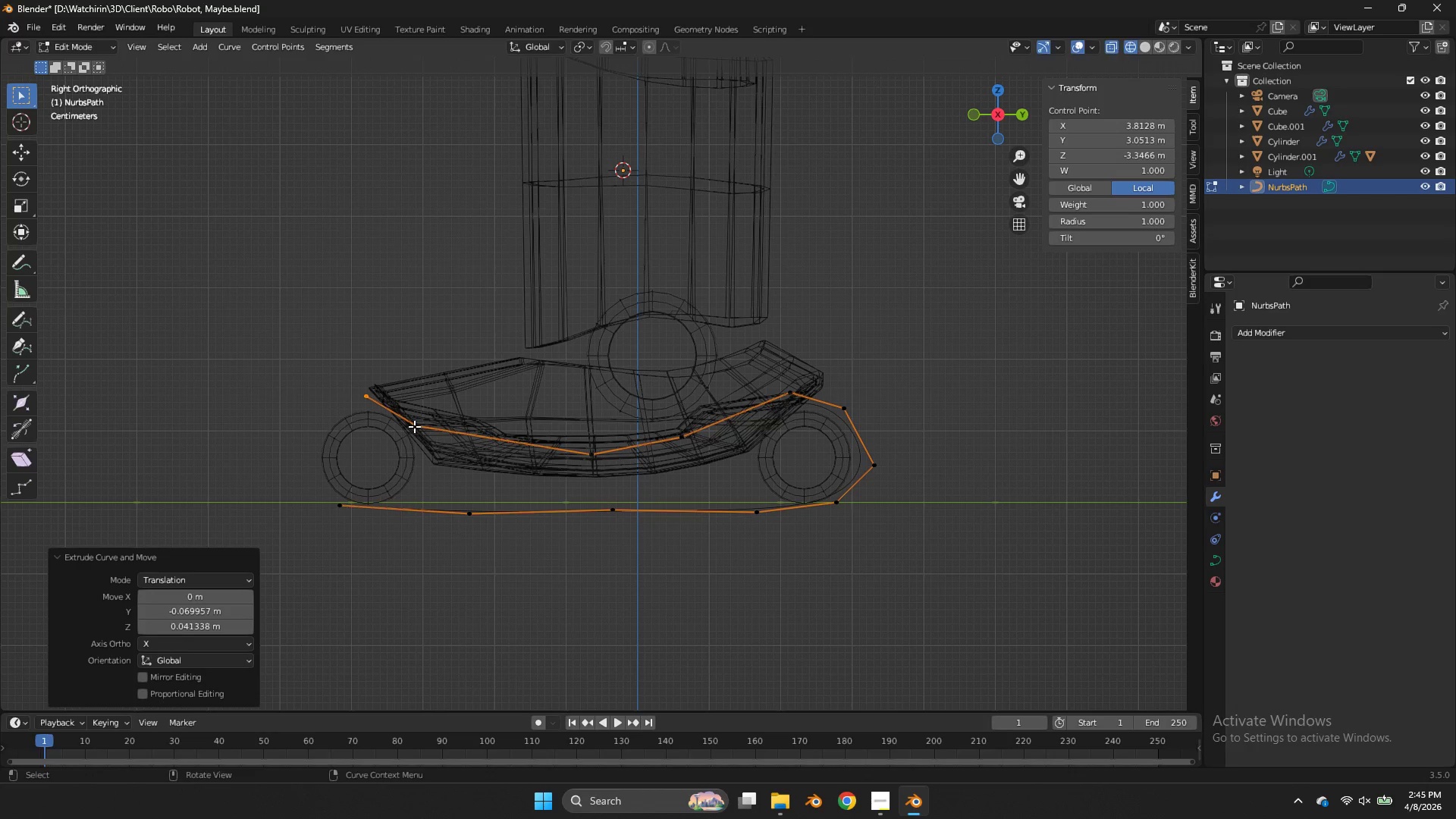 
key(E)
 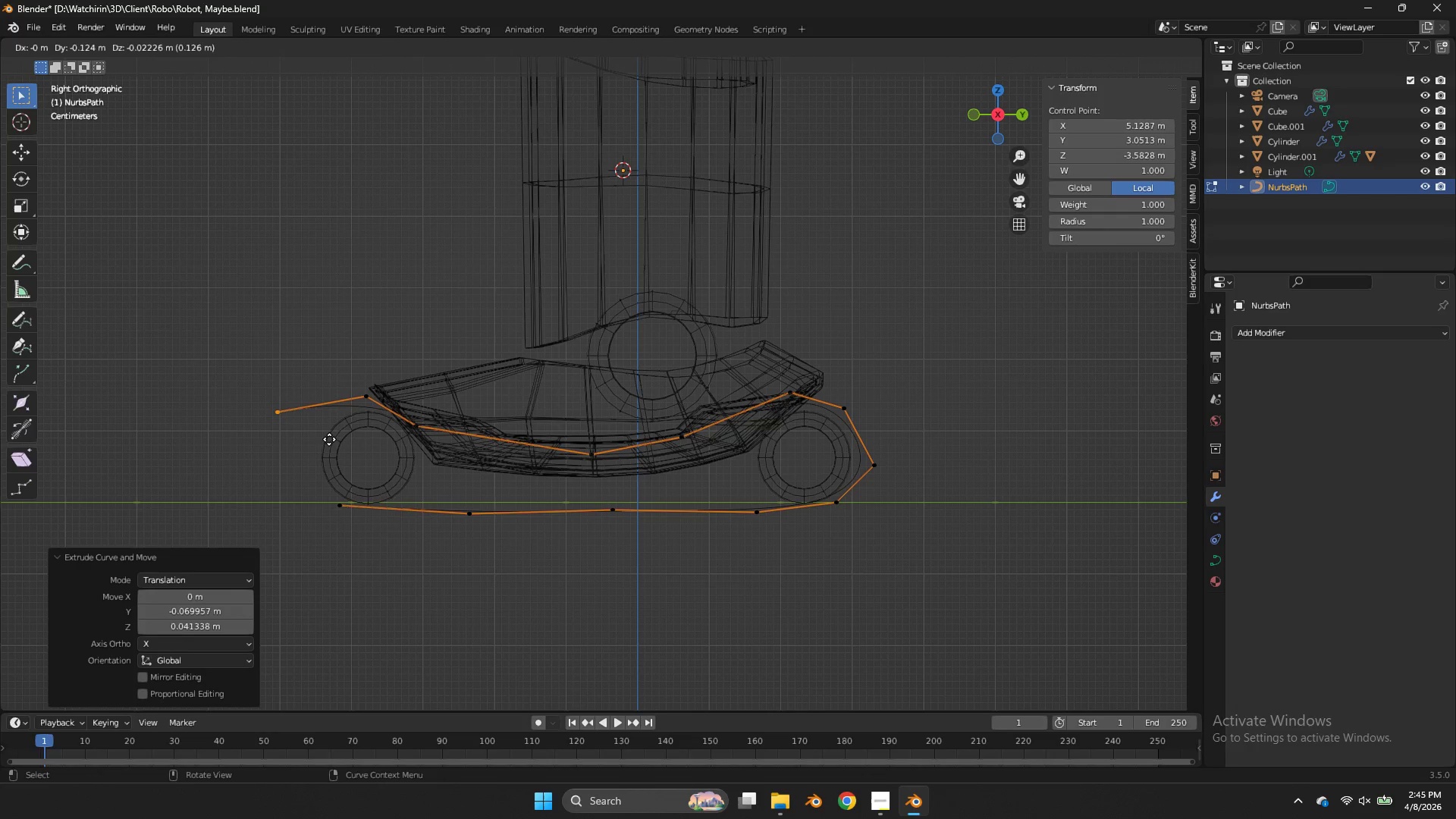 
left_click([329, 439])
 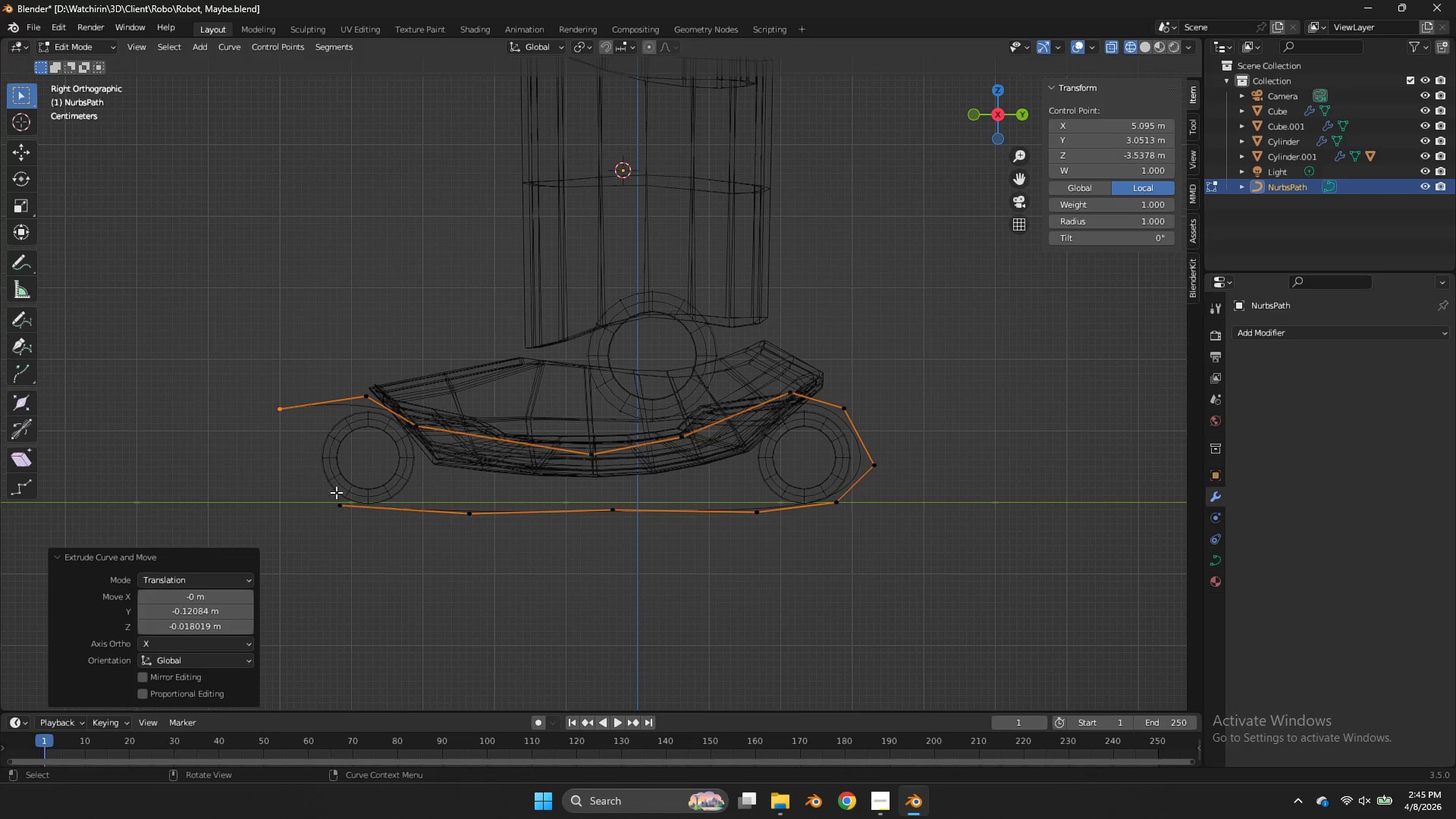 
key(Shift+ShiftLeft)
 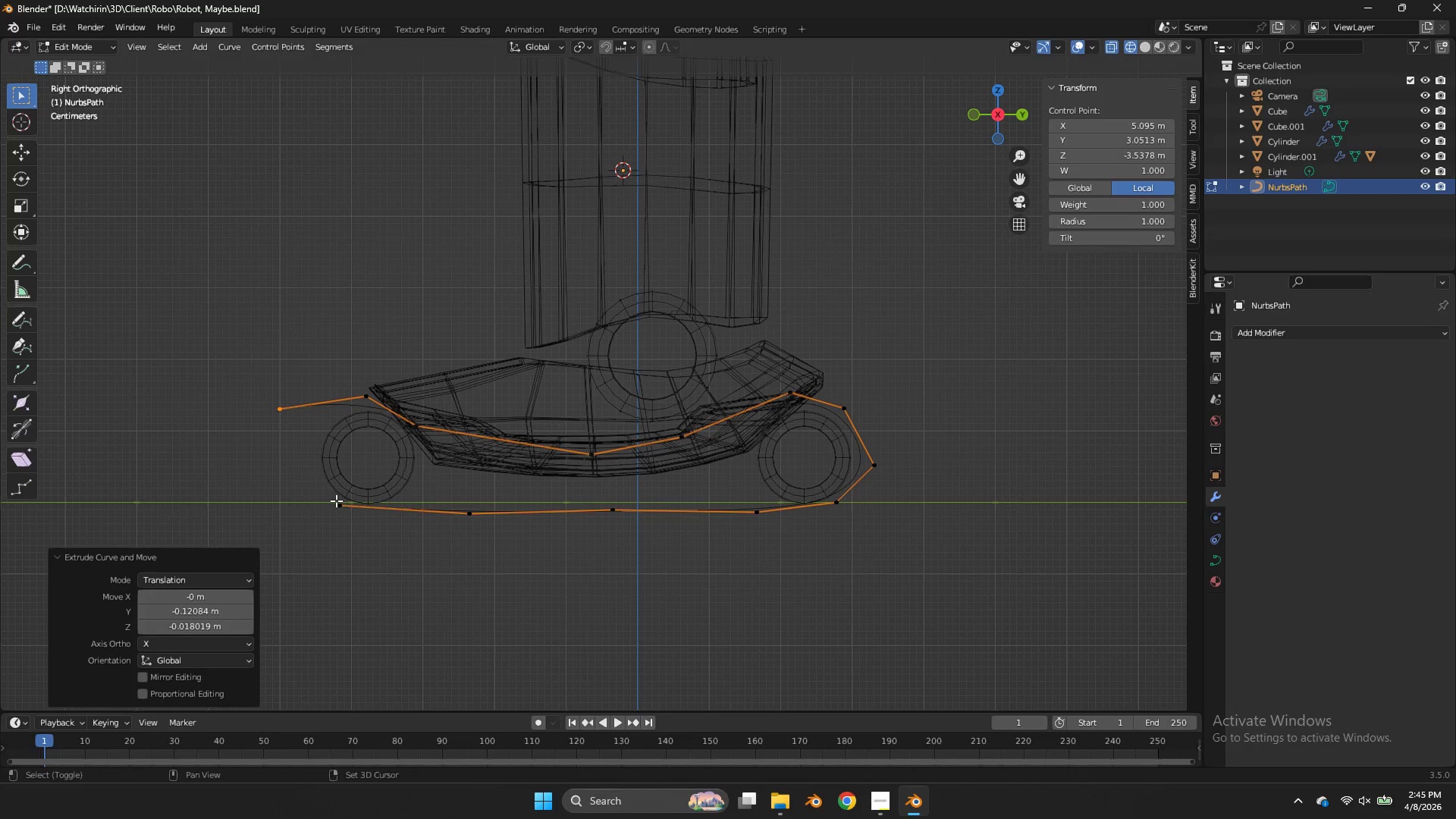 
double_click([336, 500])
 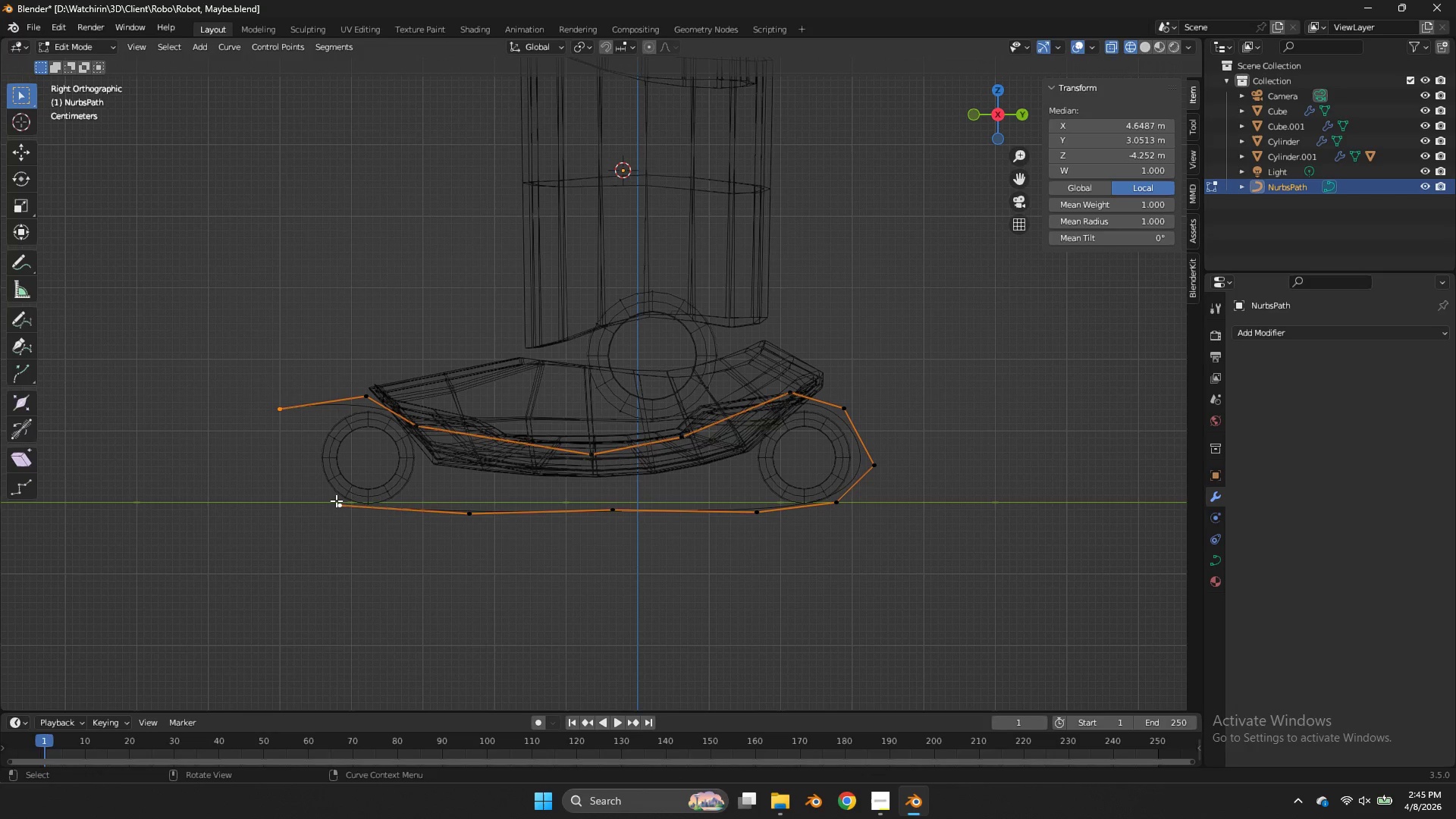 
key(F)
 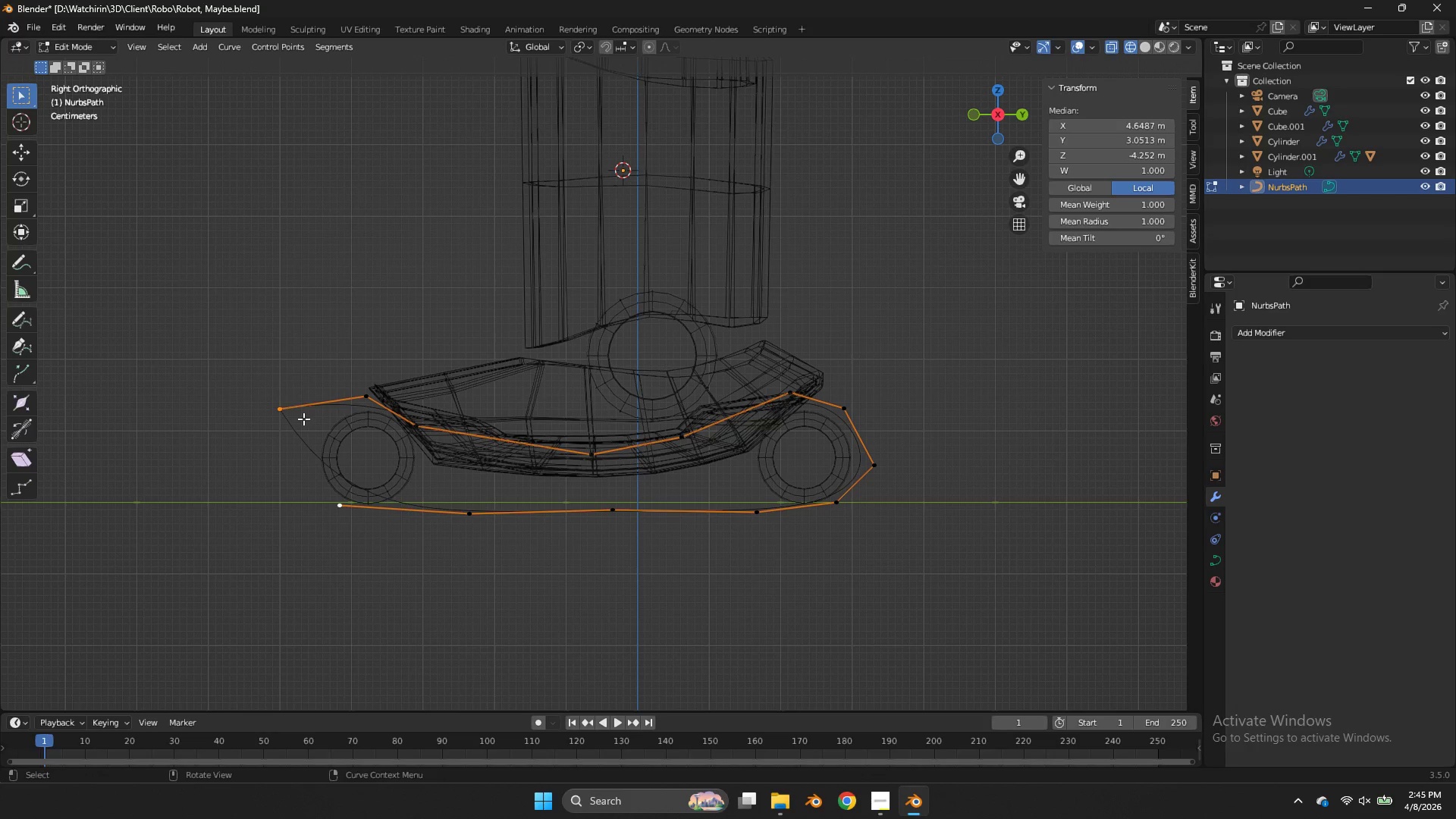 
left_click([282, 417])
 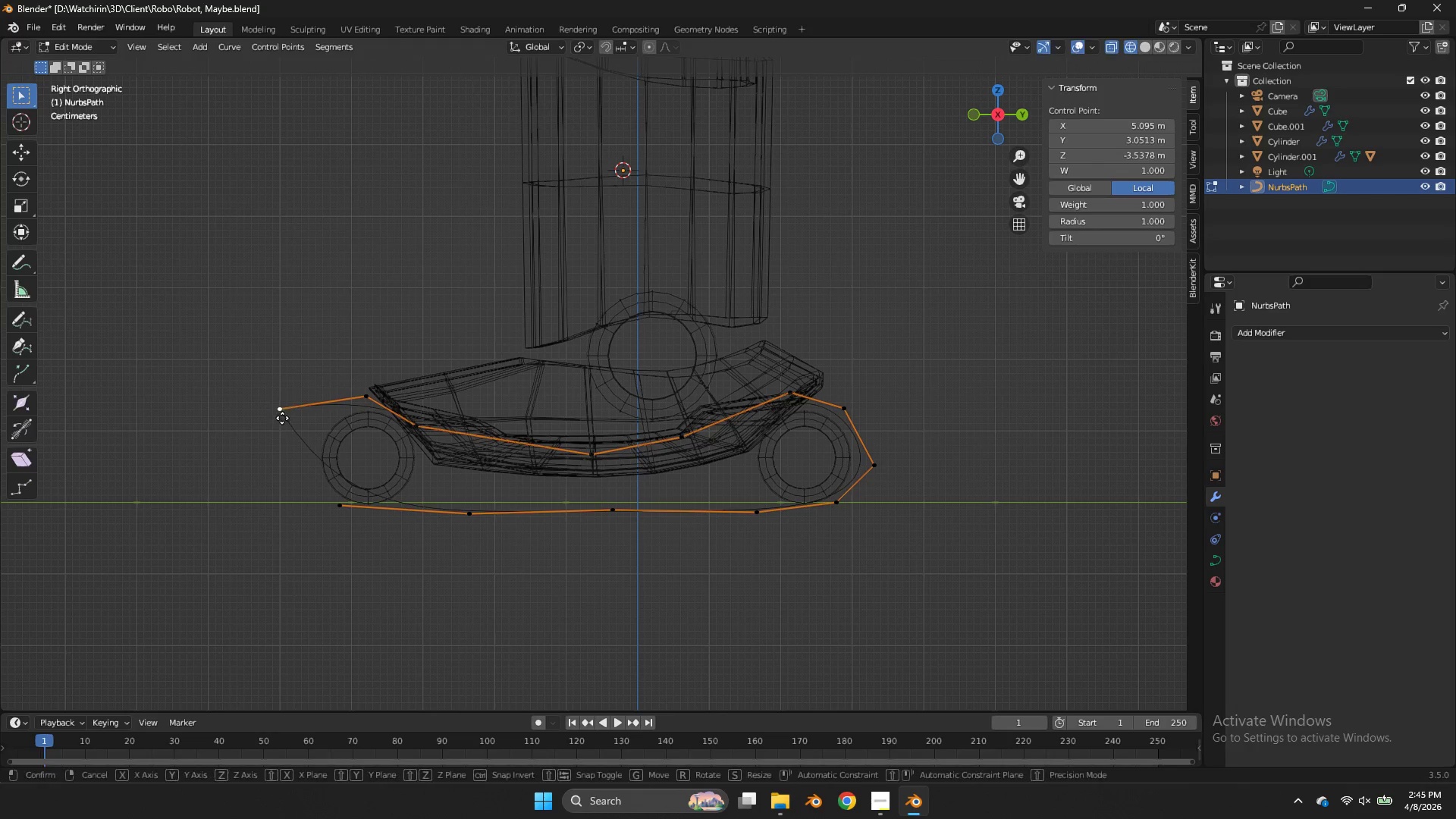 
key(G)
 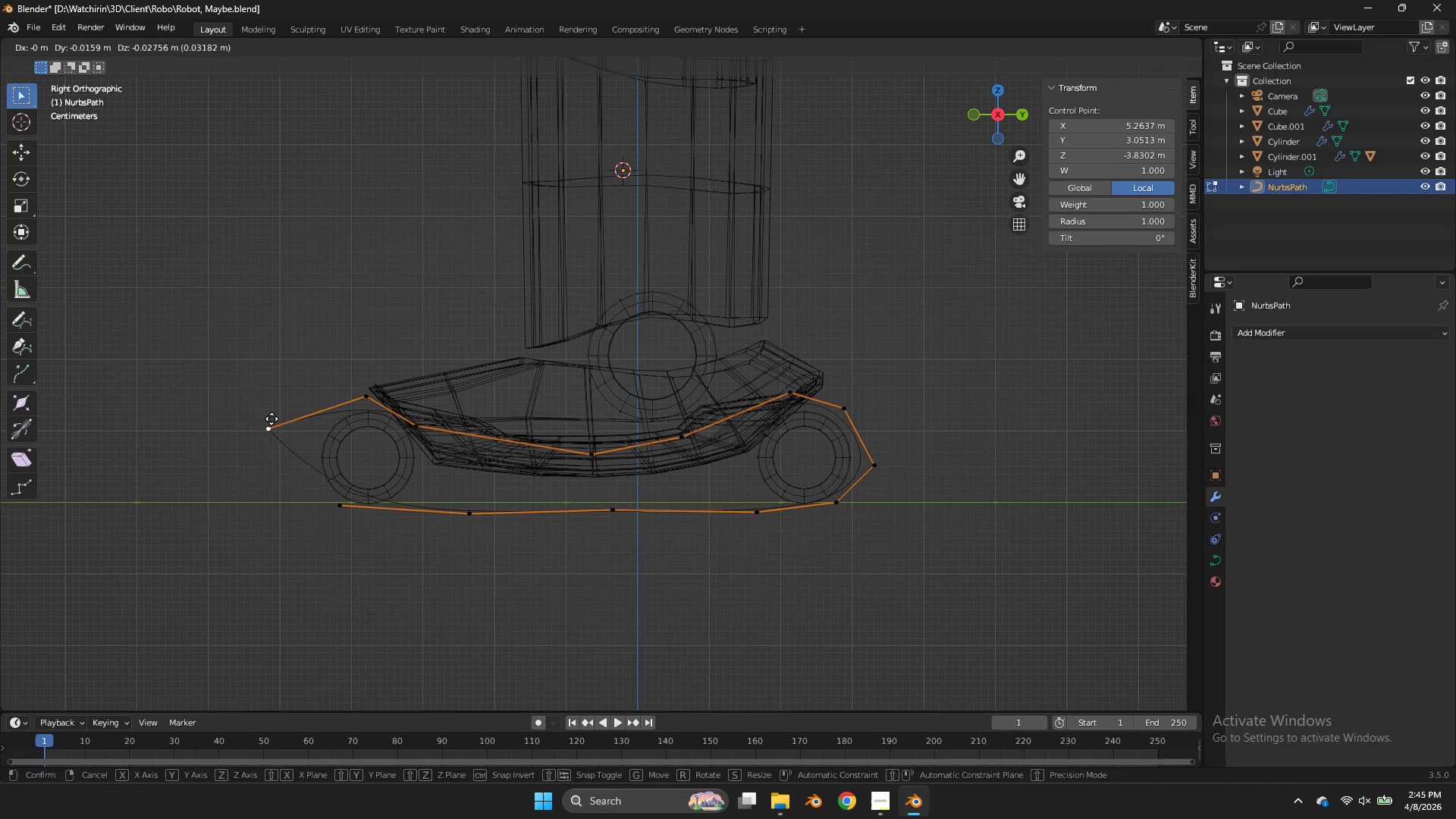 
right_click([278, 401])
 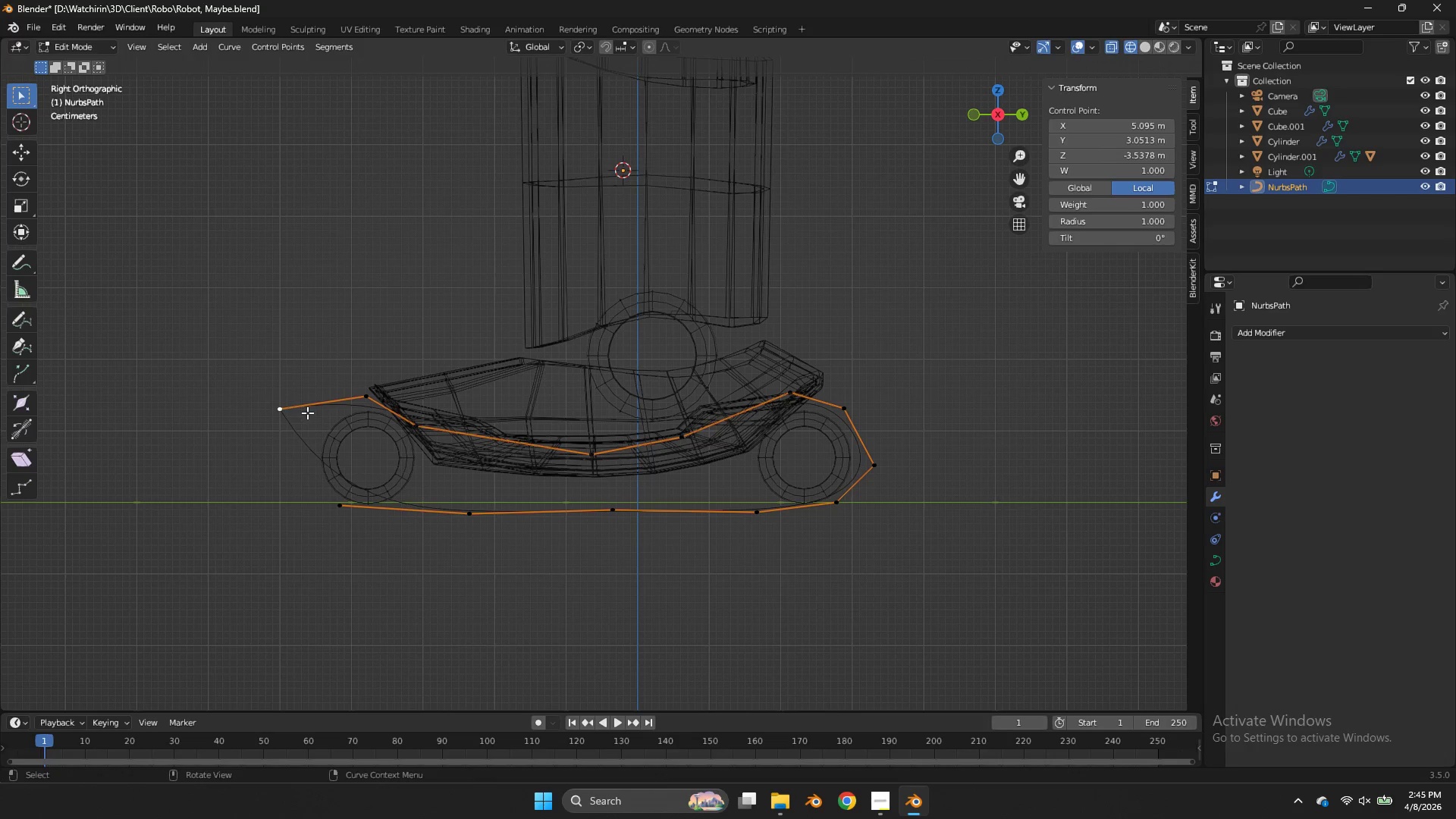 
key(E)
 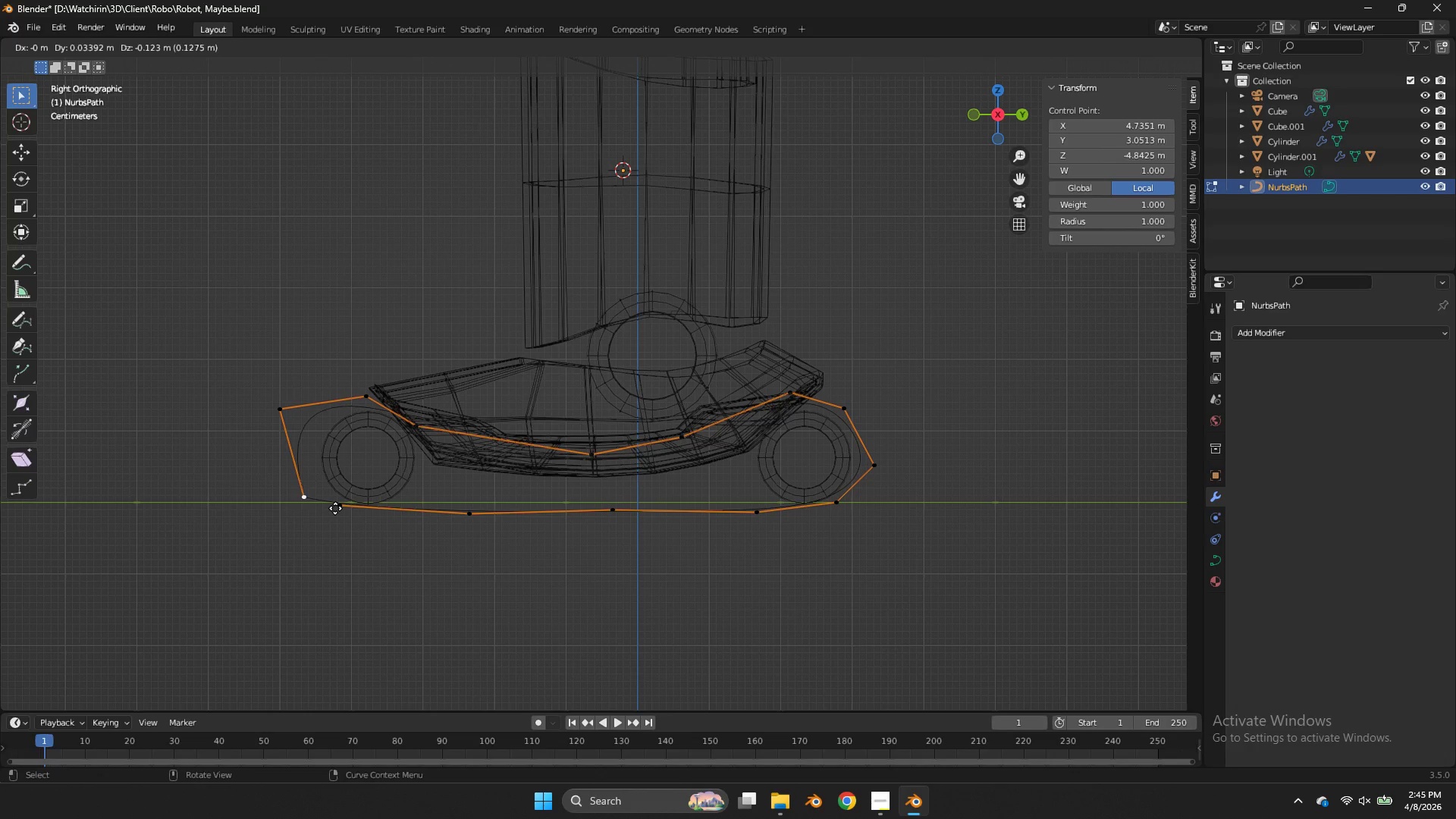 
left_click([335, 508])
 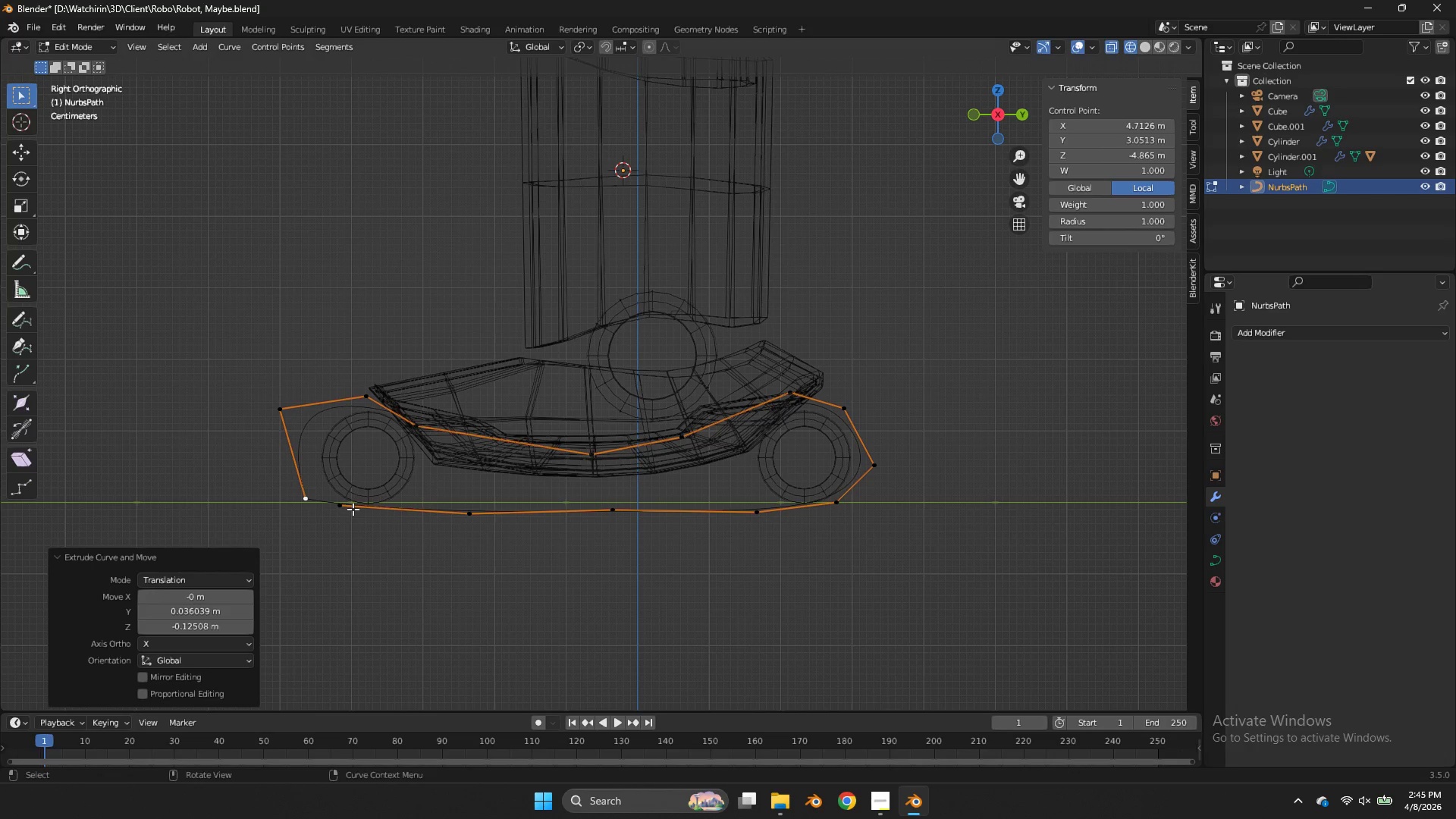 
left_click([349, 508])
 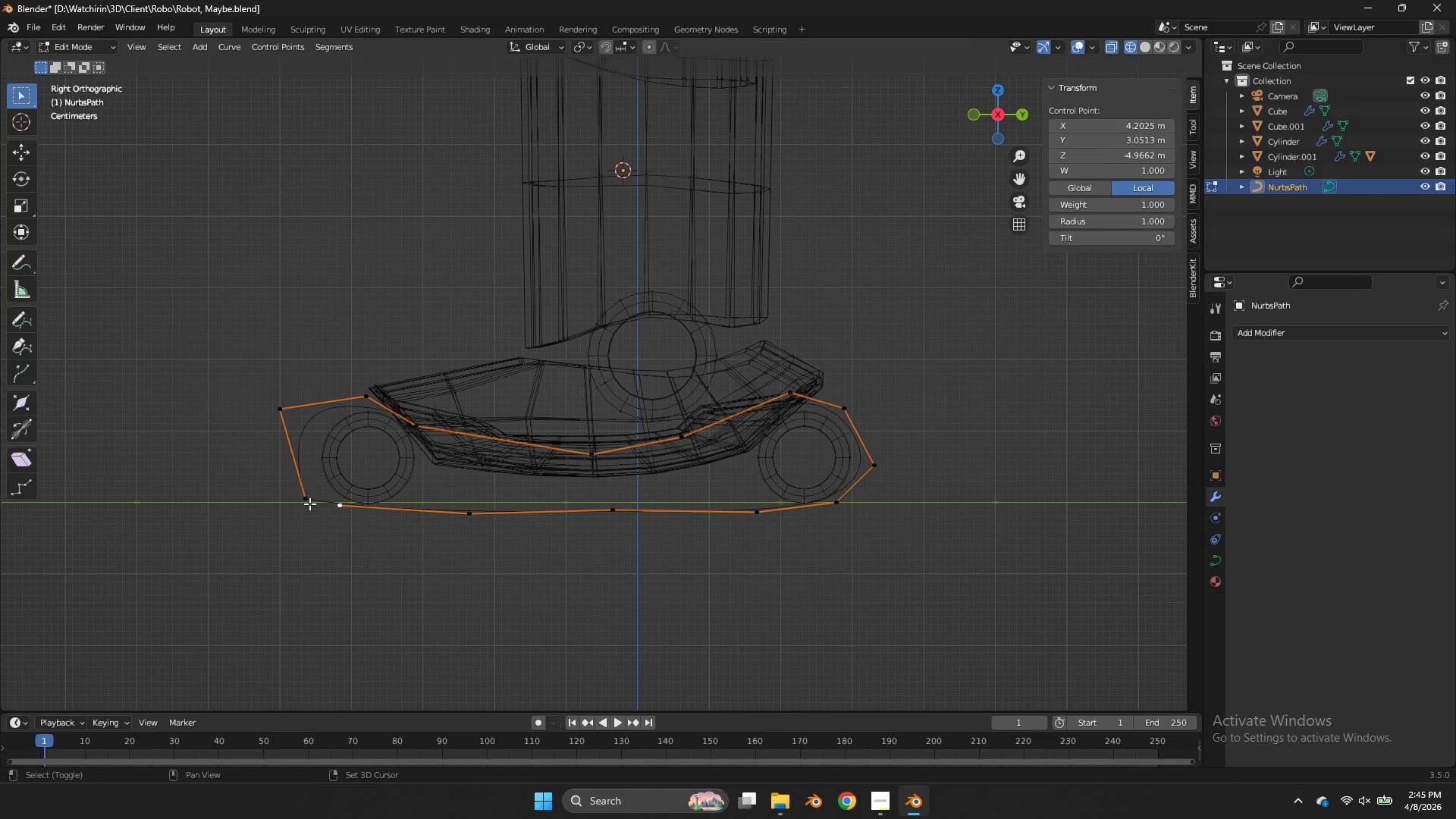 
hold_key(key=ShiftLeft, duration=0.31)
double_click([309, 504])
 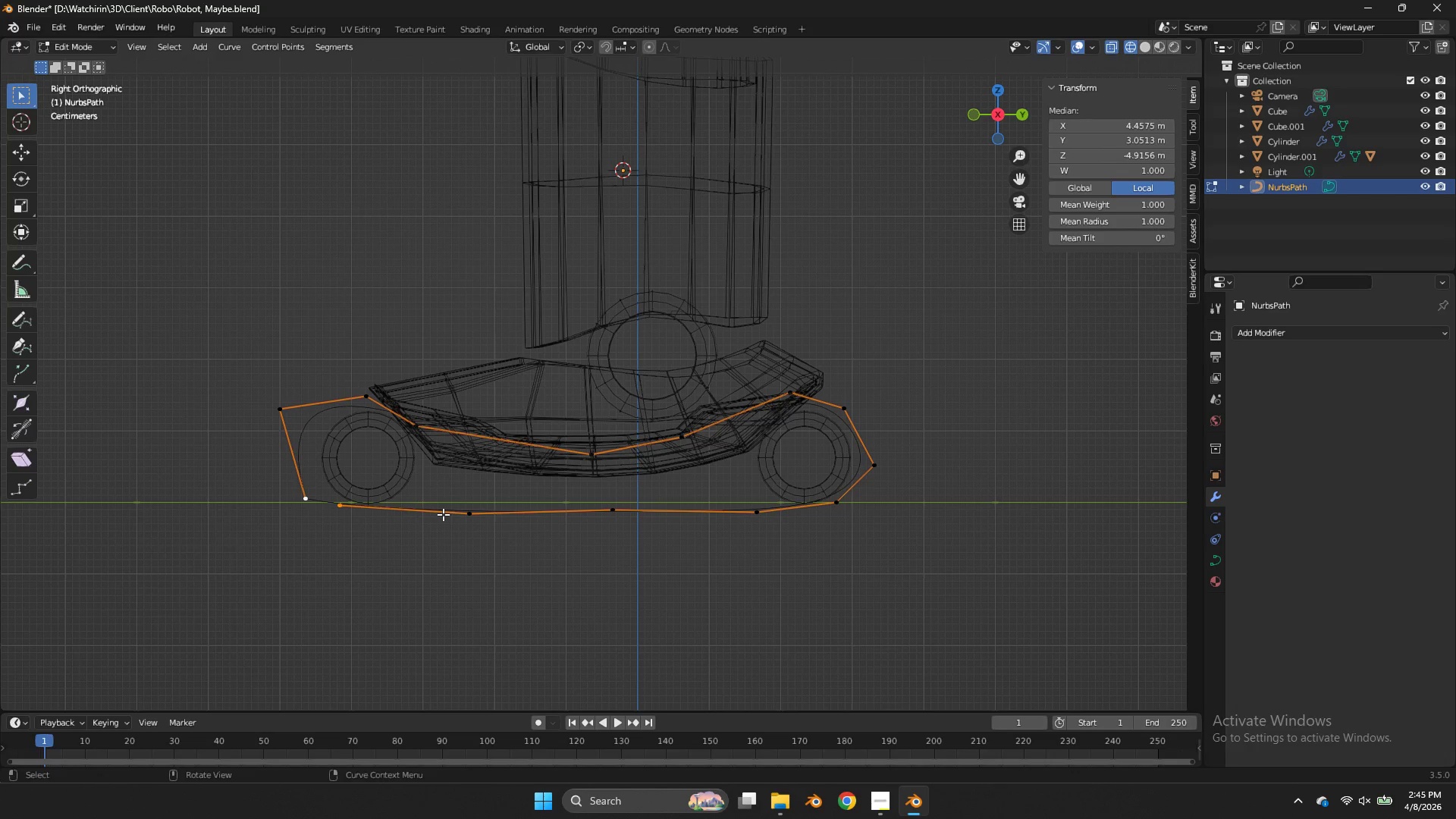 
type(mg)
 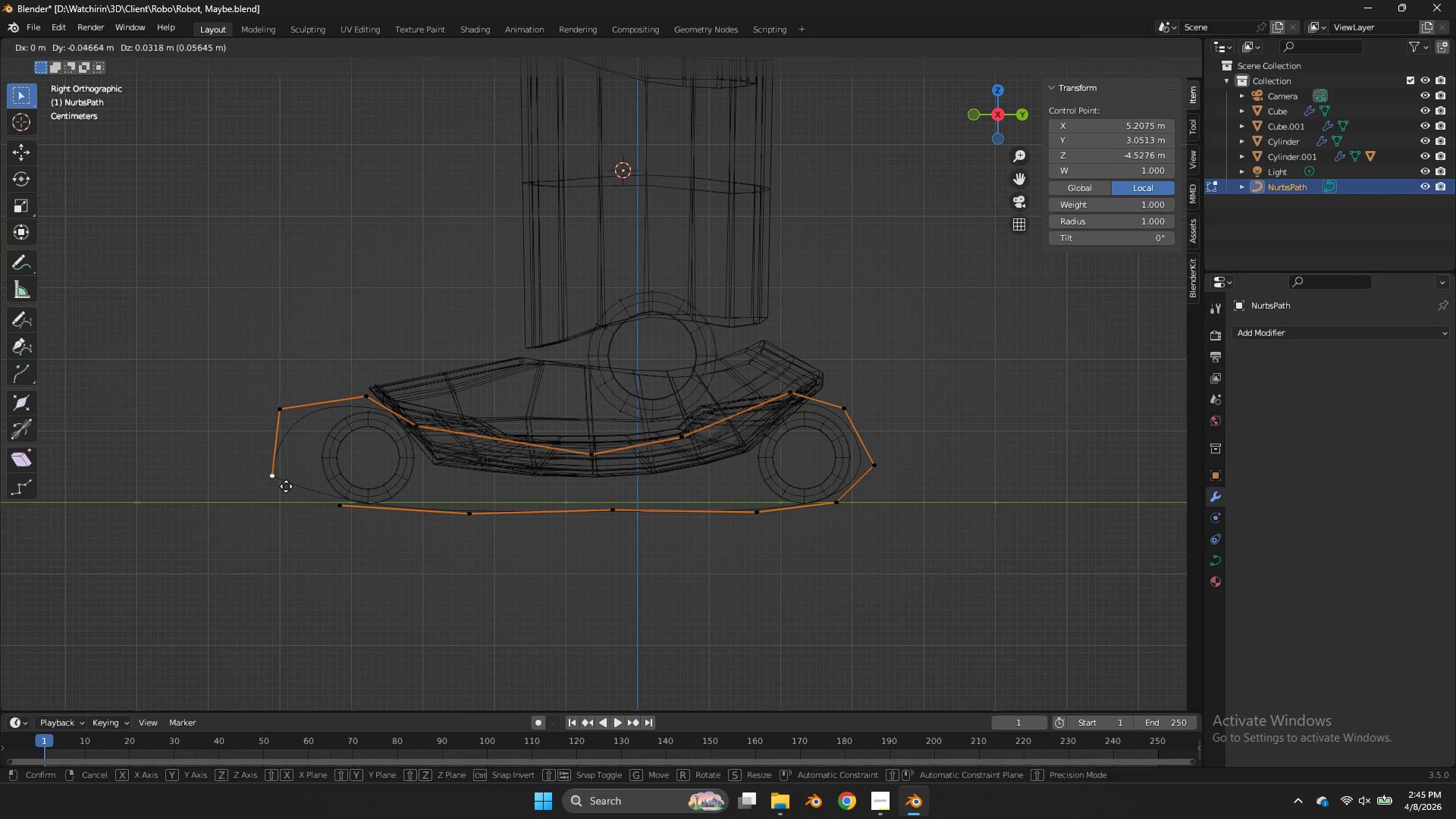 
double_click([350, 508])
 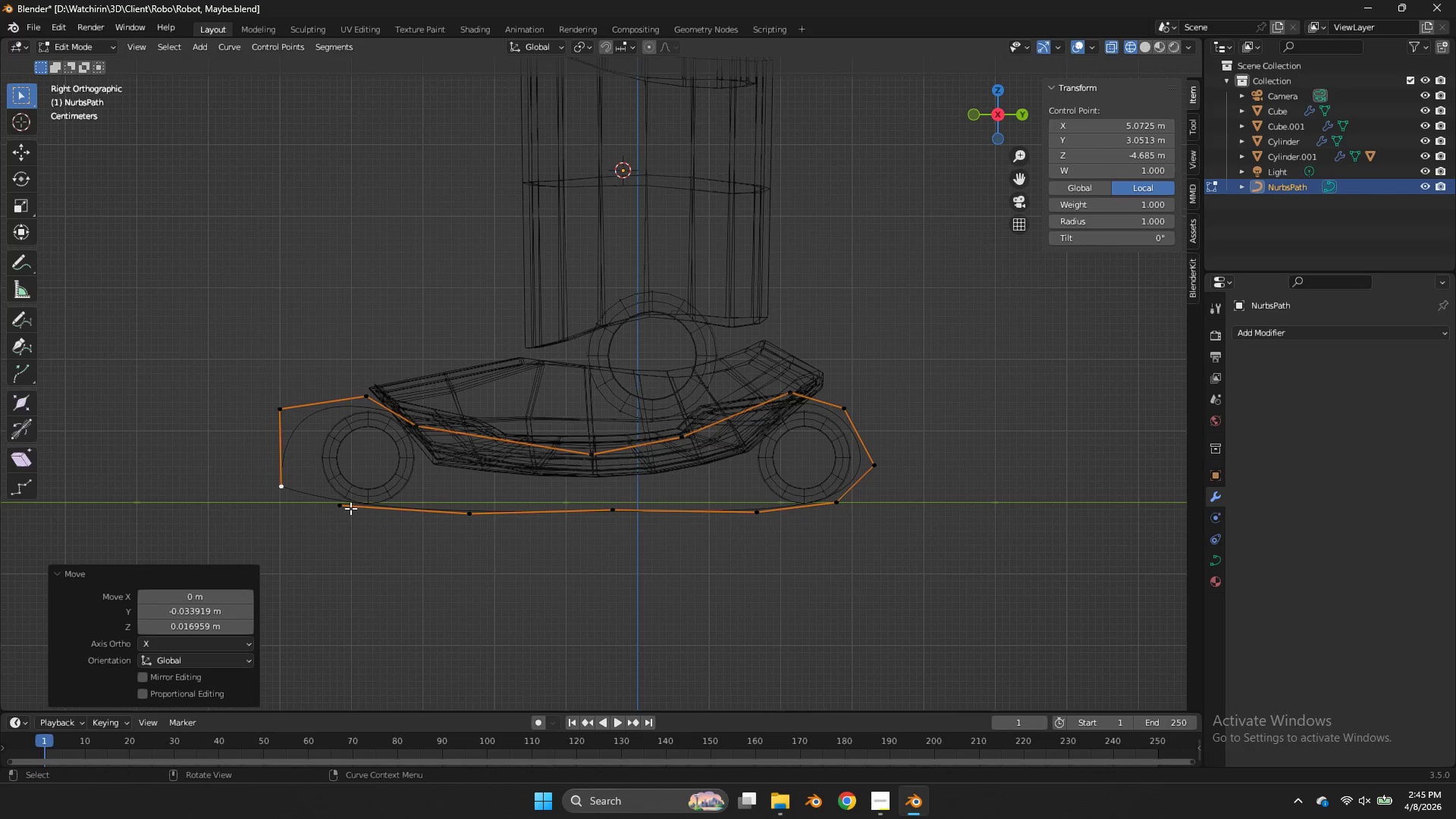 
key(X)
 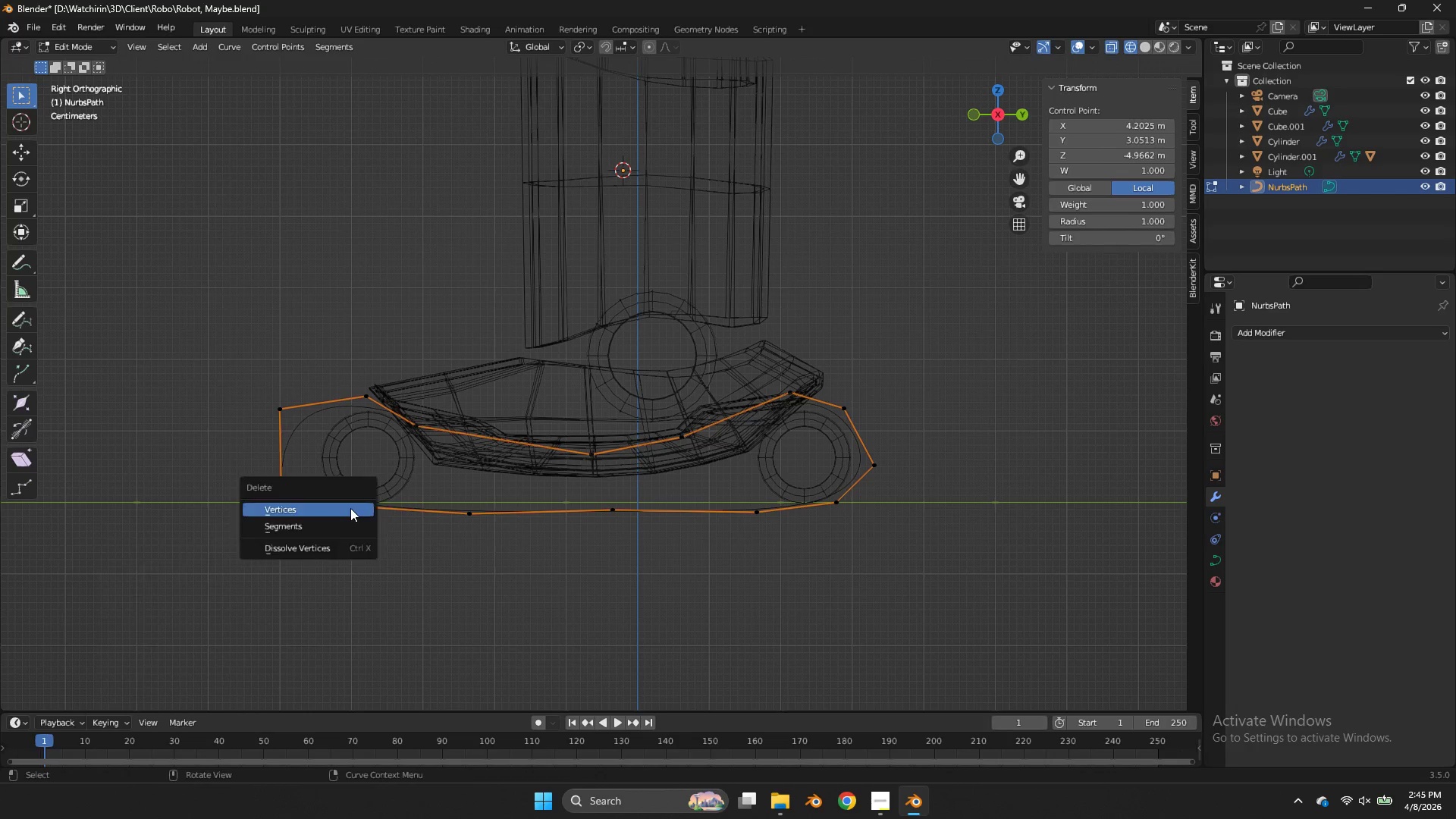 
left_click([350, 508])
 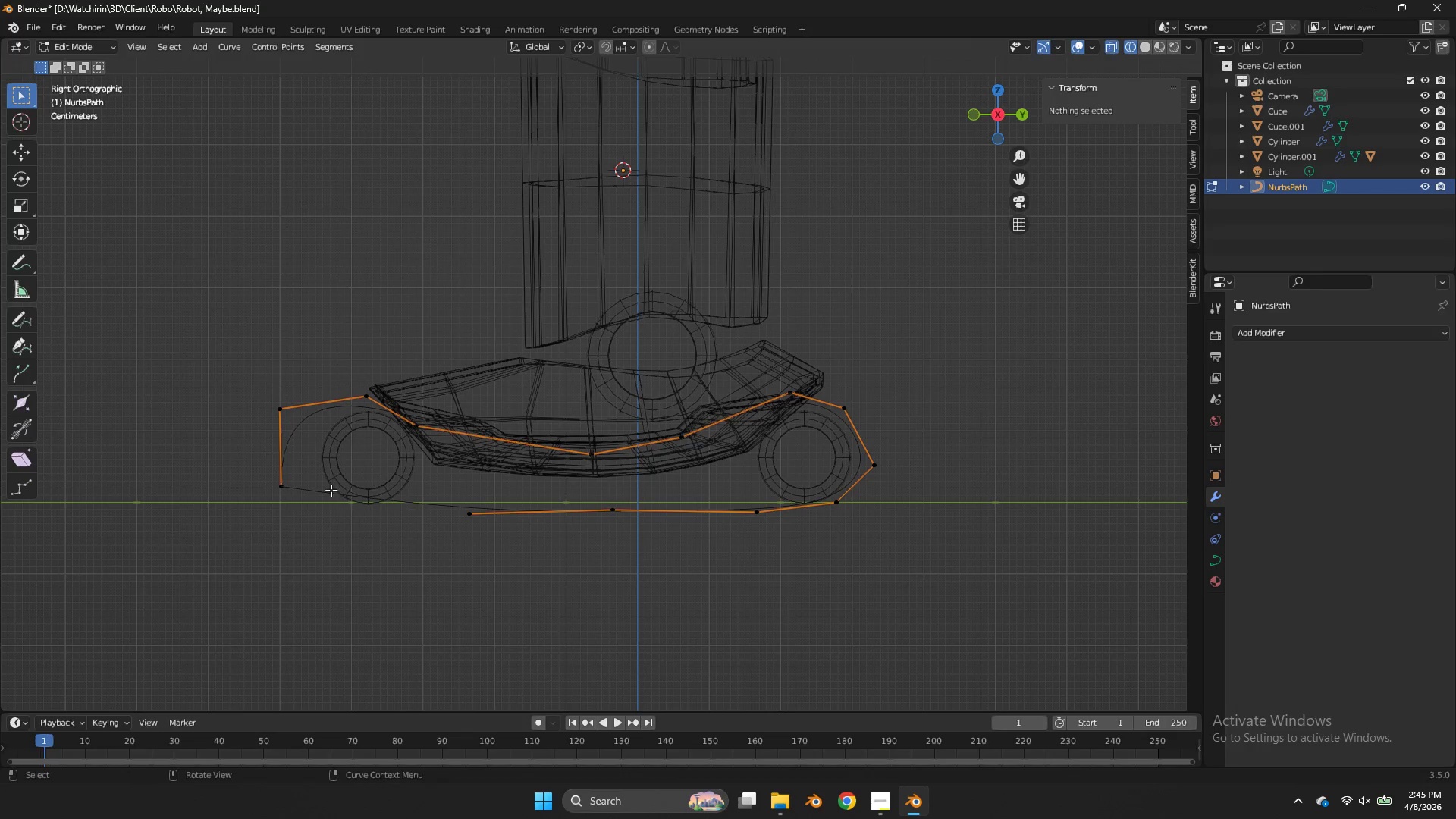 
left_click([304, 486])
 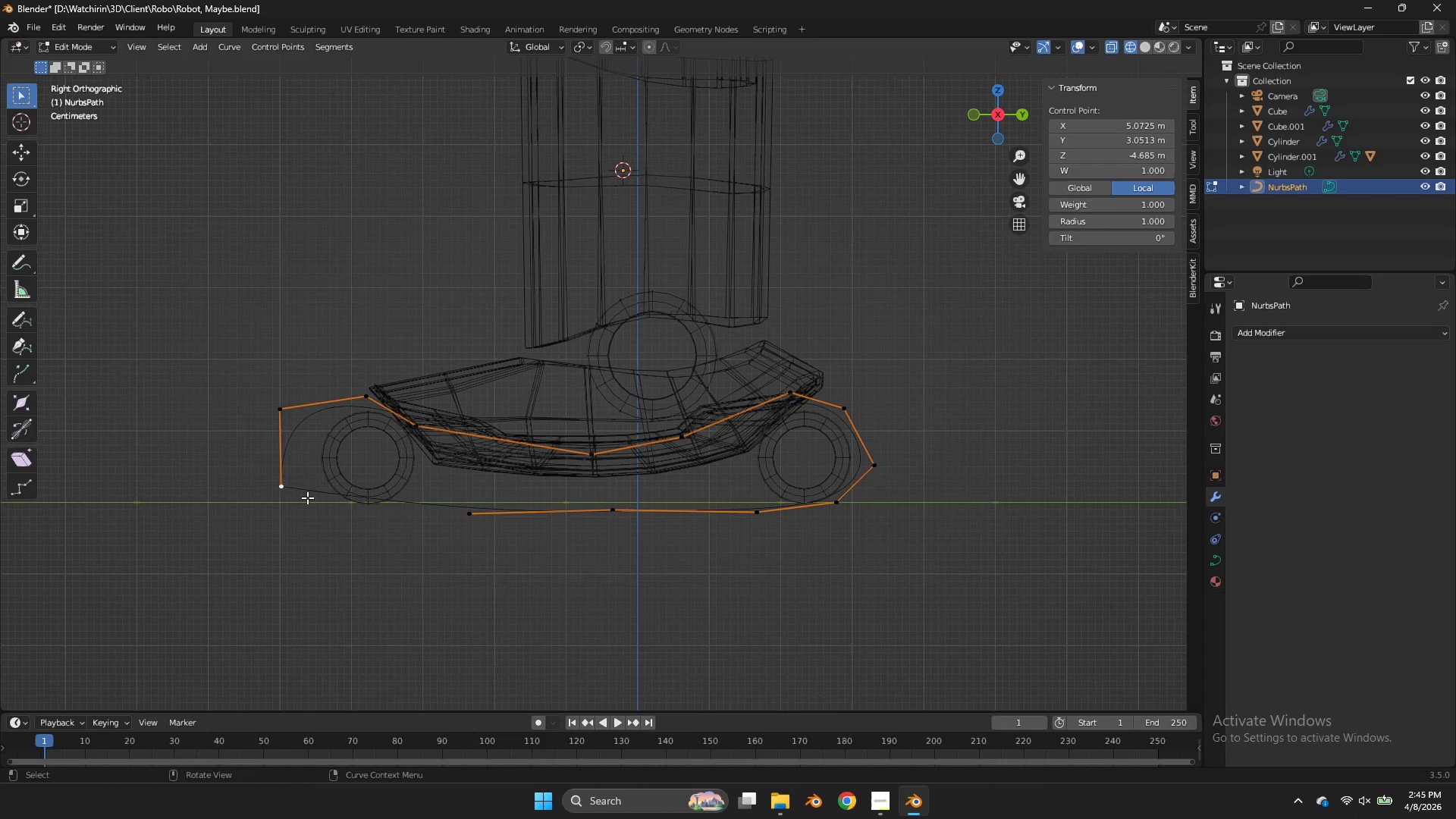 
type(gg)
 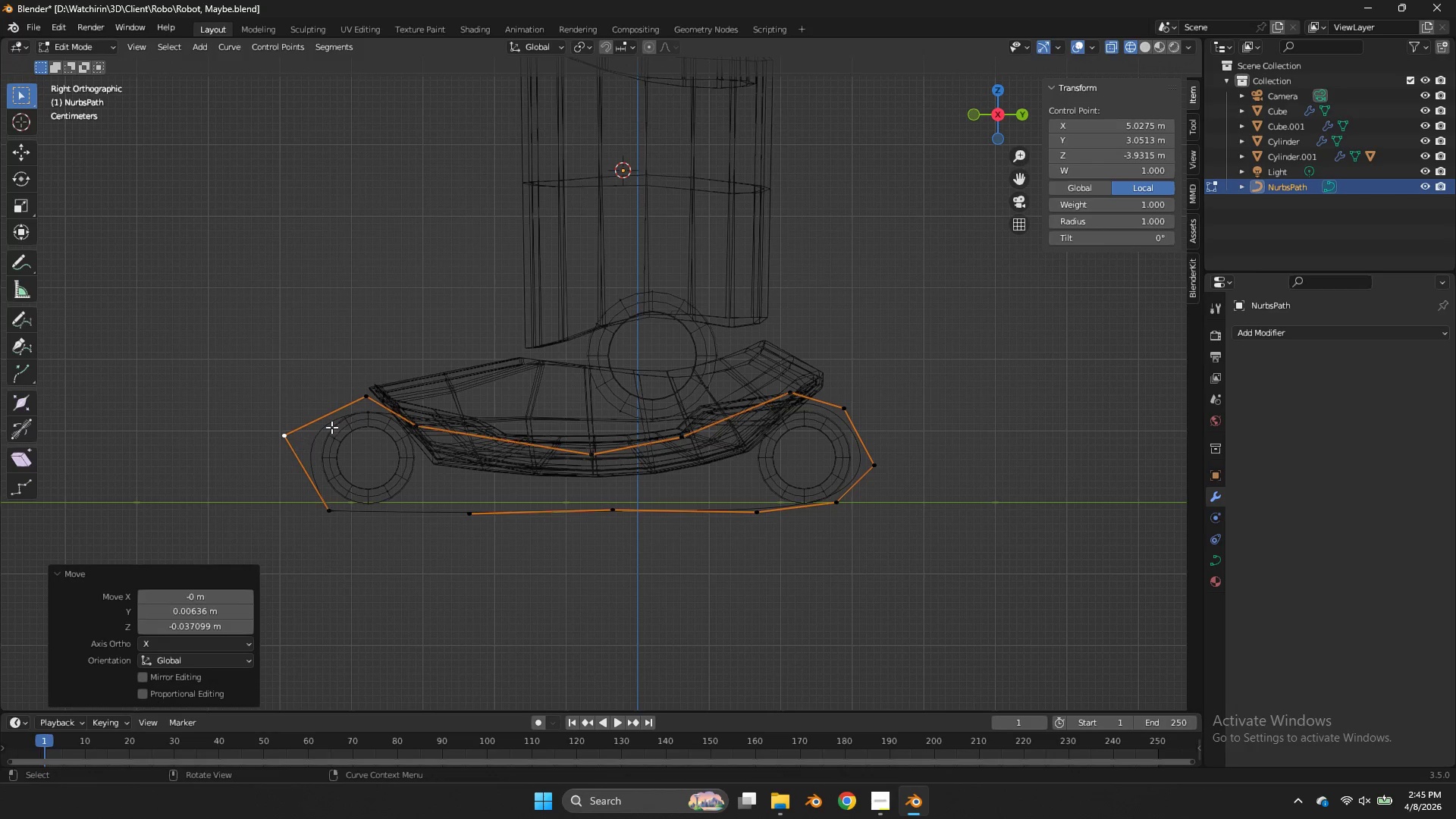 
double_click([380, 391])
 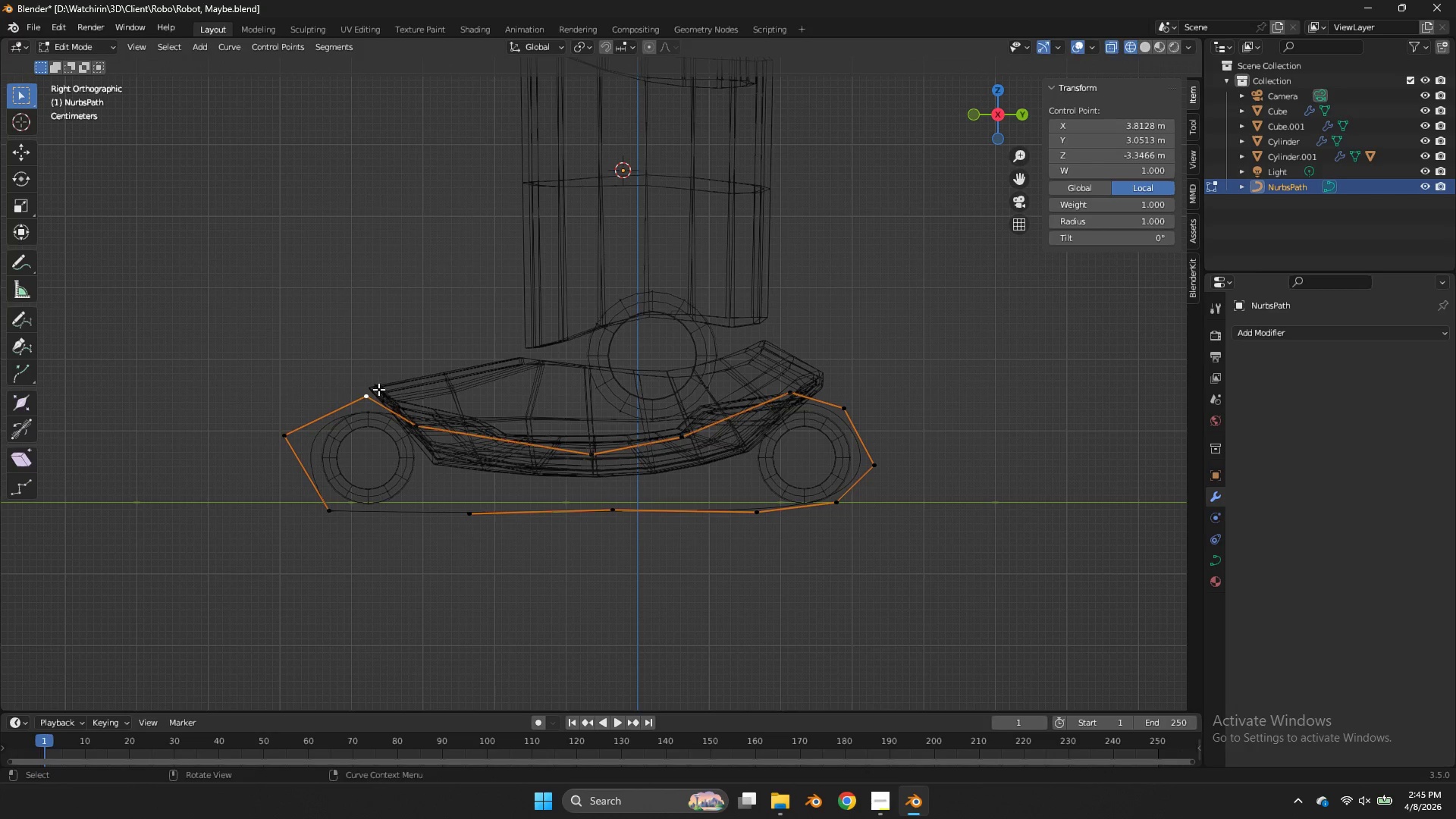 
key(G)
 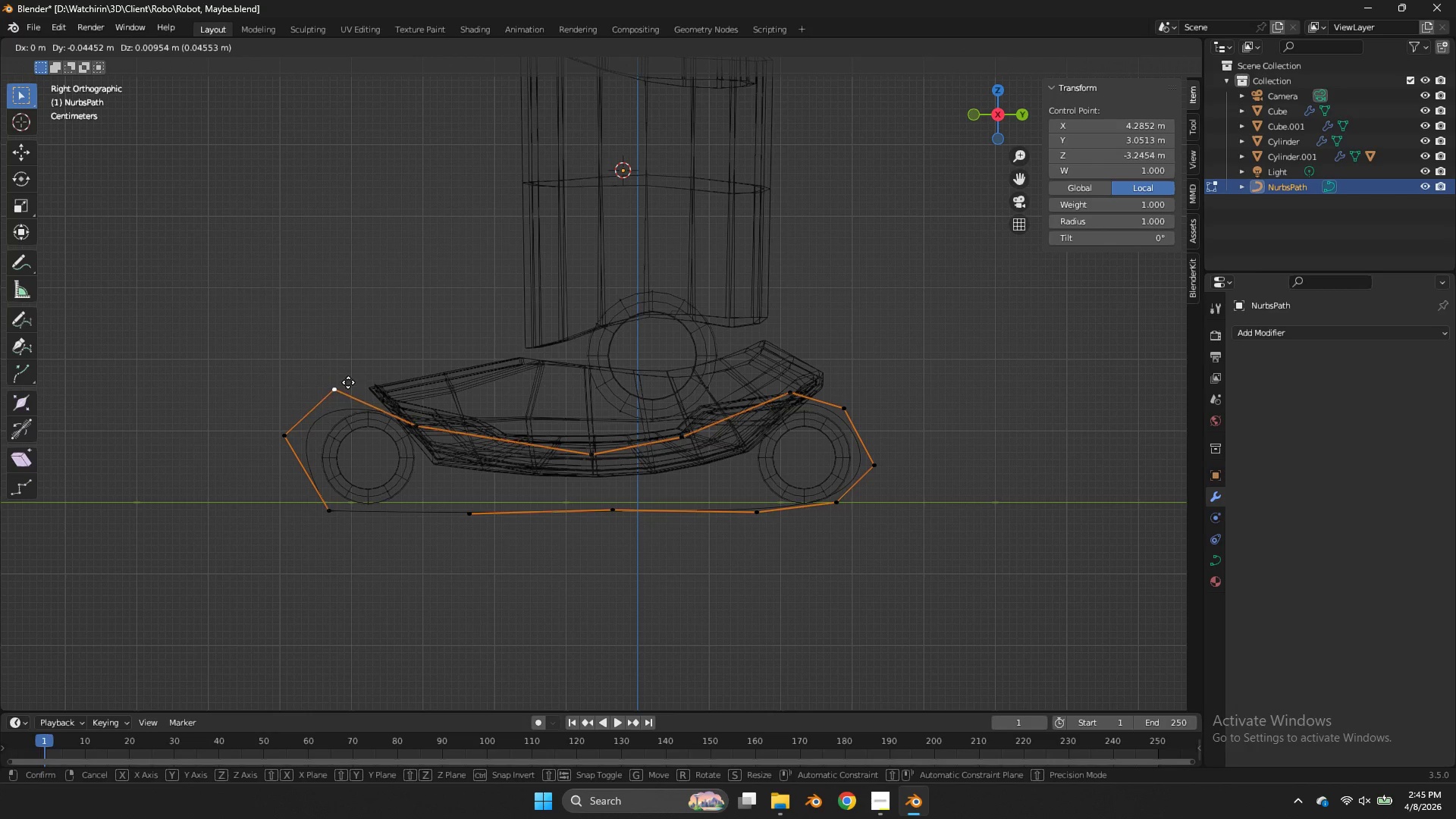 
left_click([356, 381])
 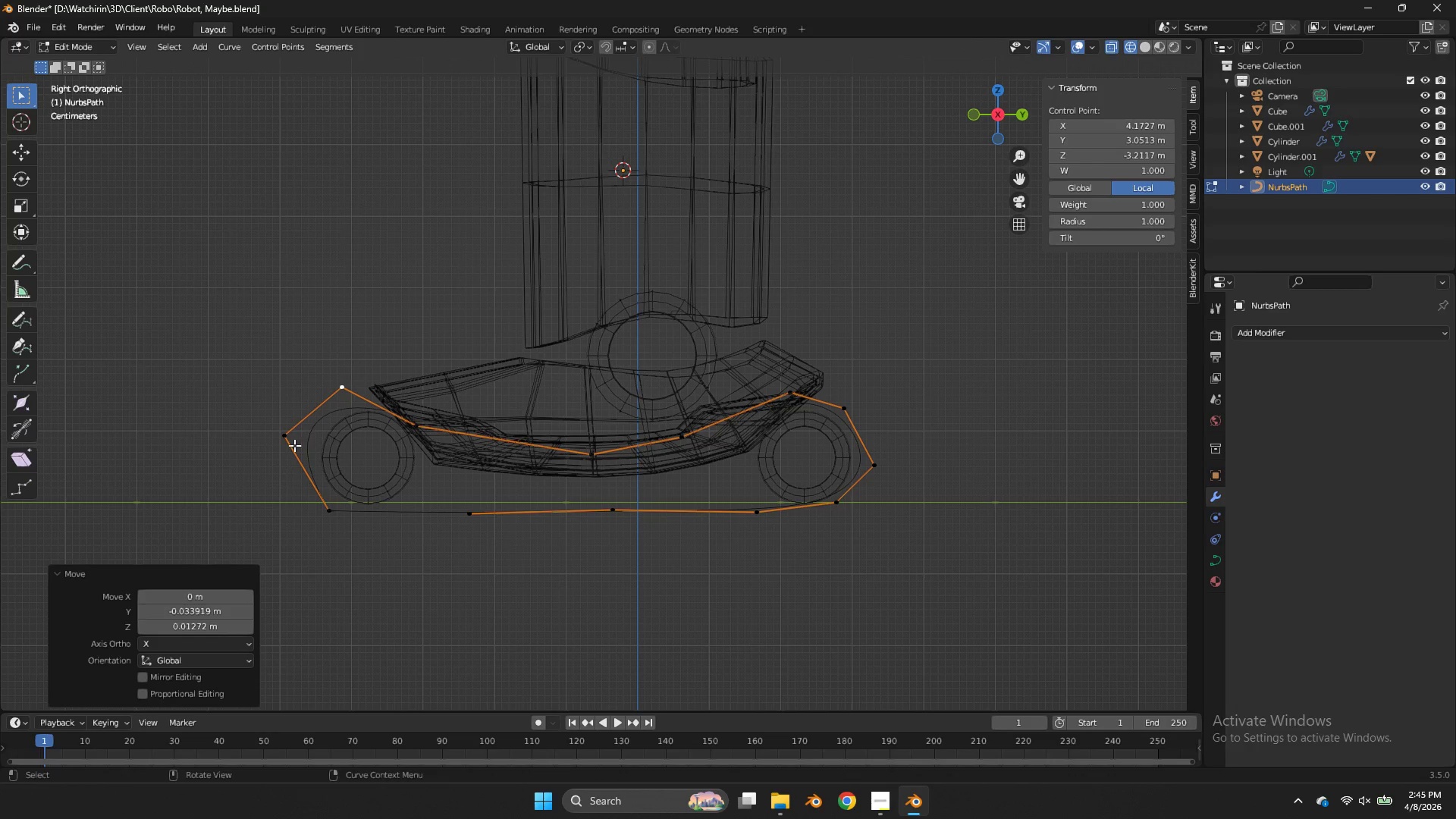 
double_click([294, 445])
 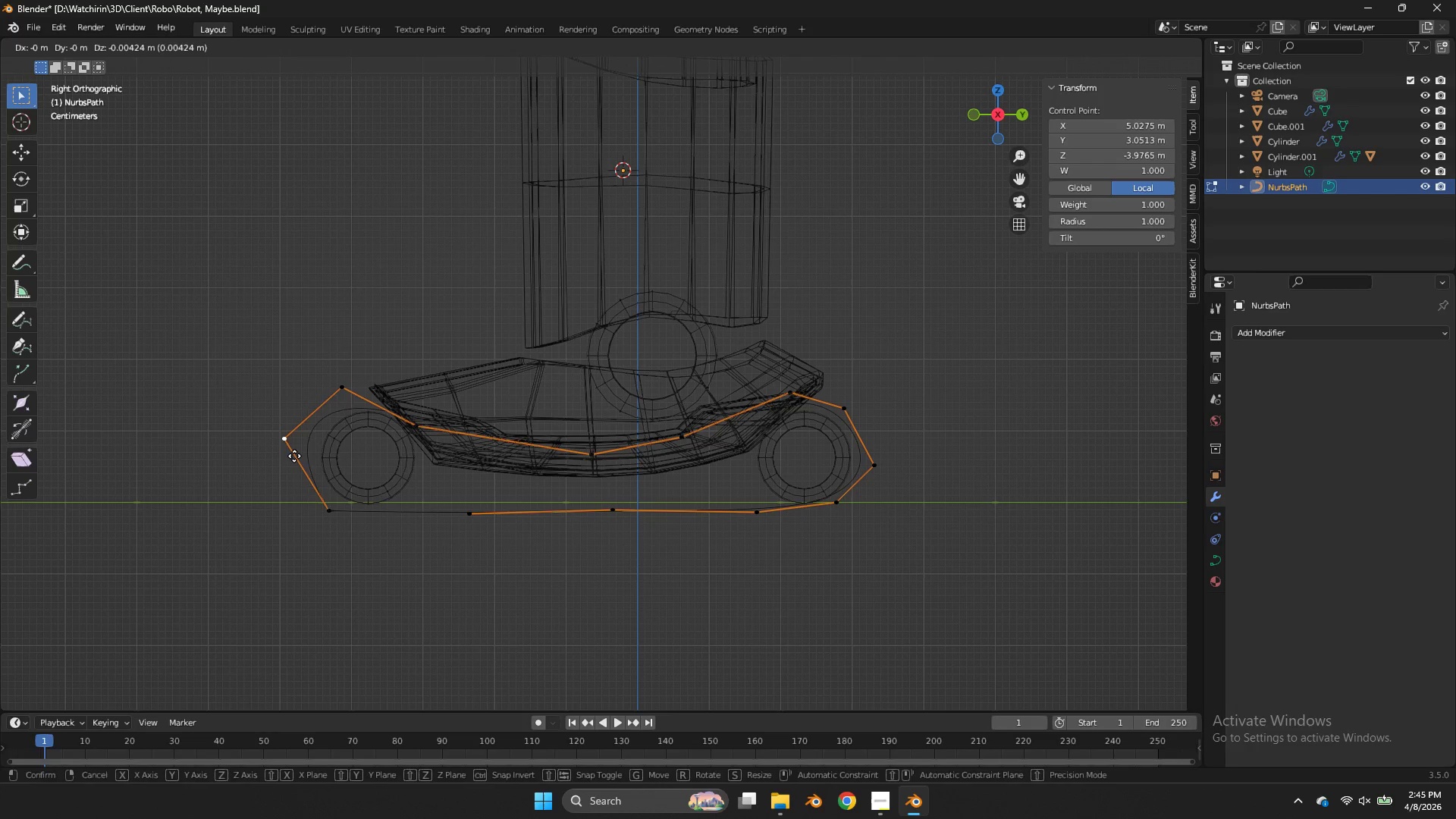 
key(G)
 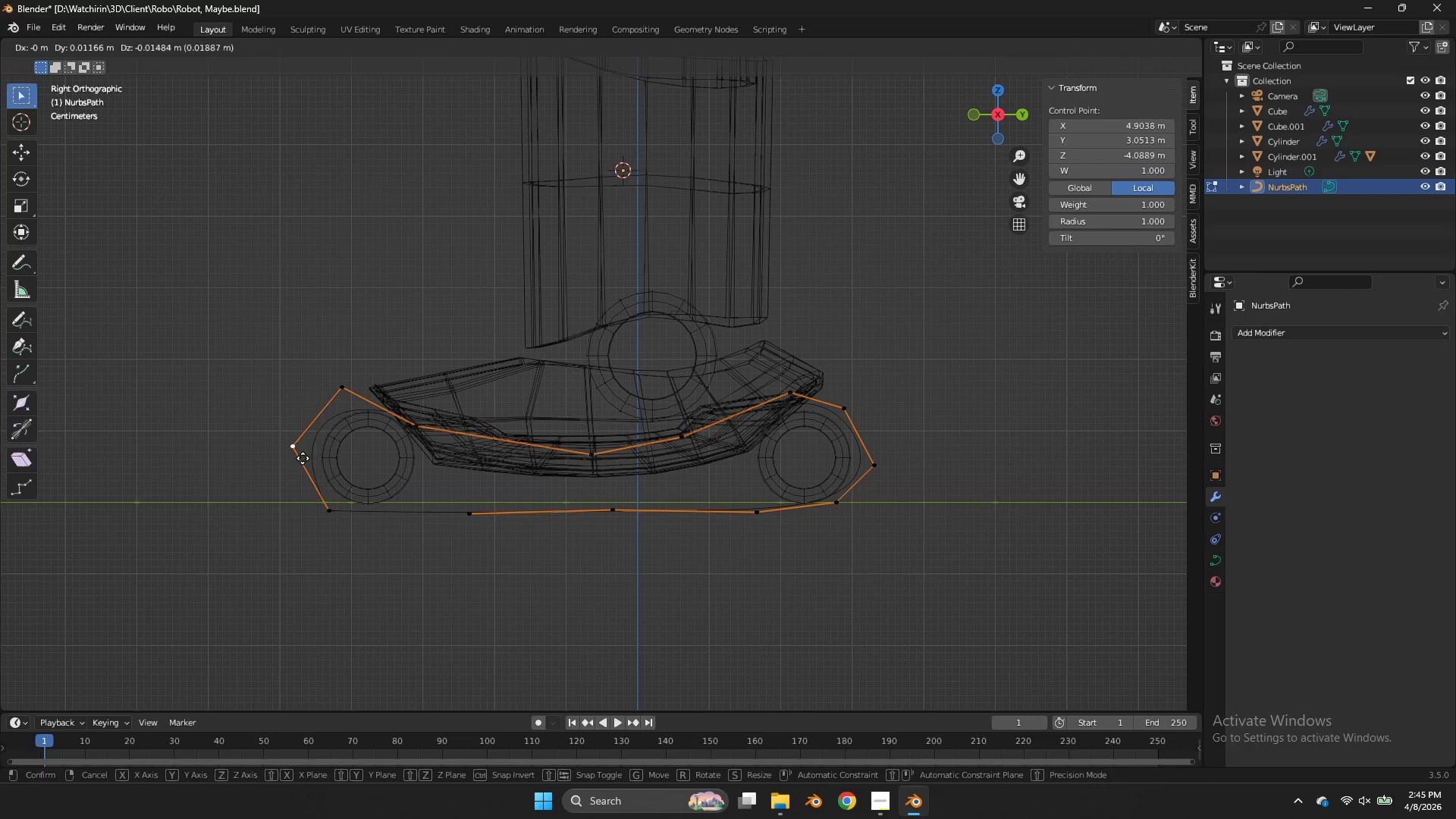 
left_click([306, 457])
 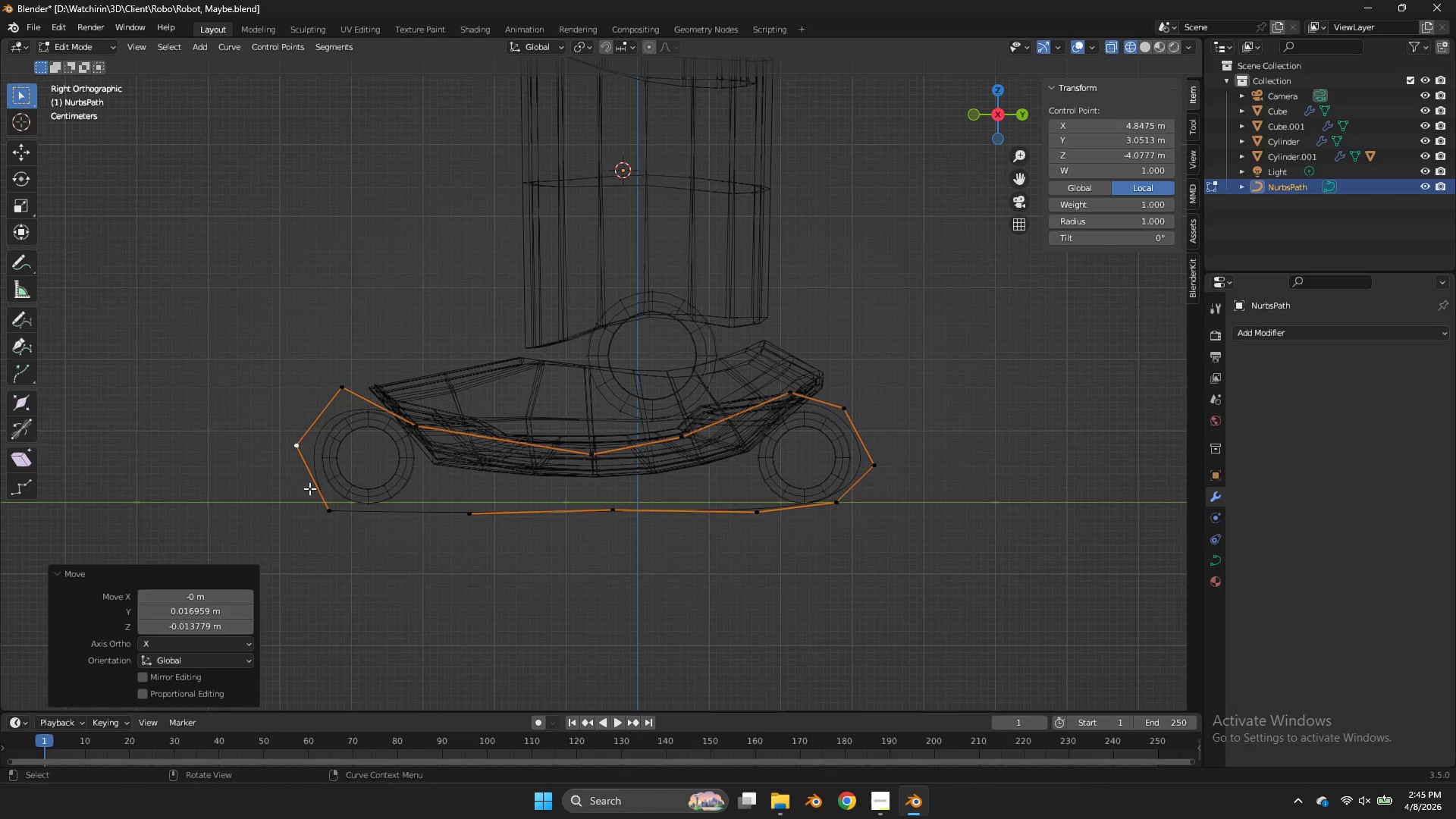 
key(E)
 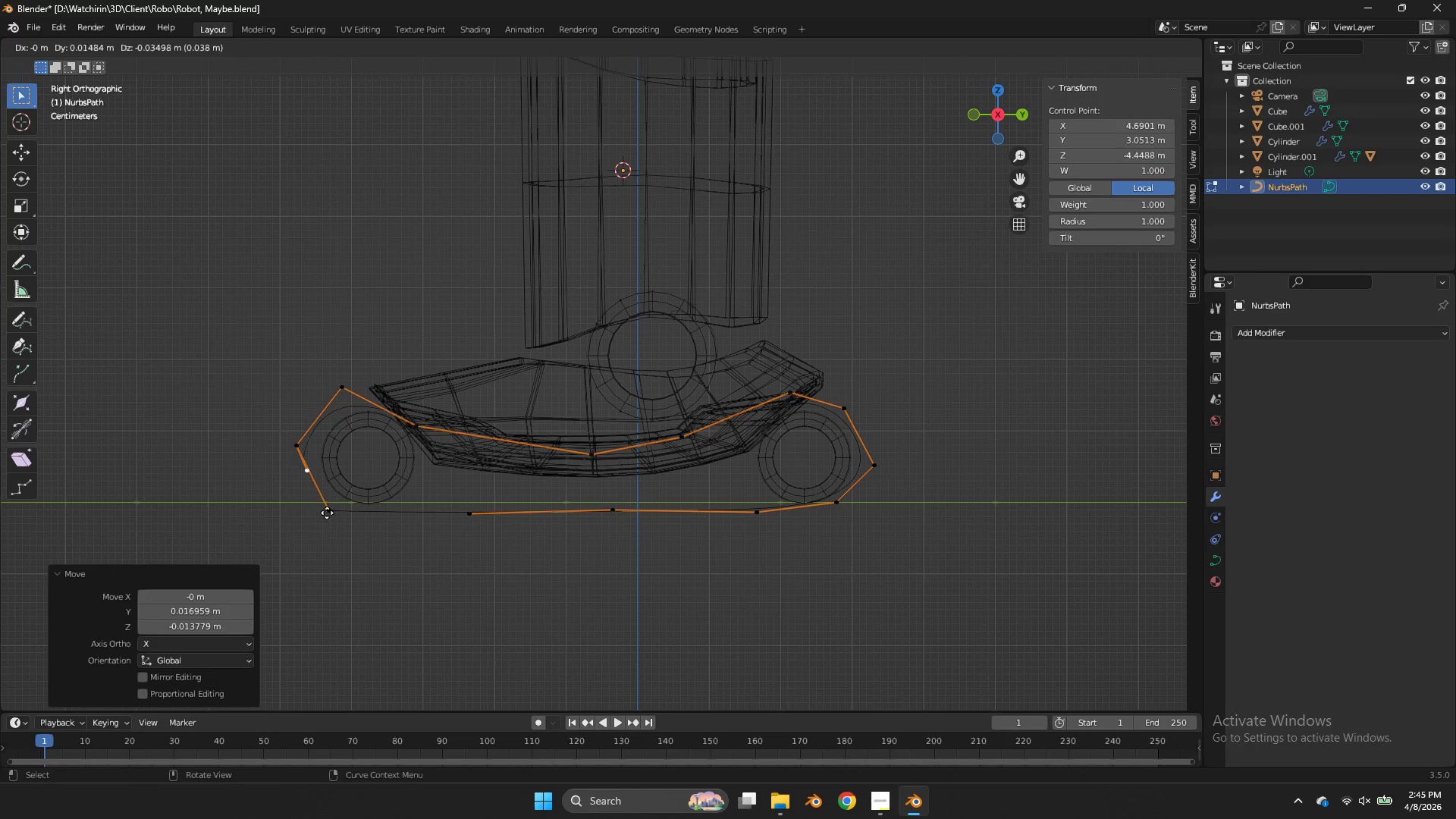 
left_click([336, 506])
 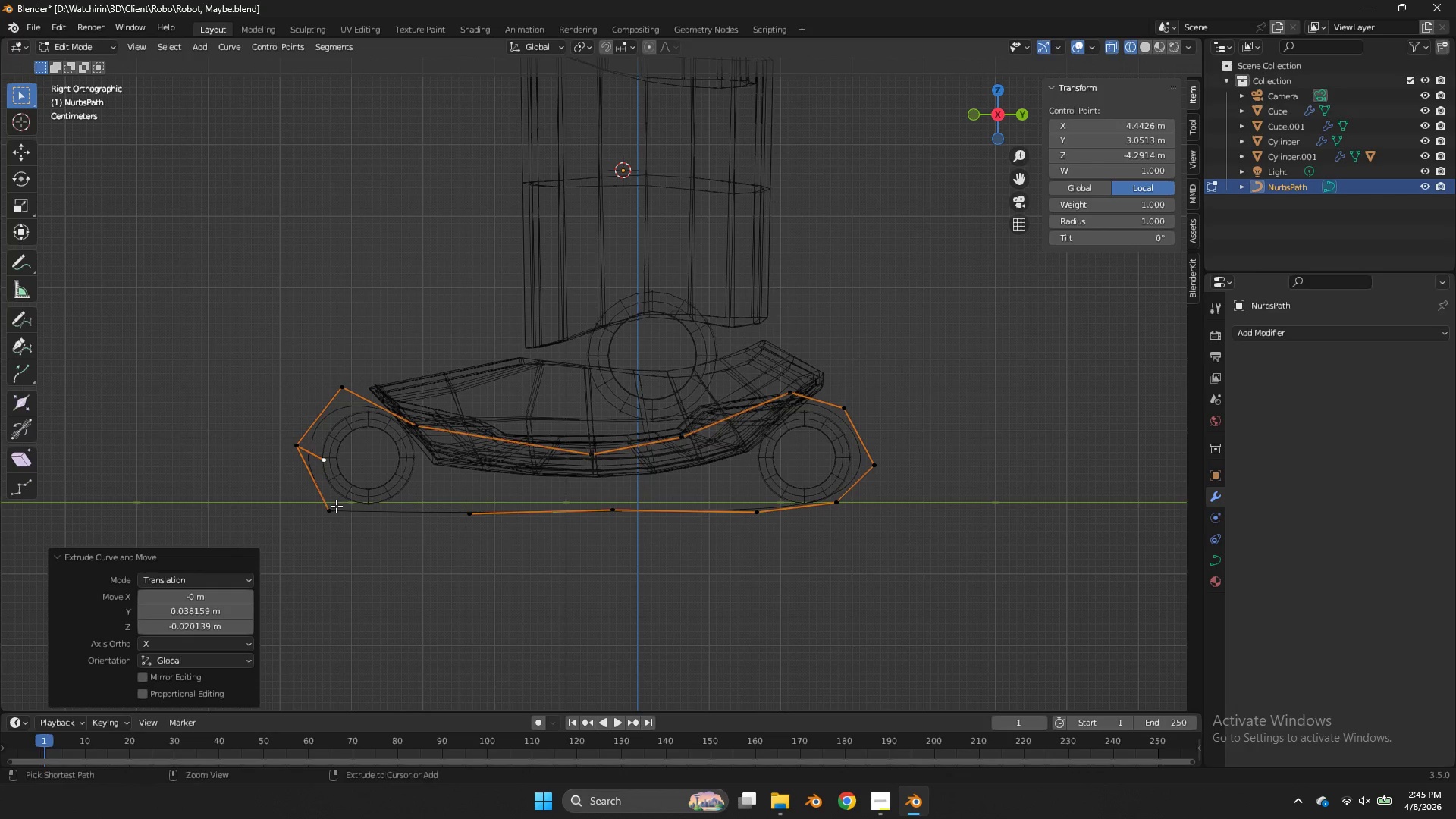 
key(Control+Z)
 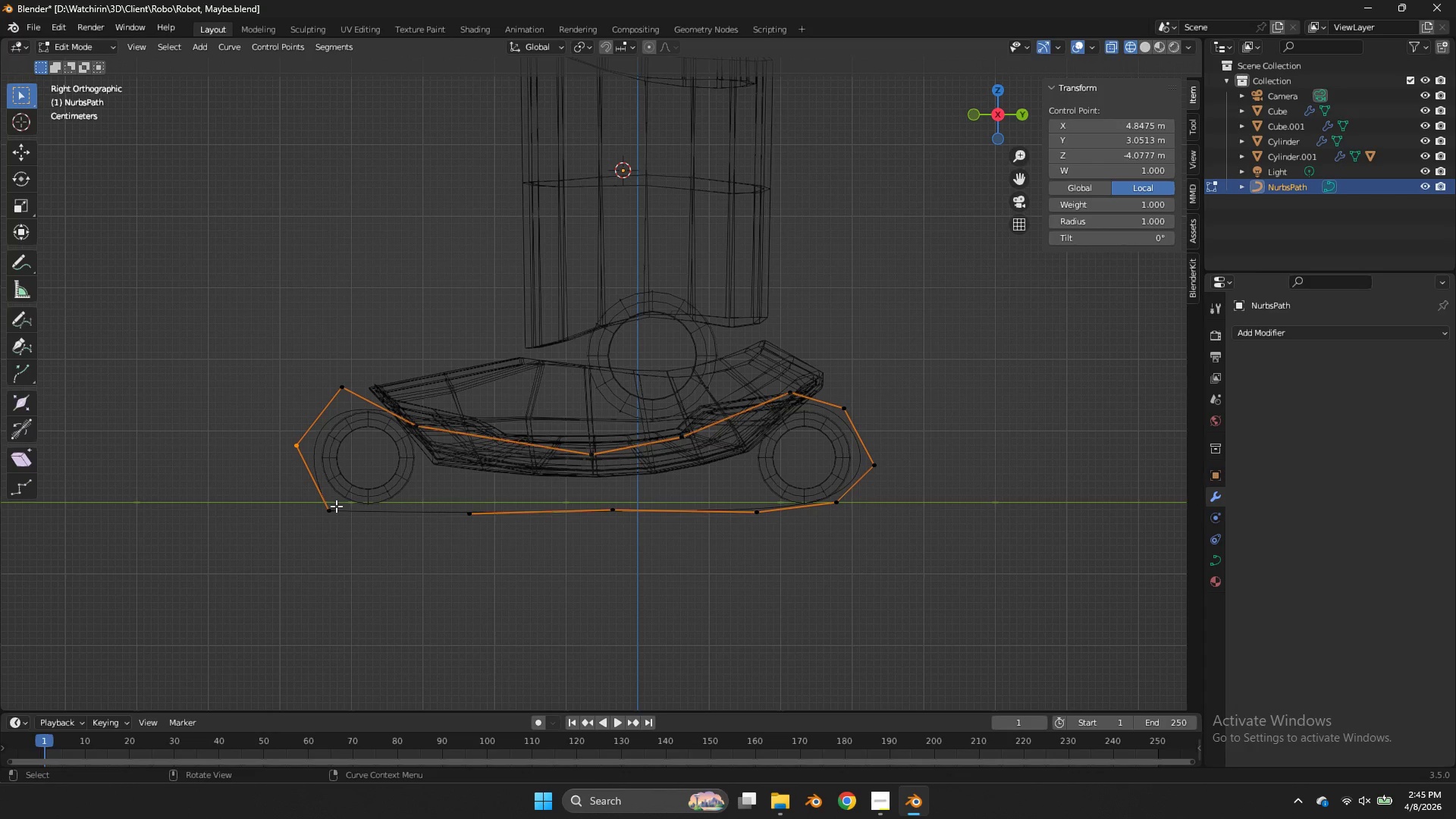 
left_click([336, 506])
 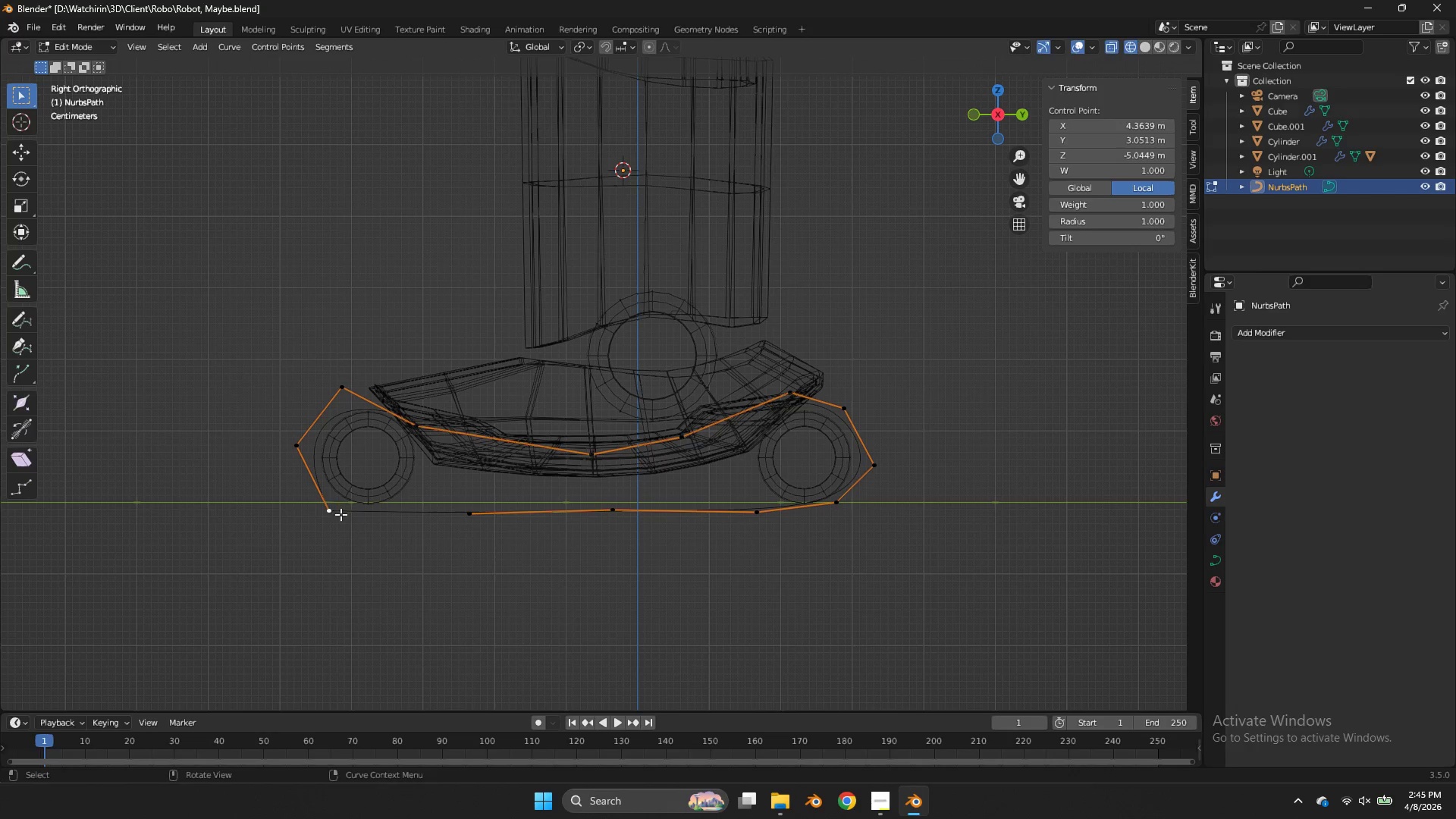 
key(G)
 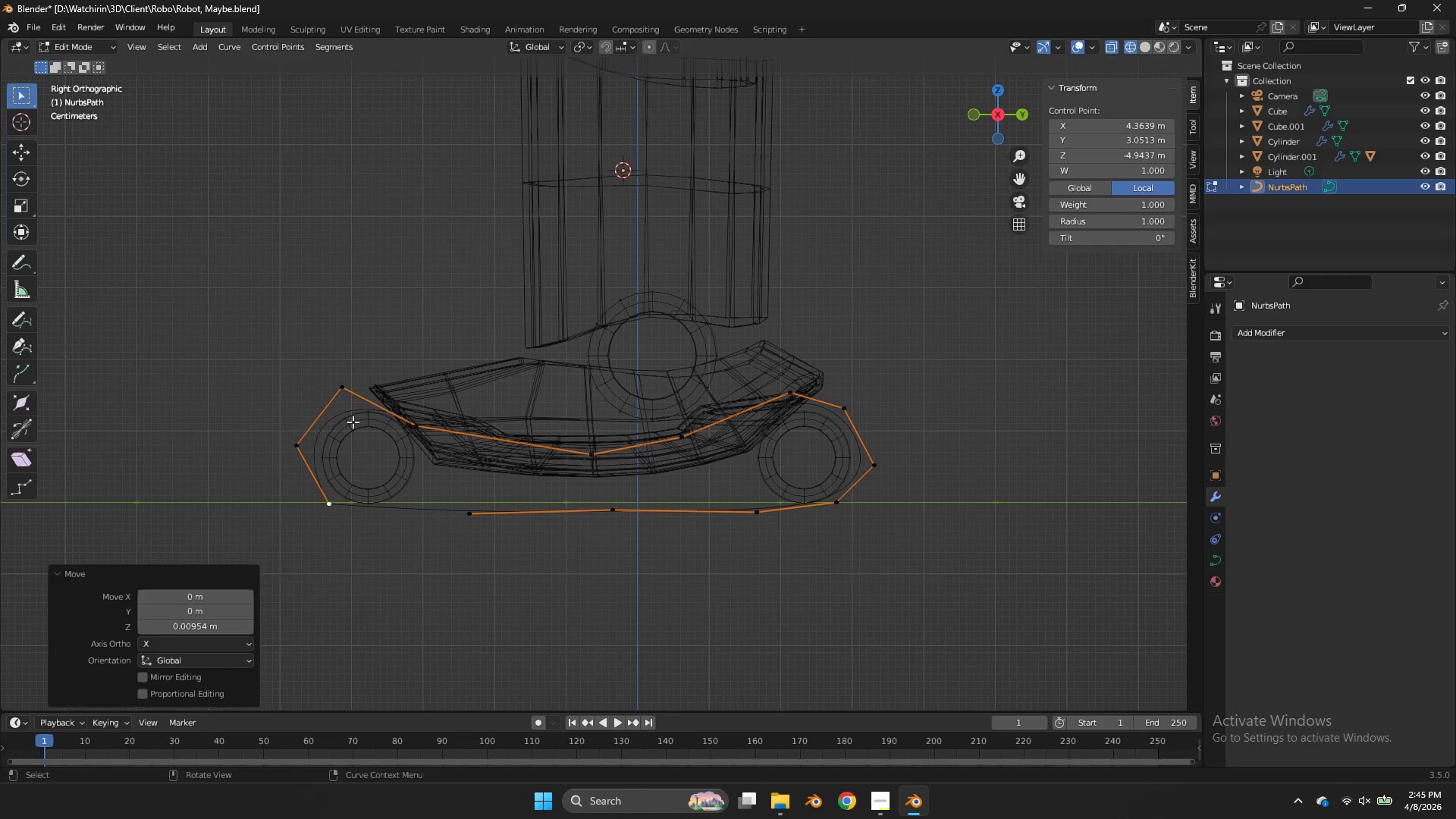 
double_click([353, 394])
 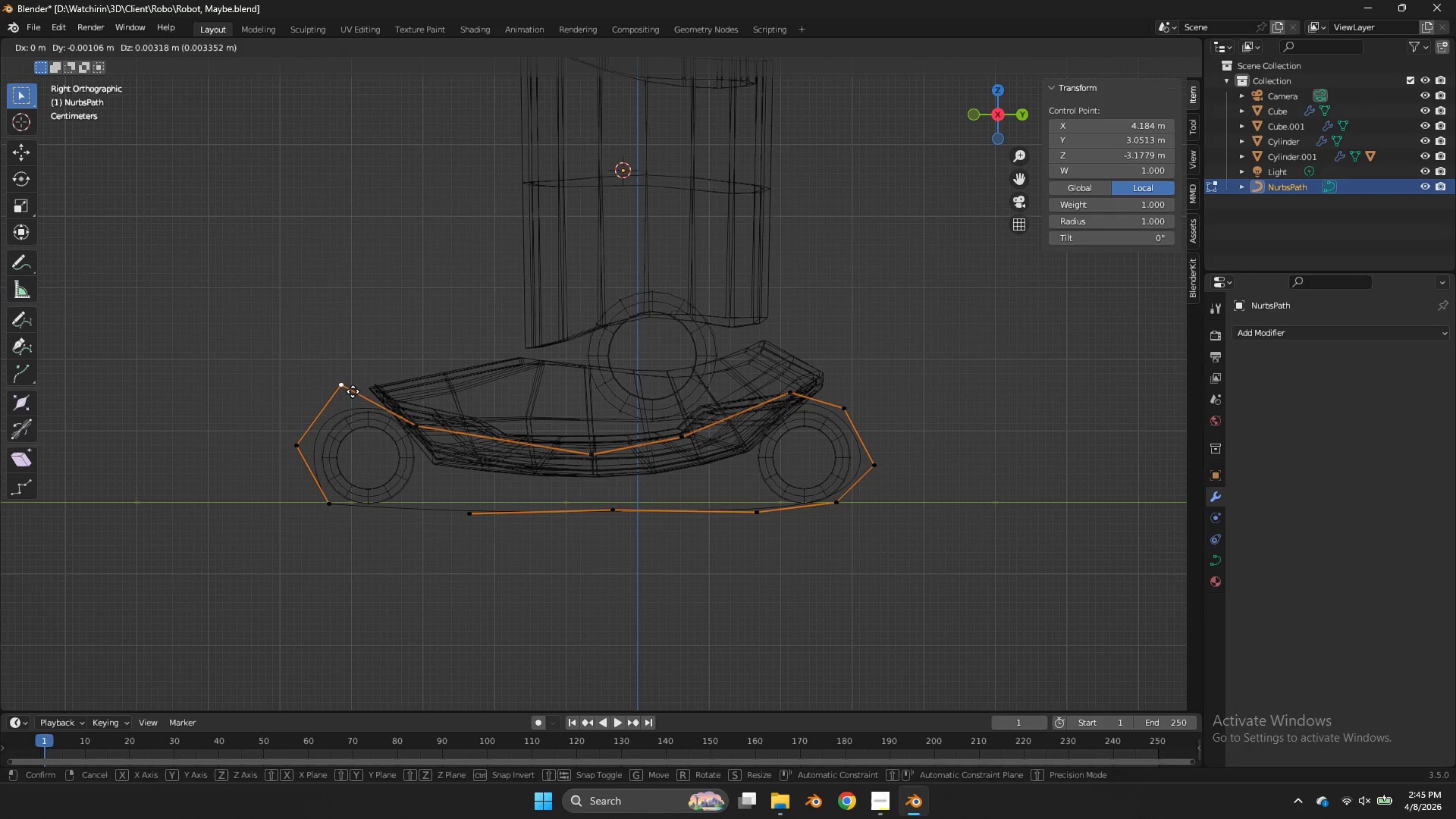 
key(G)
 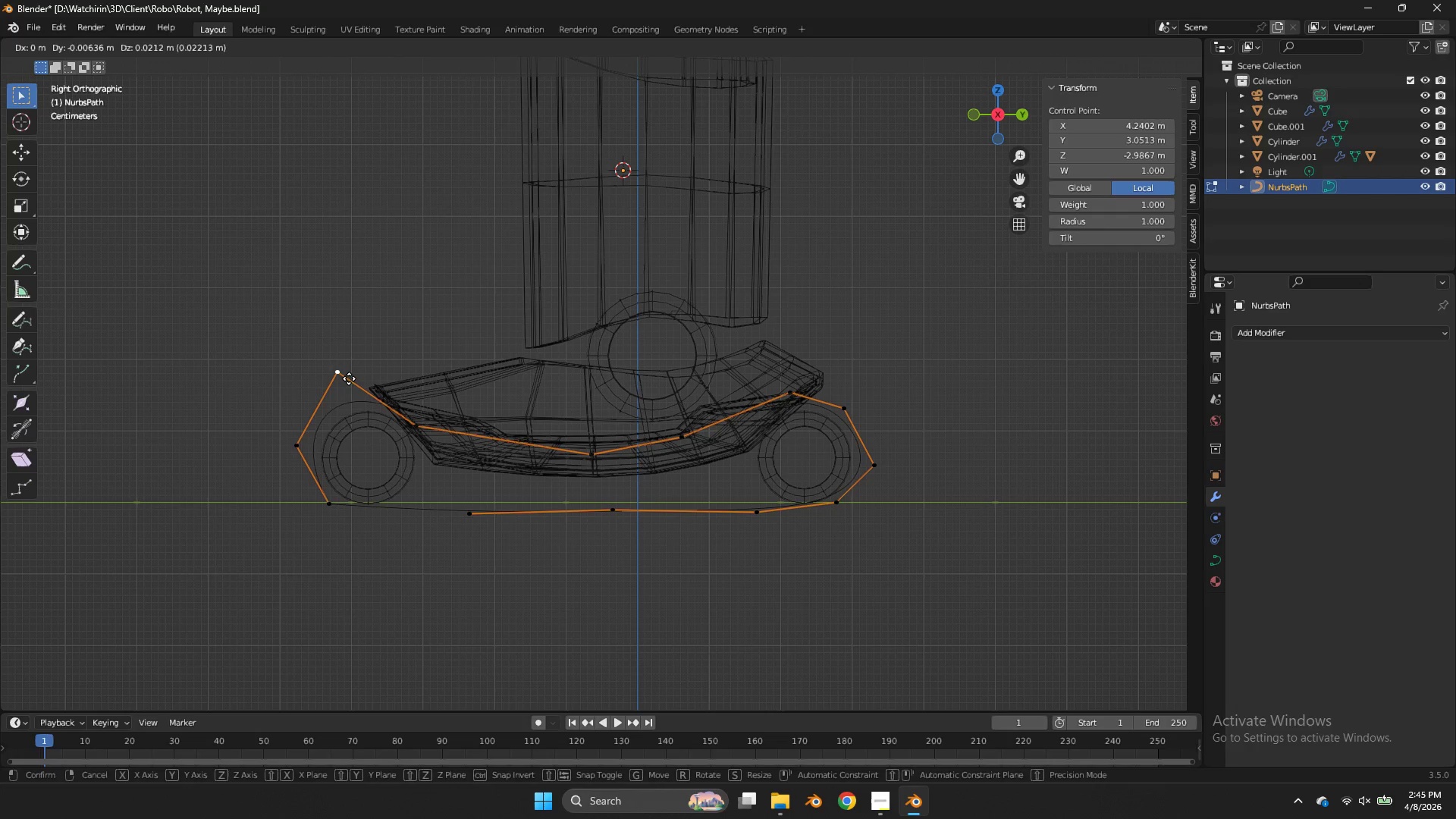 
left_click([349, 378])
 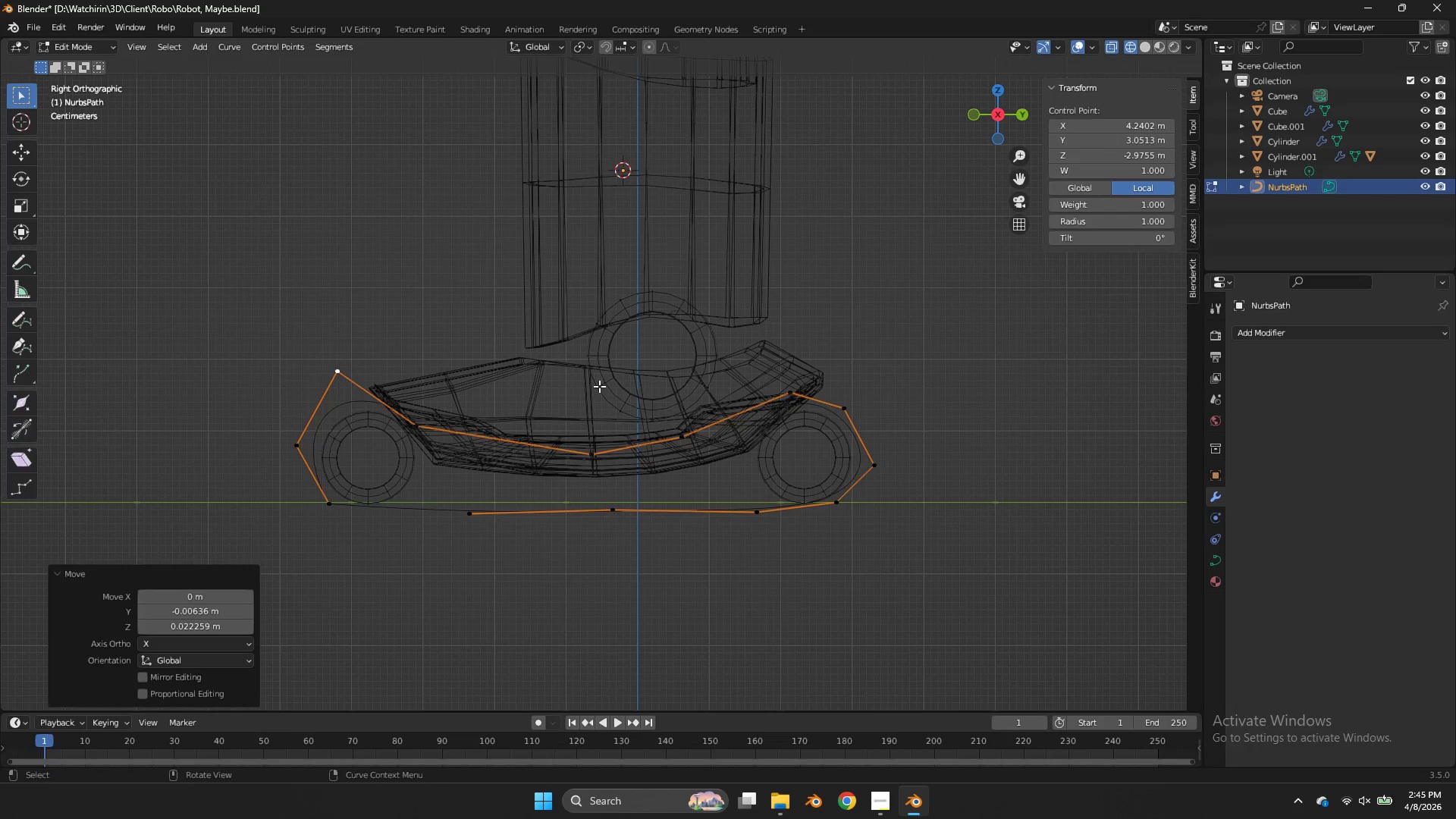 
key(Tab)
 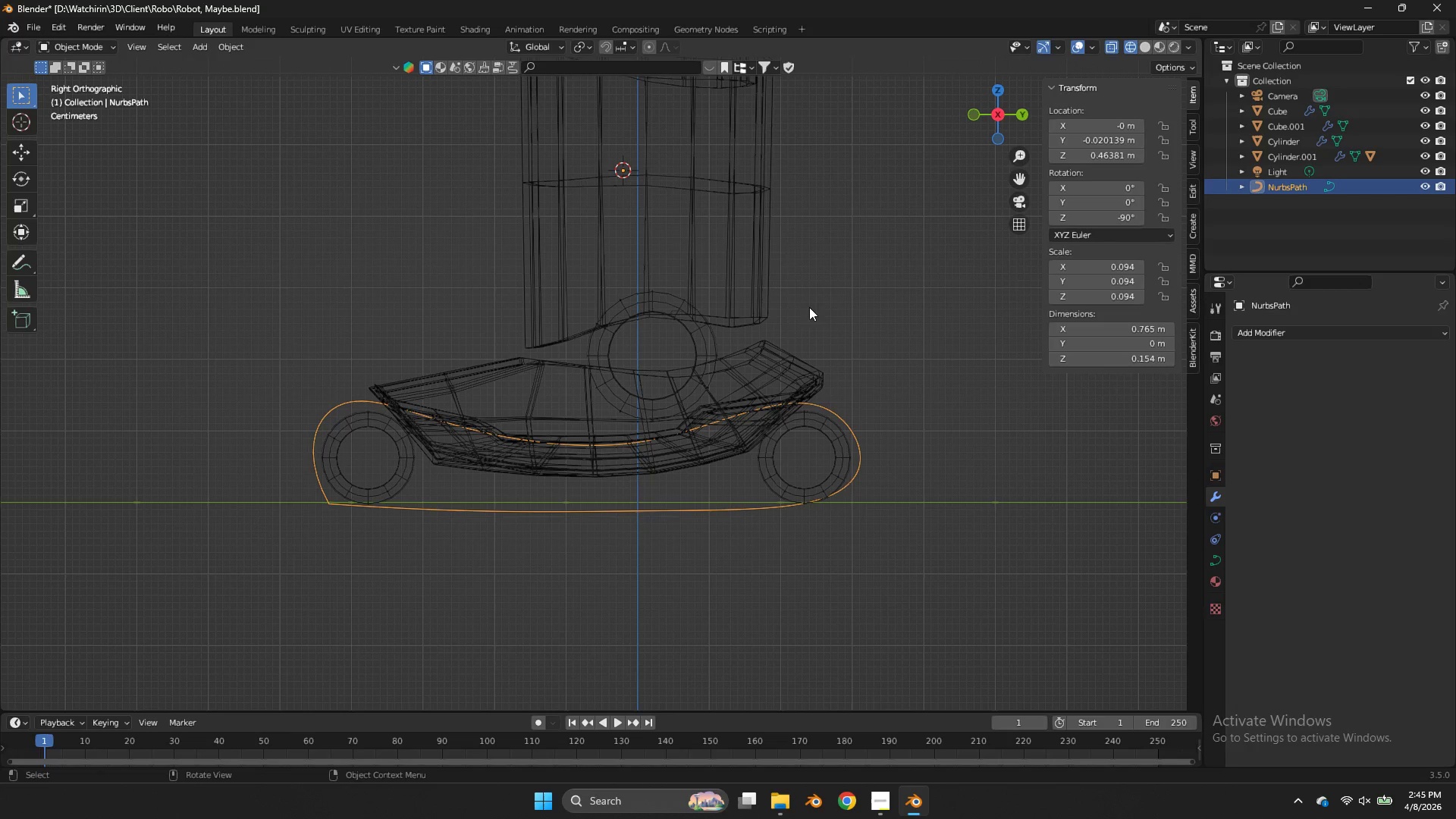 
key(Tab)
 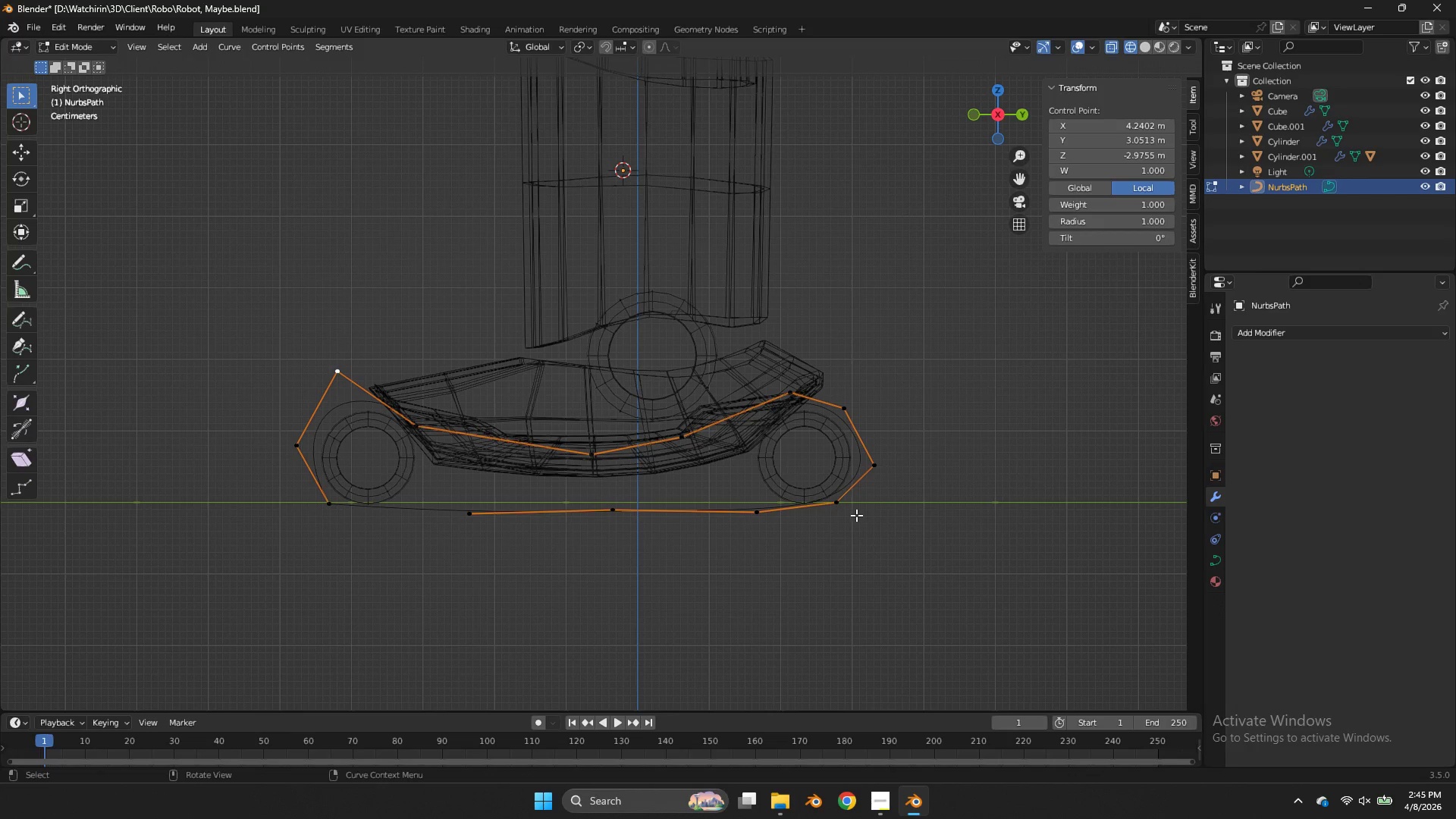 
left_click([856, 515])
 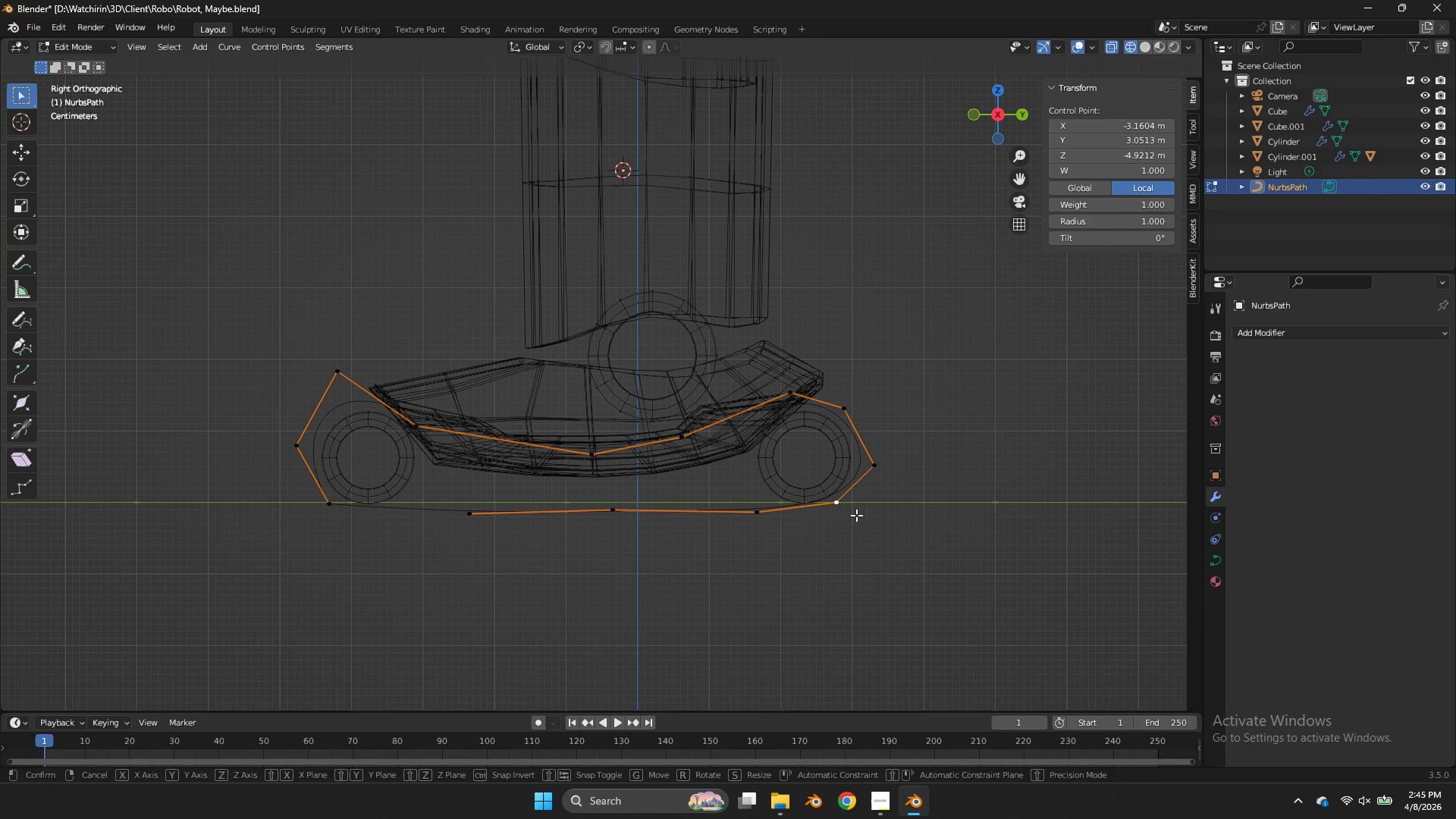 
key(G)
 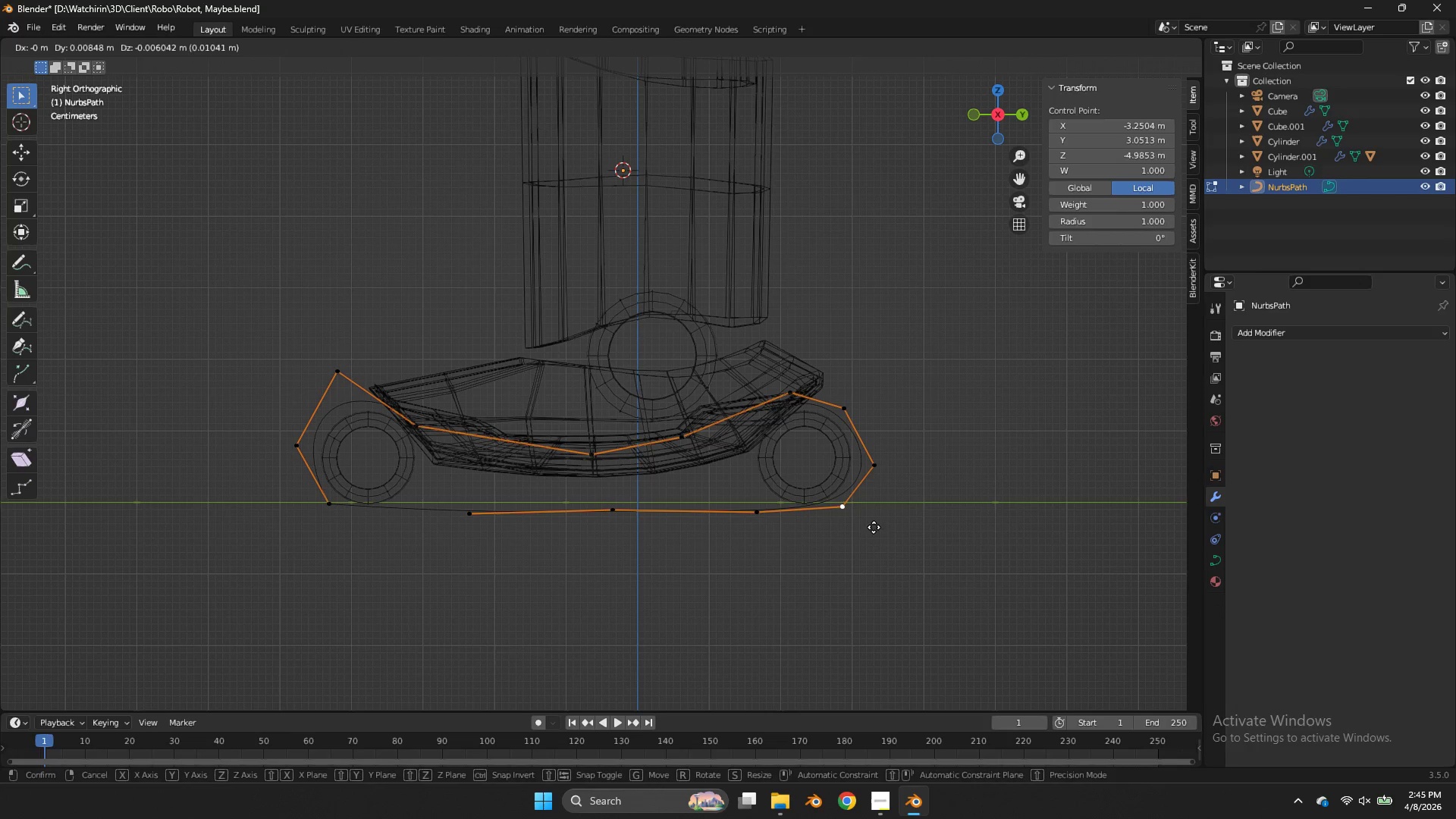 
hold_key(key=ShiftLeft, duration=0.73)
 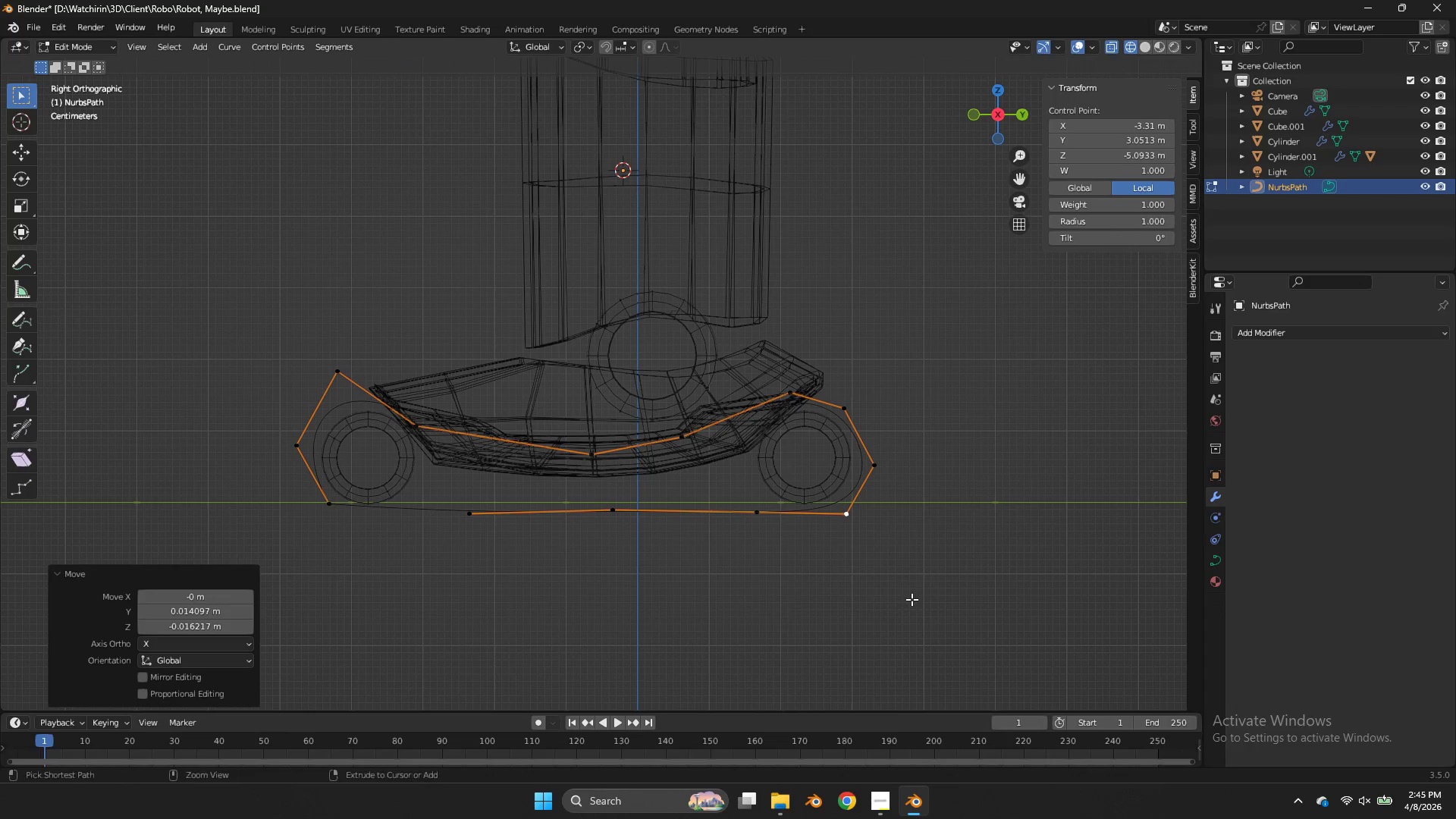 
key(Control+ControlLeft)
 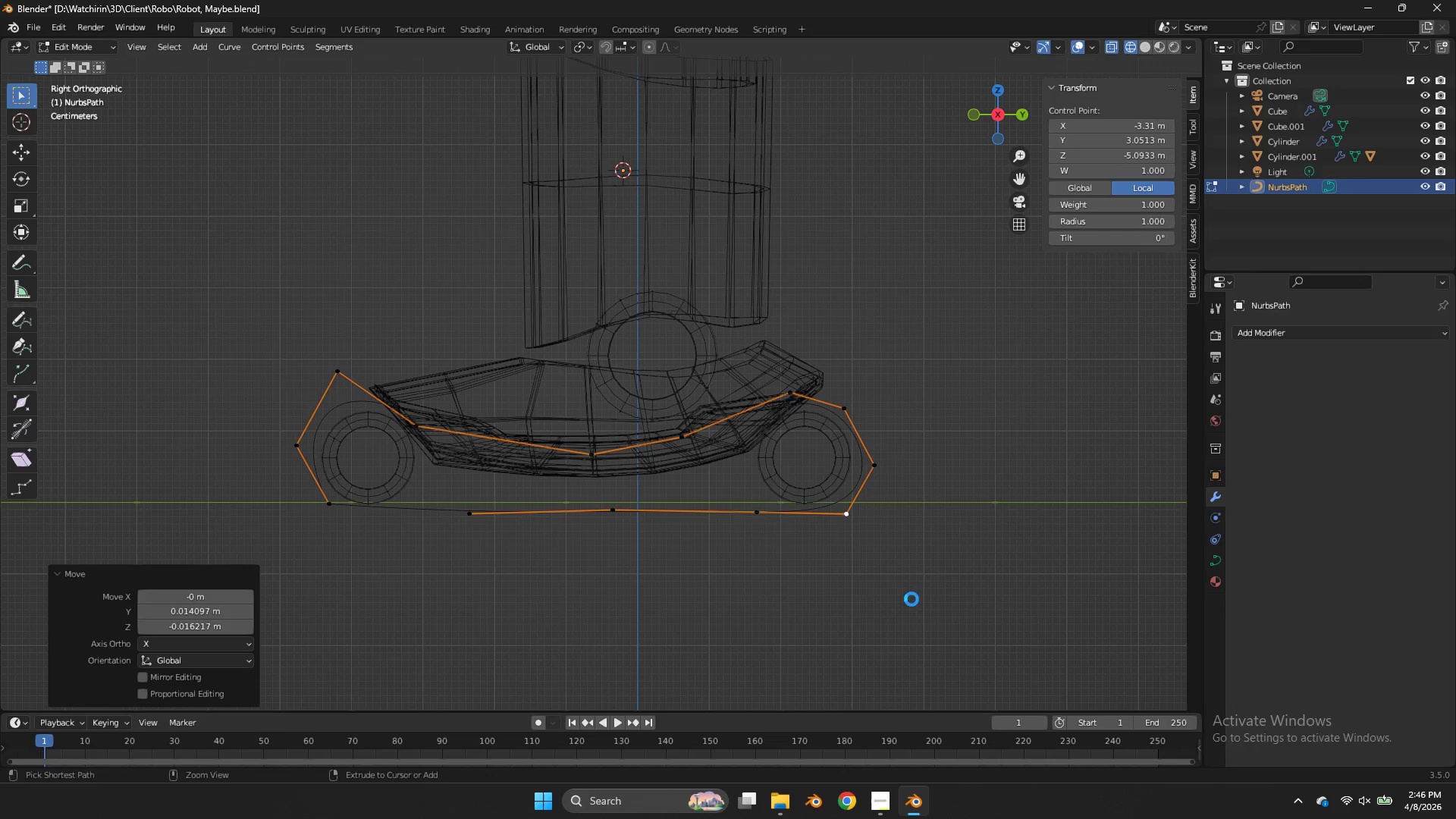 
key(Control+S)
 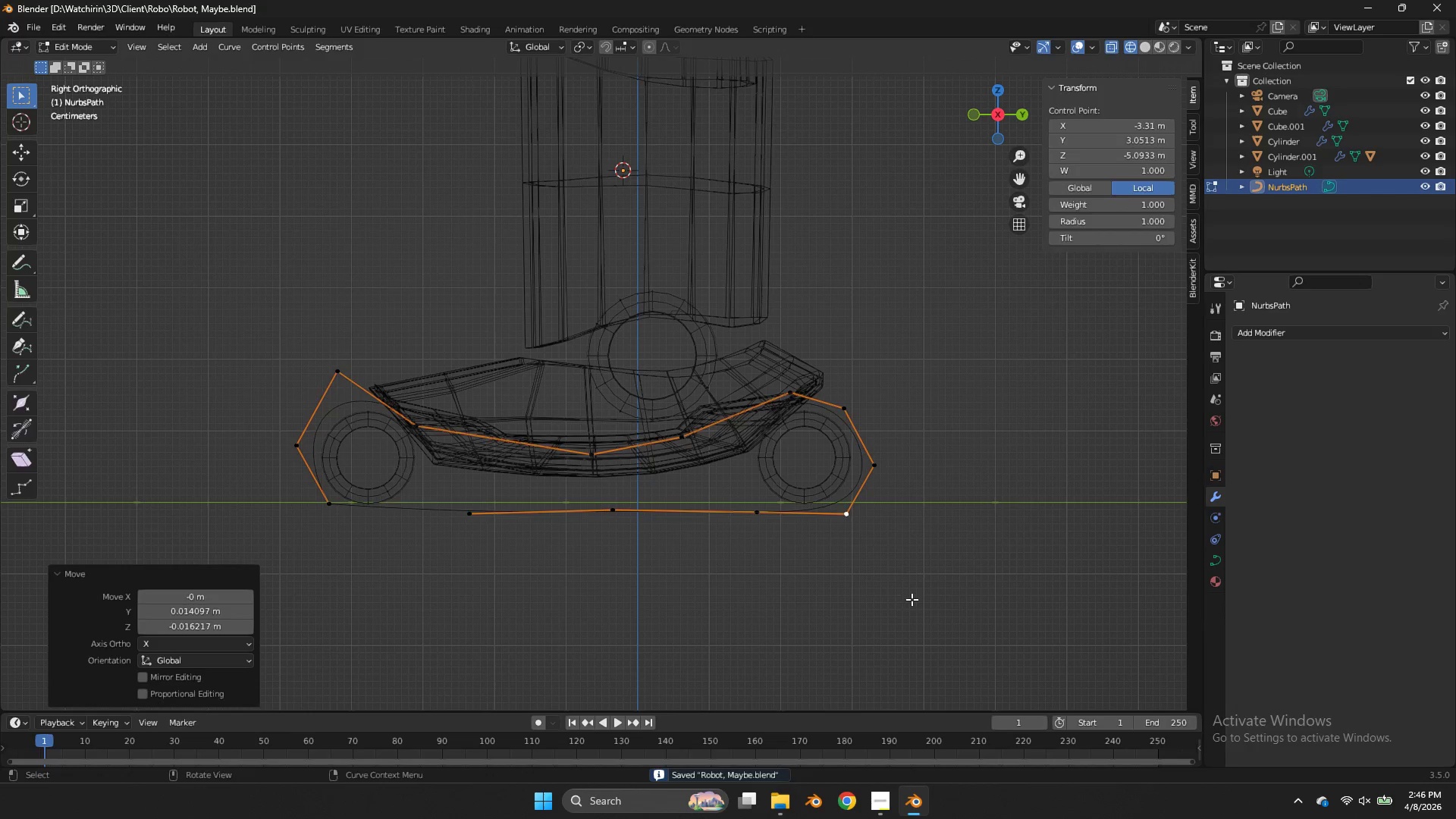 
key(Tab)
 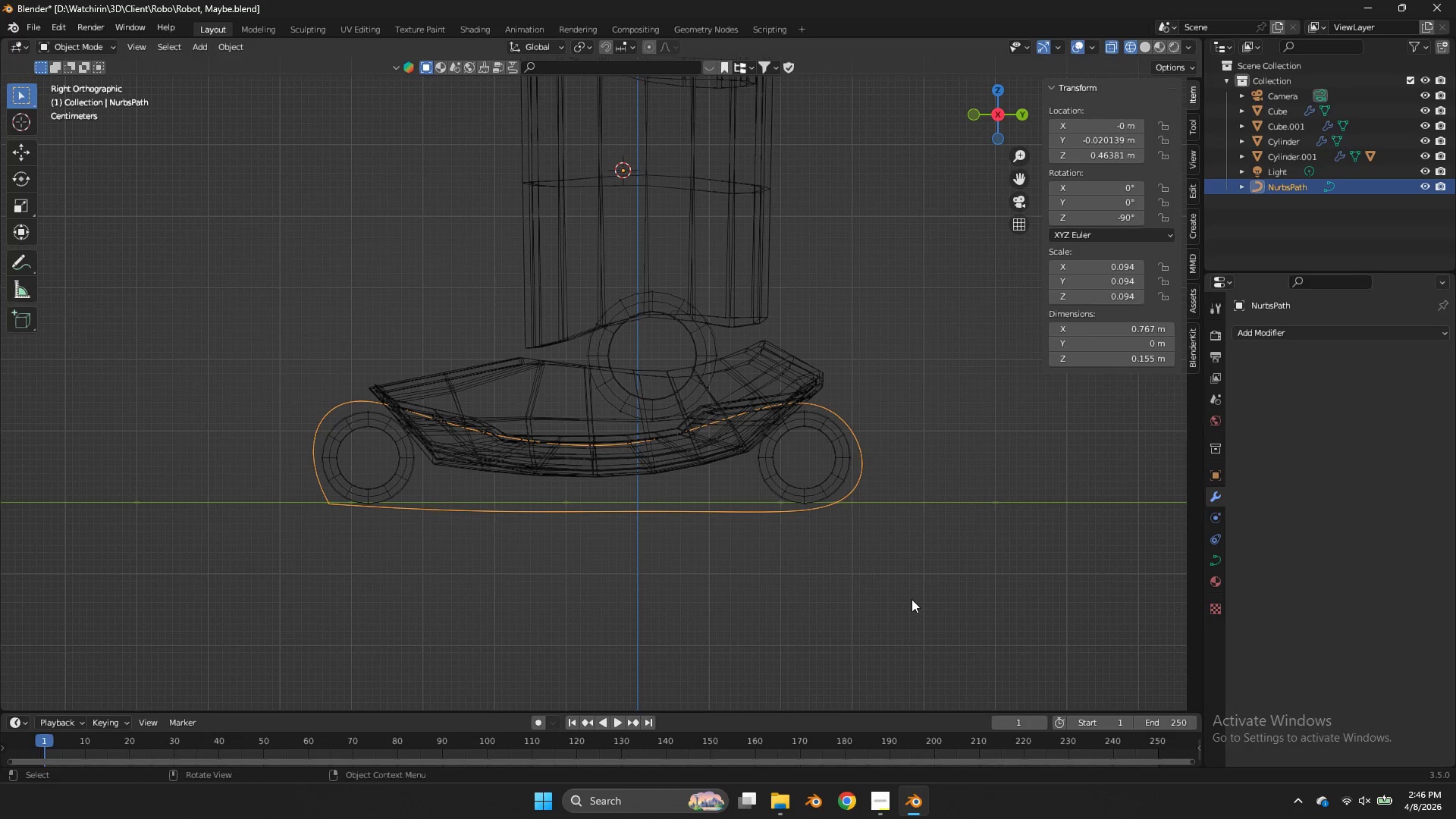 
wait(9.77)
 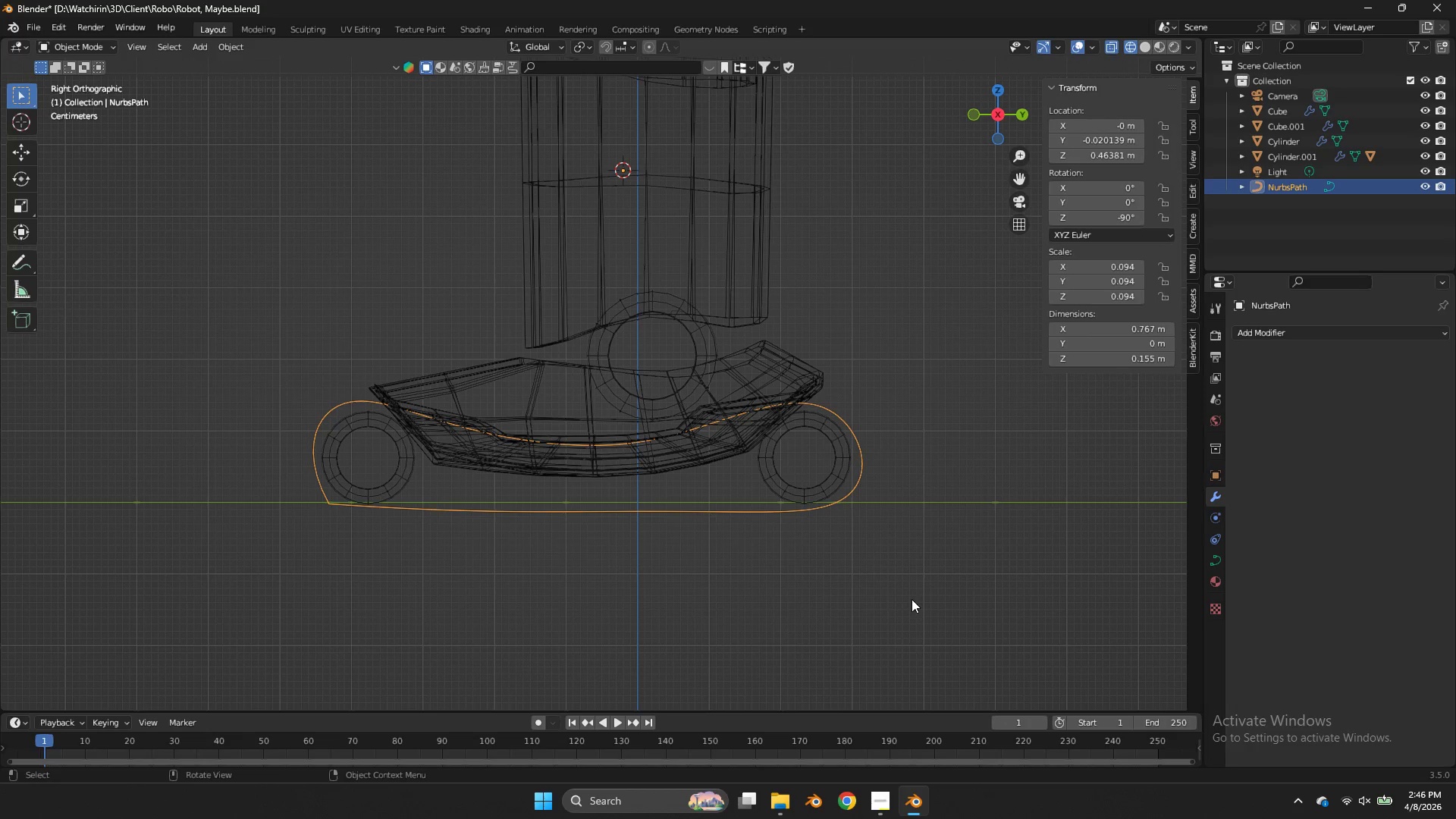 
key(Tab)
 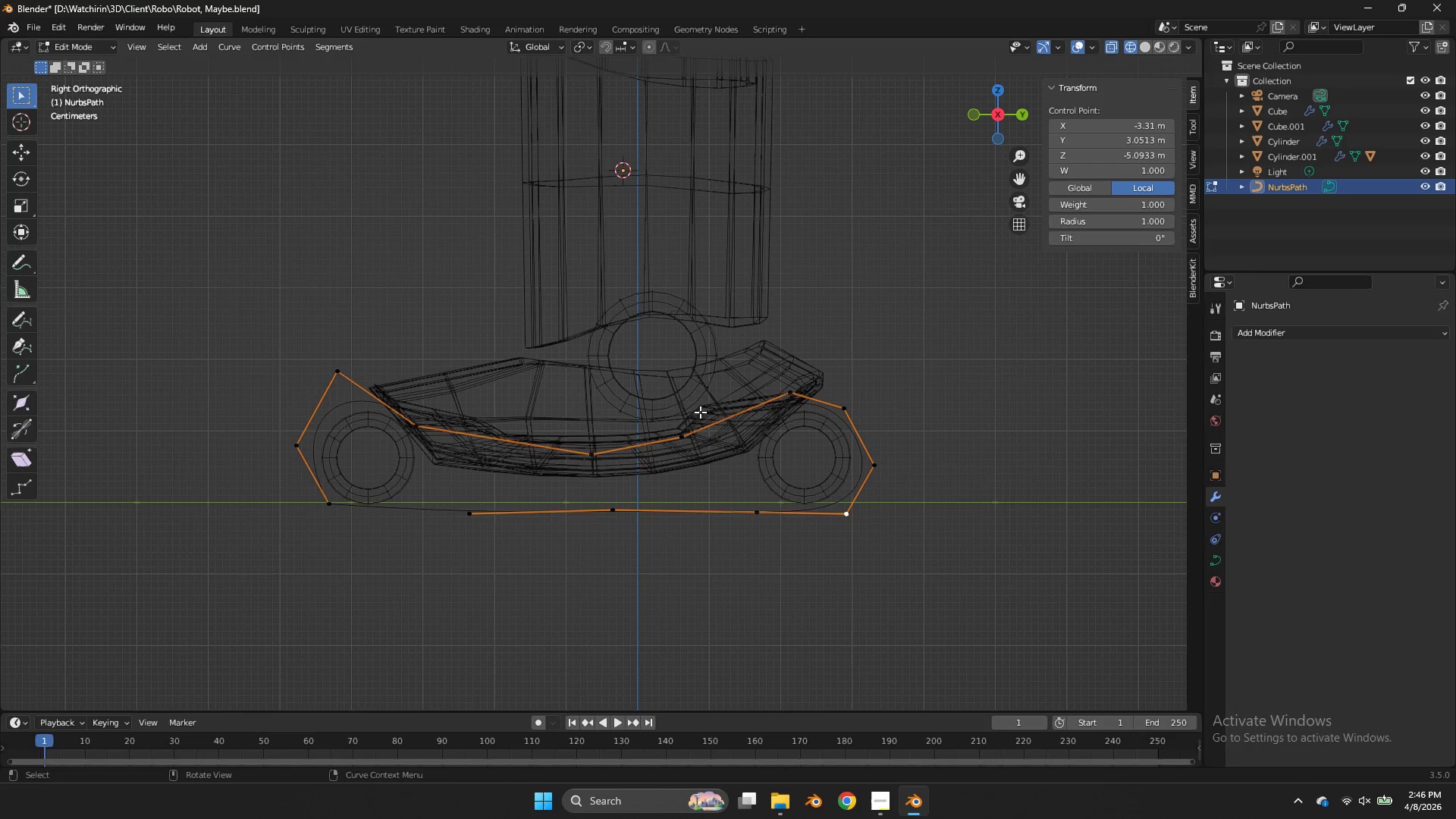 
key(Tab)
 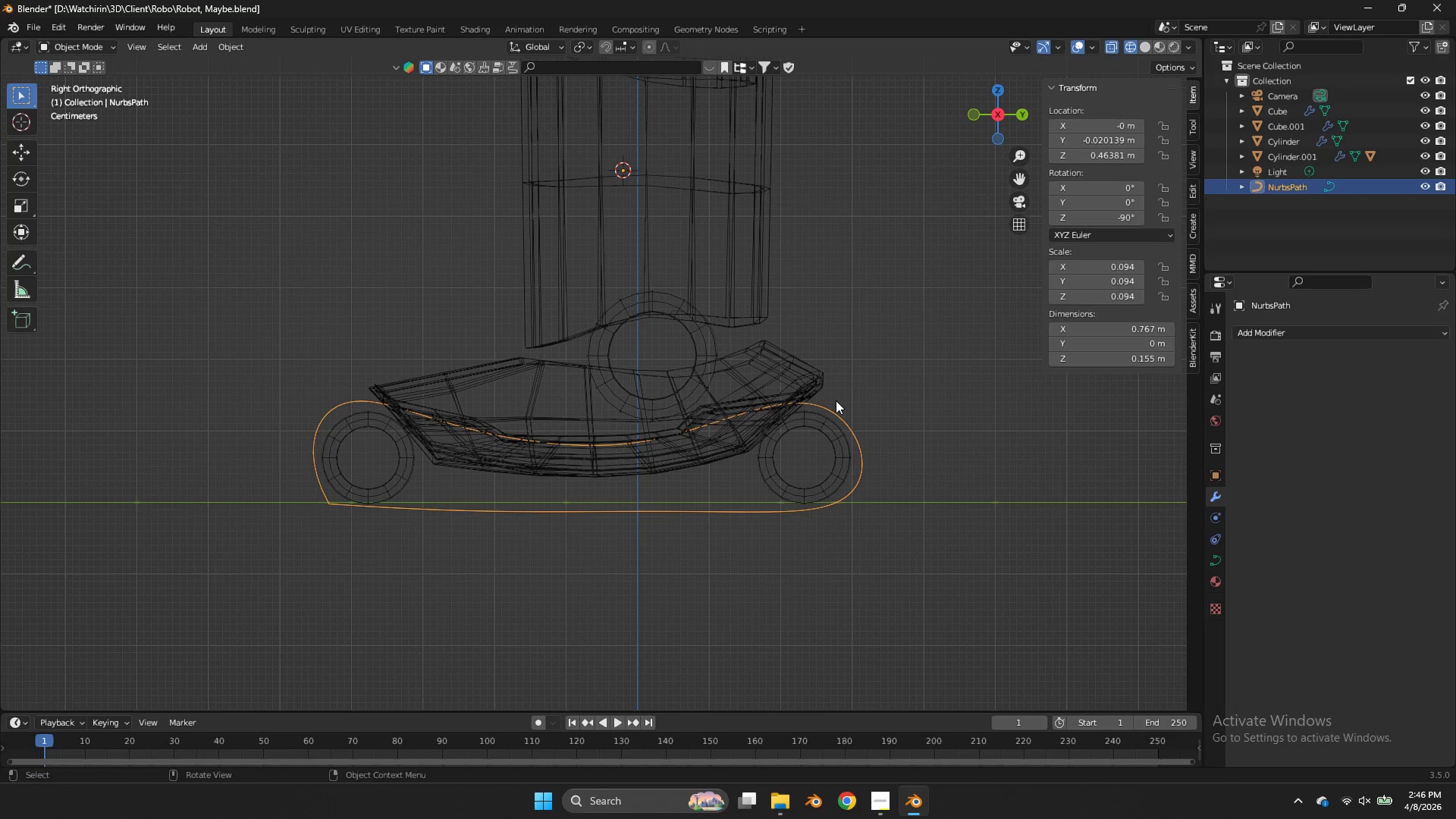 
right_click([836, 400])
 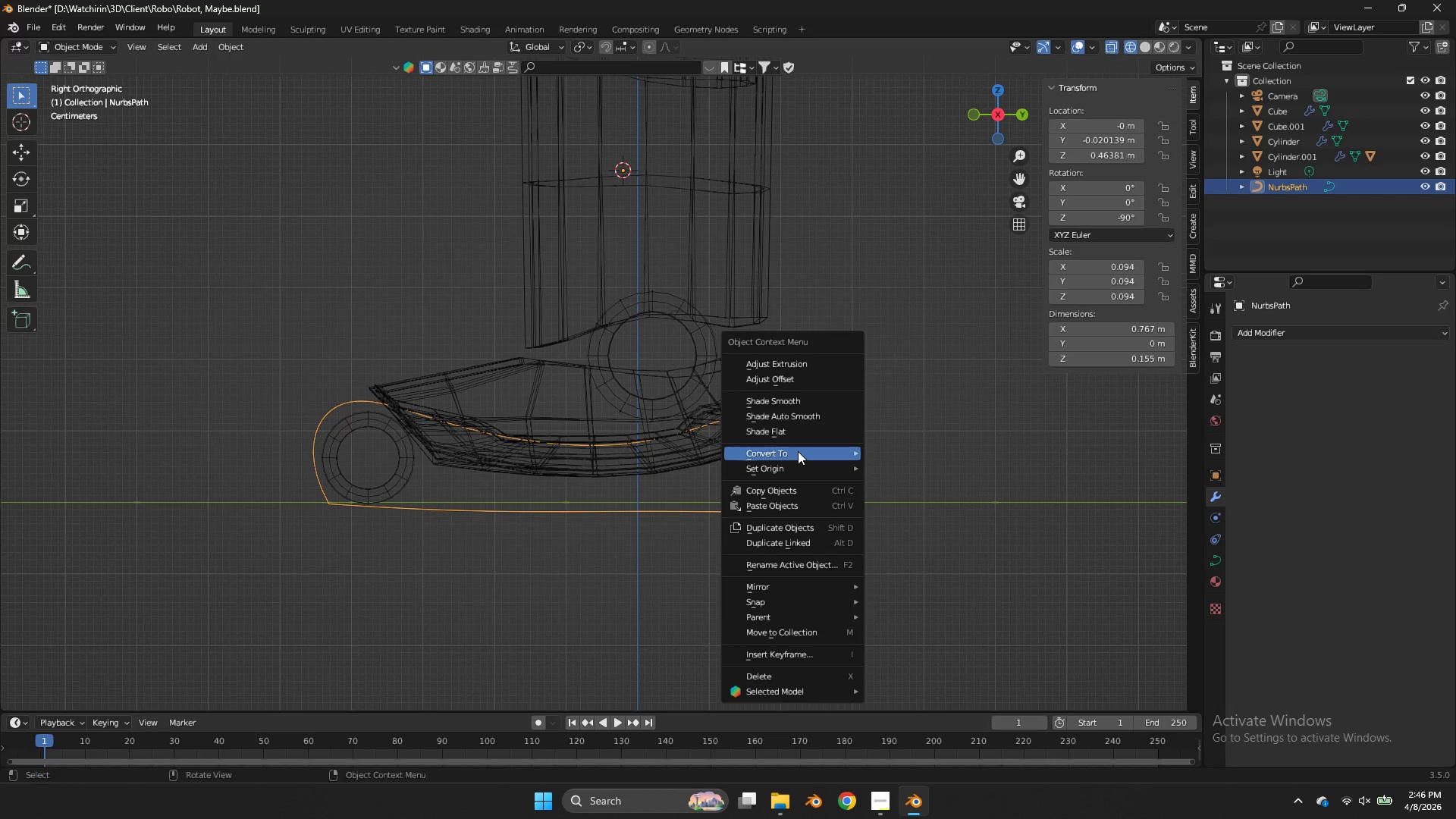 
double_click([797, 475])
 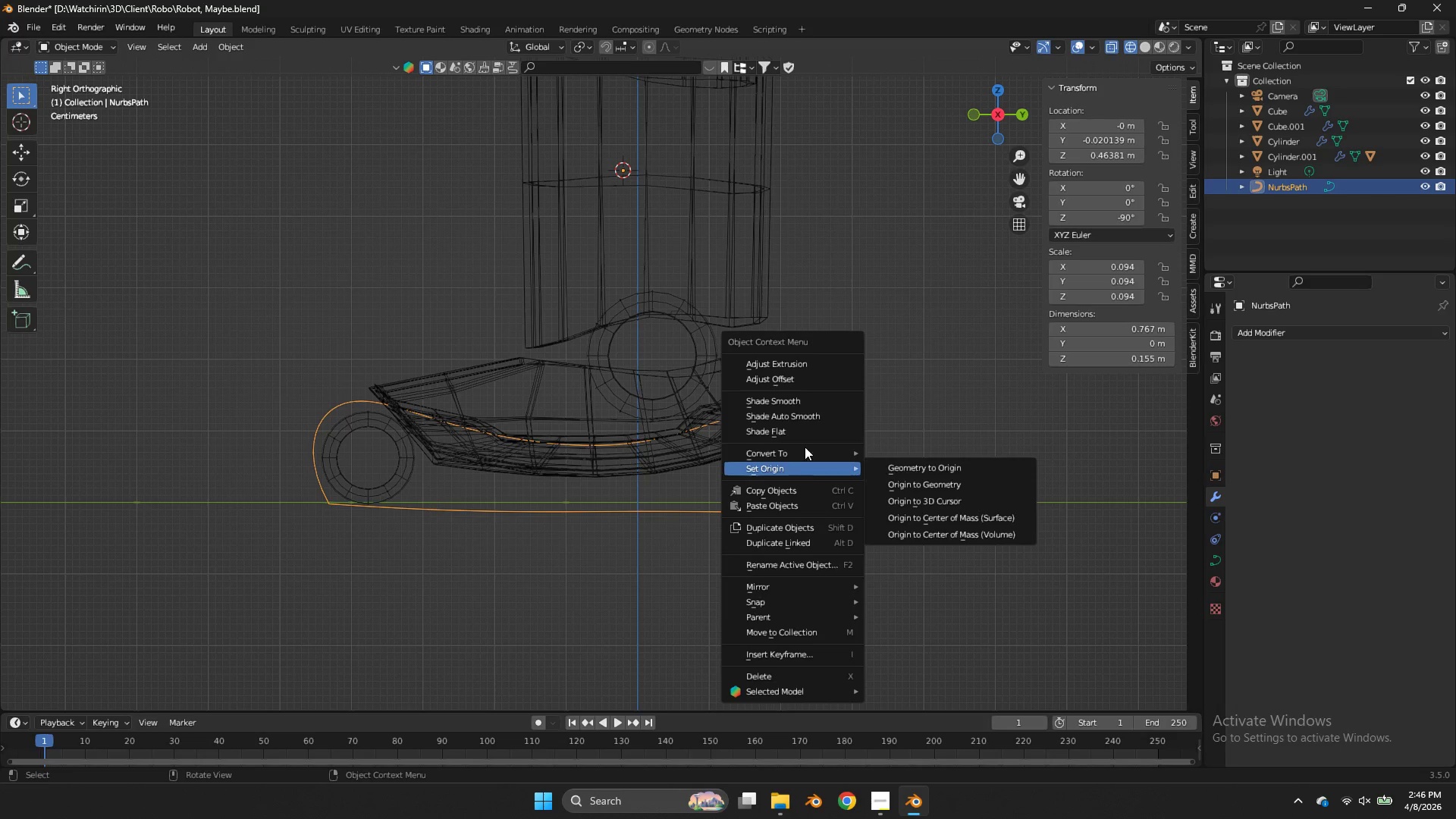 
triple_click([805, 444])
 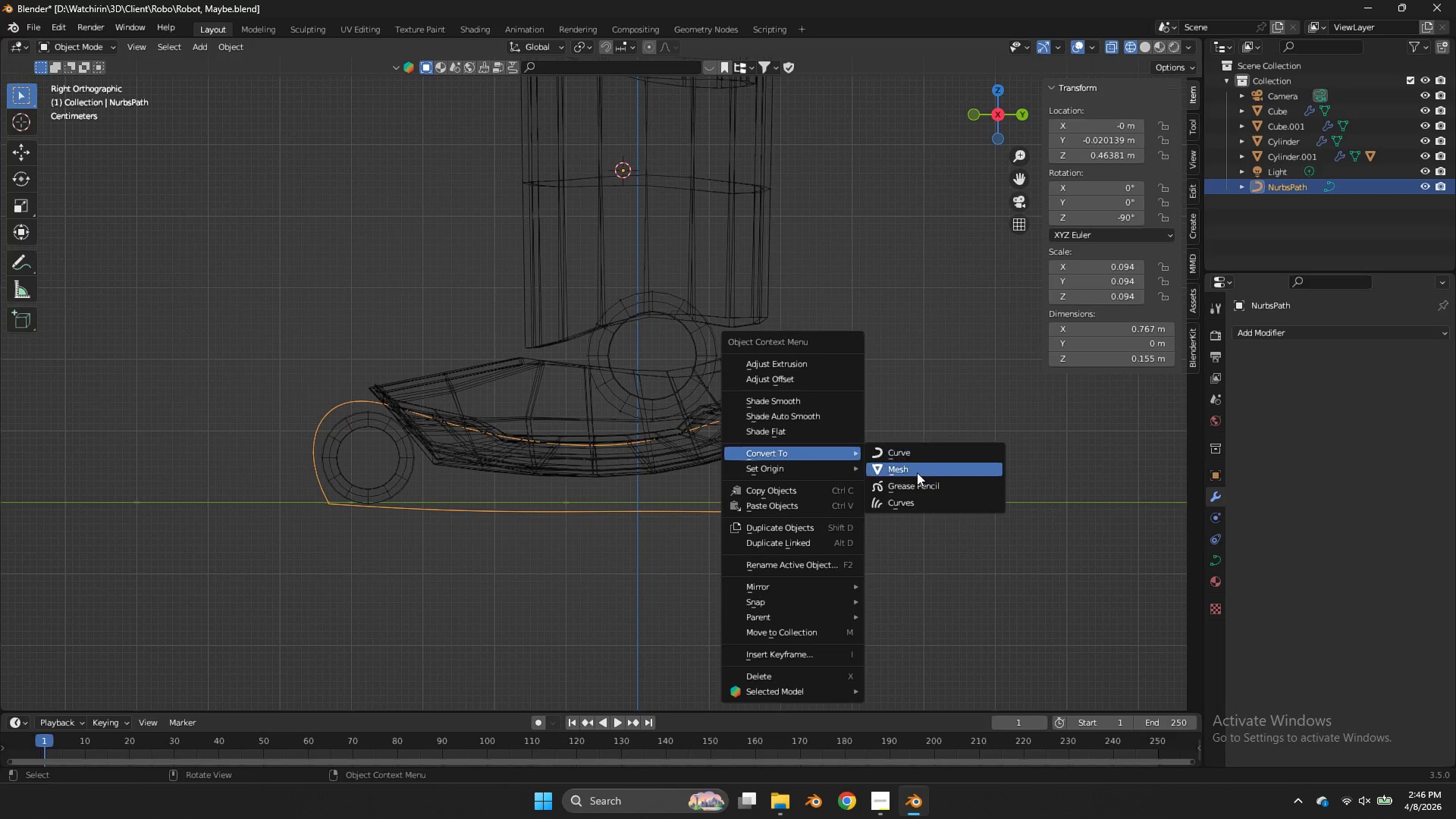 
left_click([917, 472])
 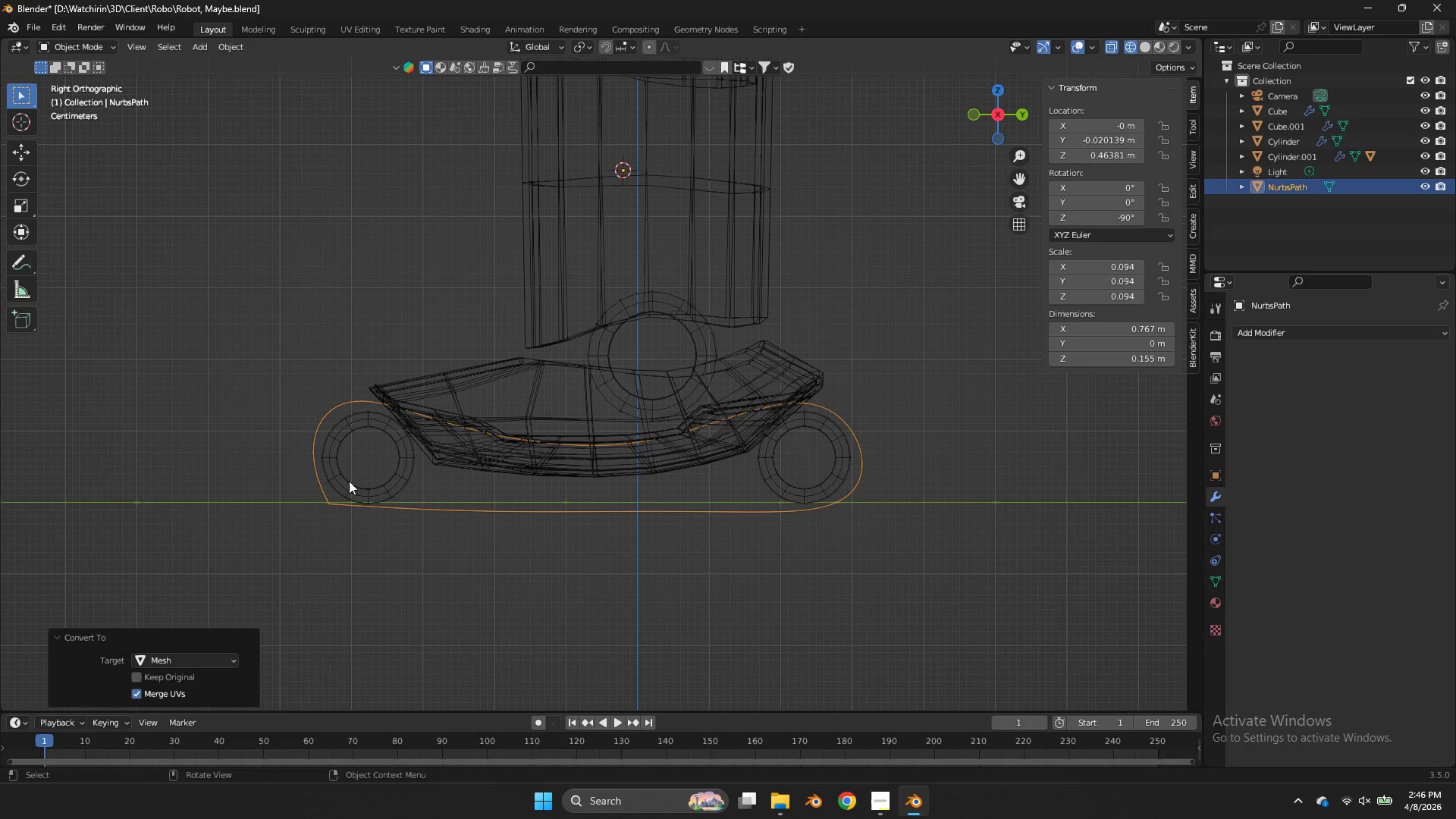 
key(Tab)
 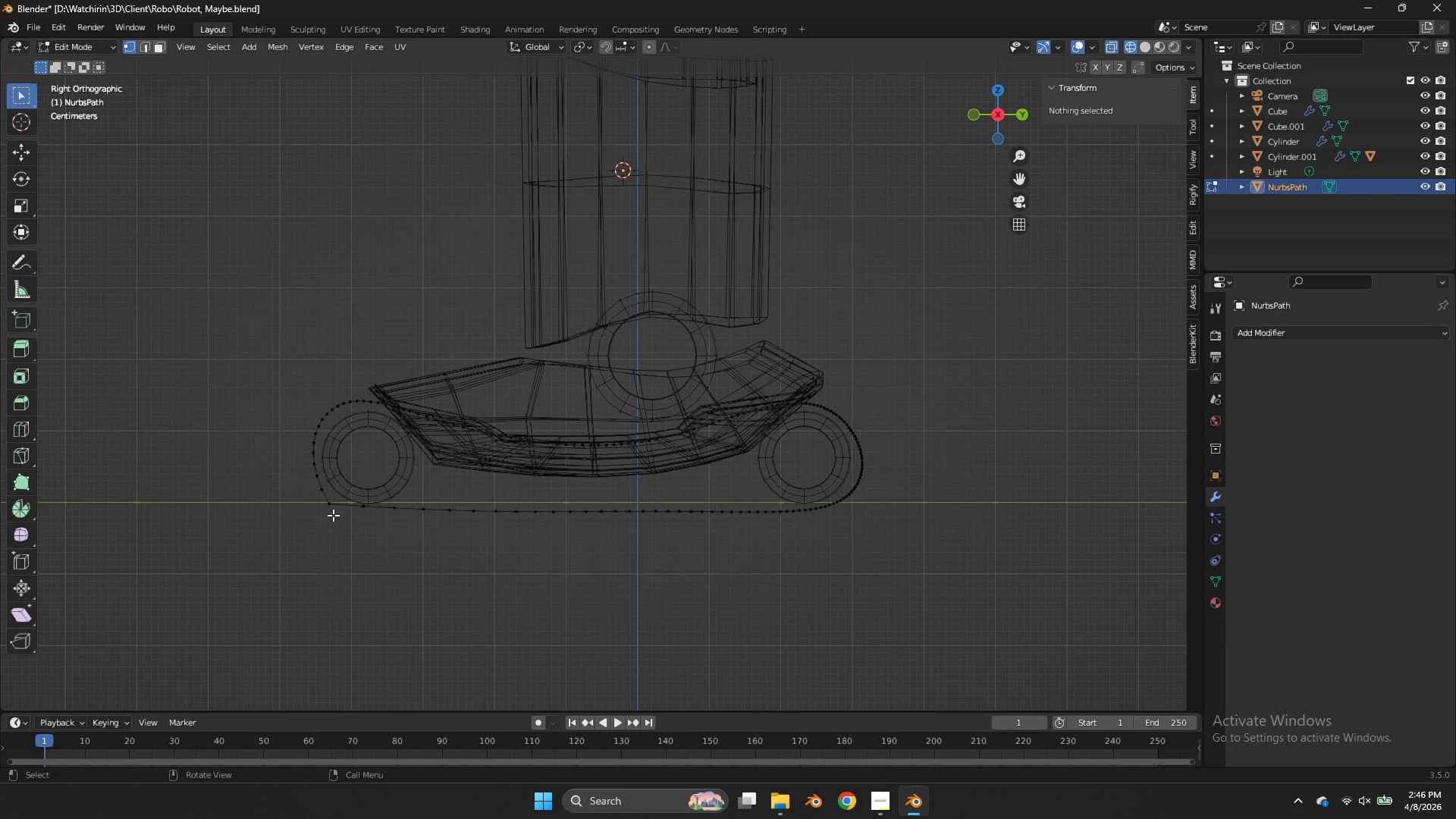 
left_click([333, 515])
 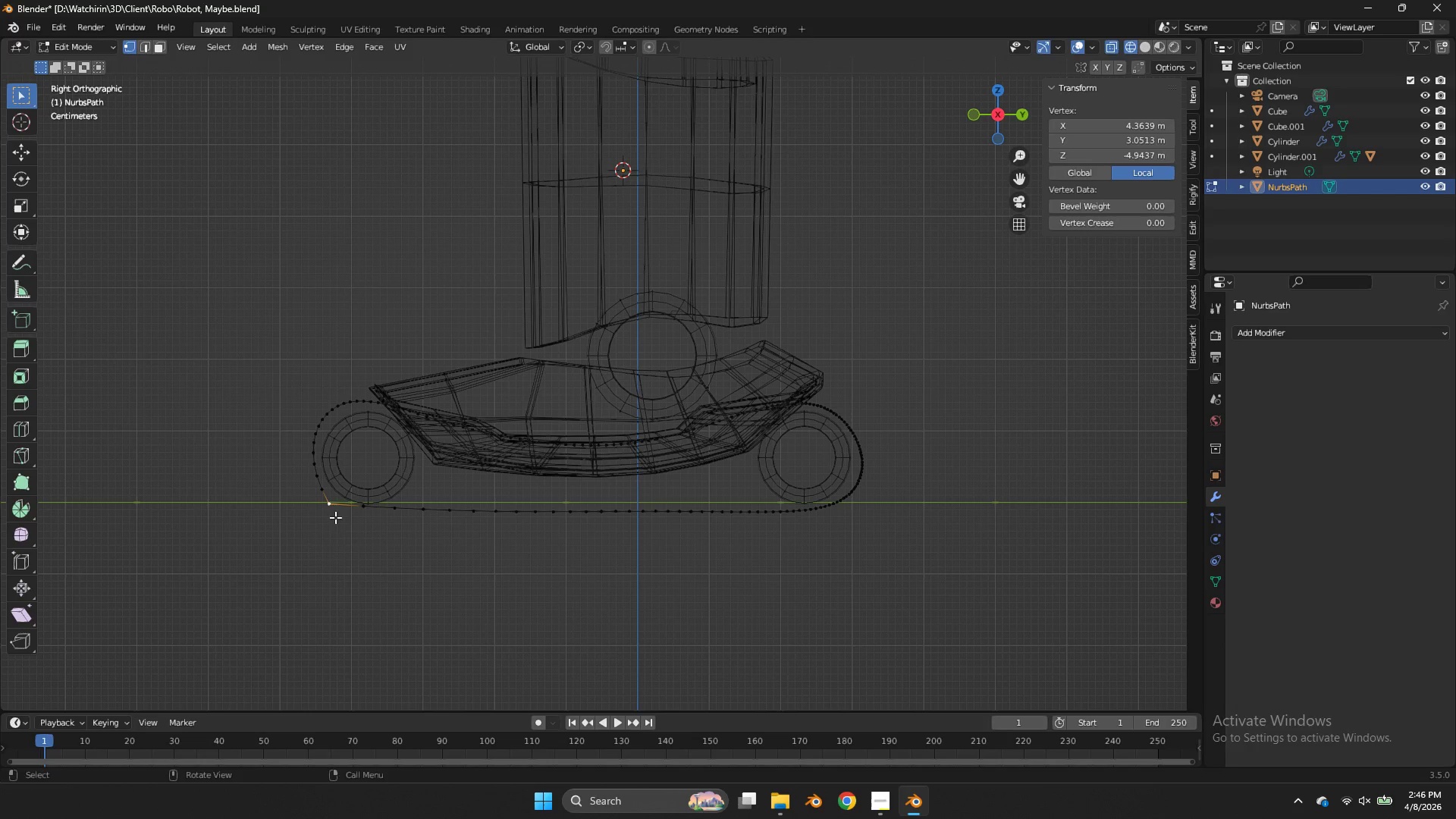 
key(G)
 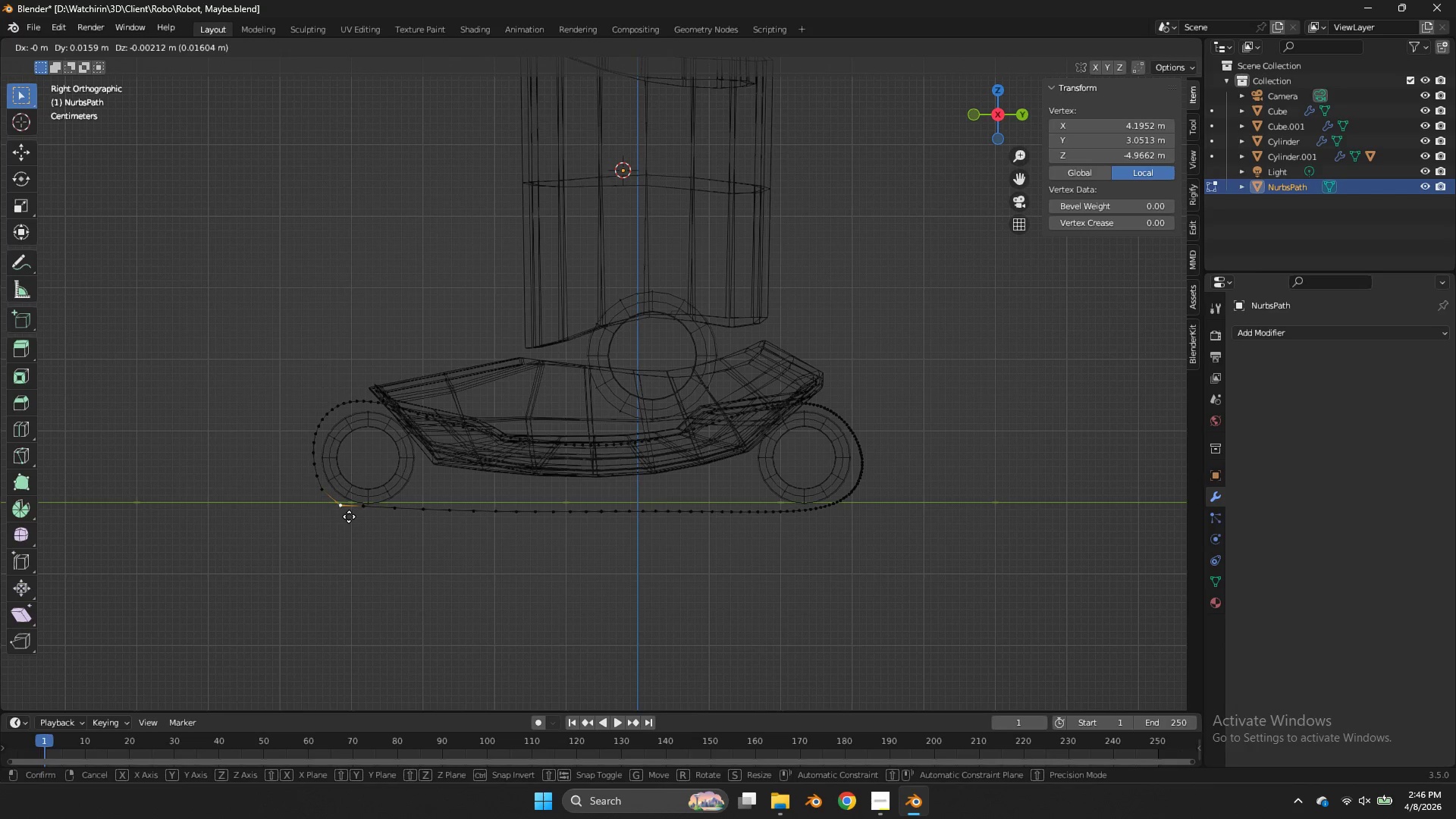 
hold_key(key=ShiftLeft, duration=0.89)
left_click([355, 482])
 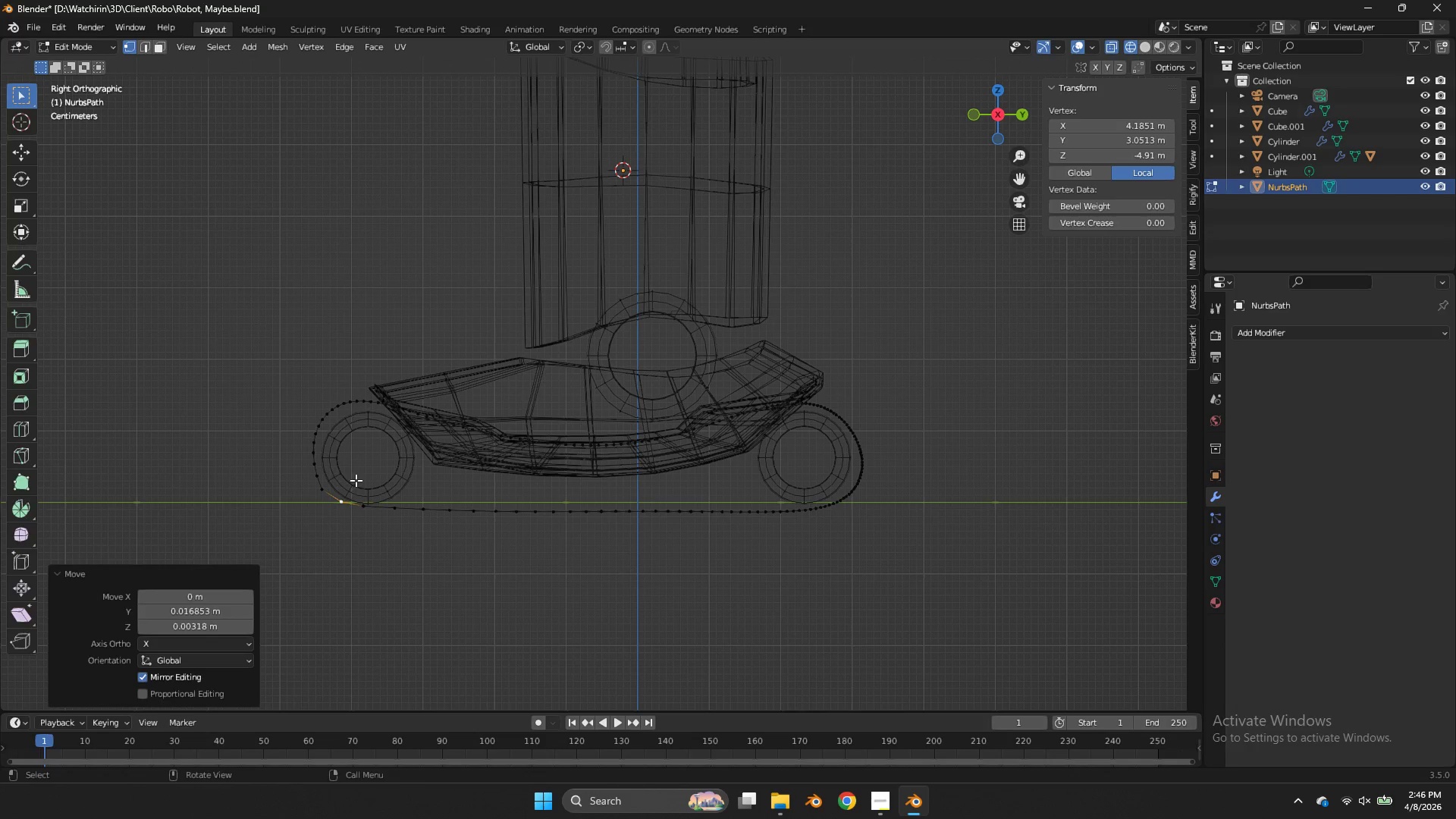 
key(Tab)
 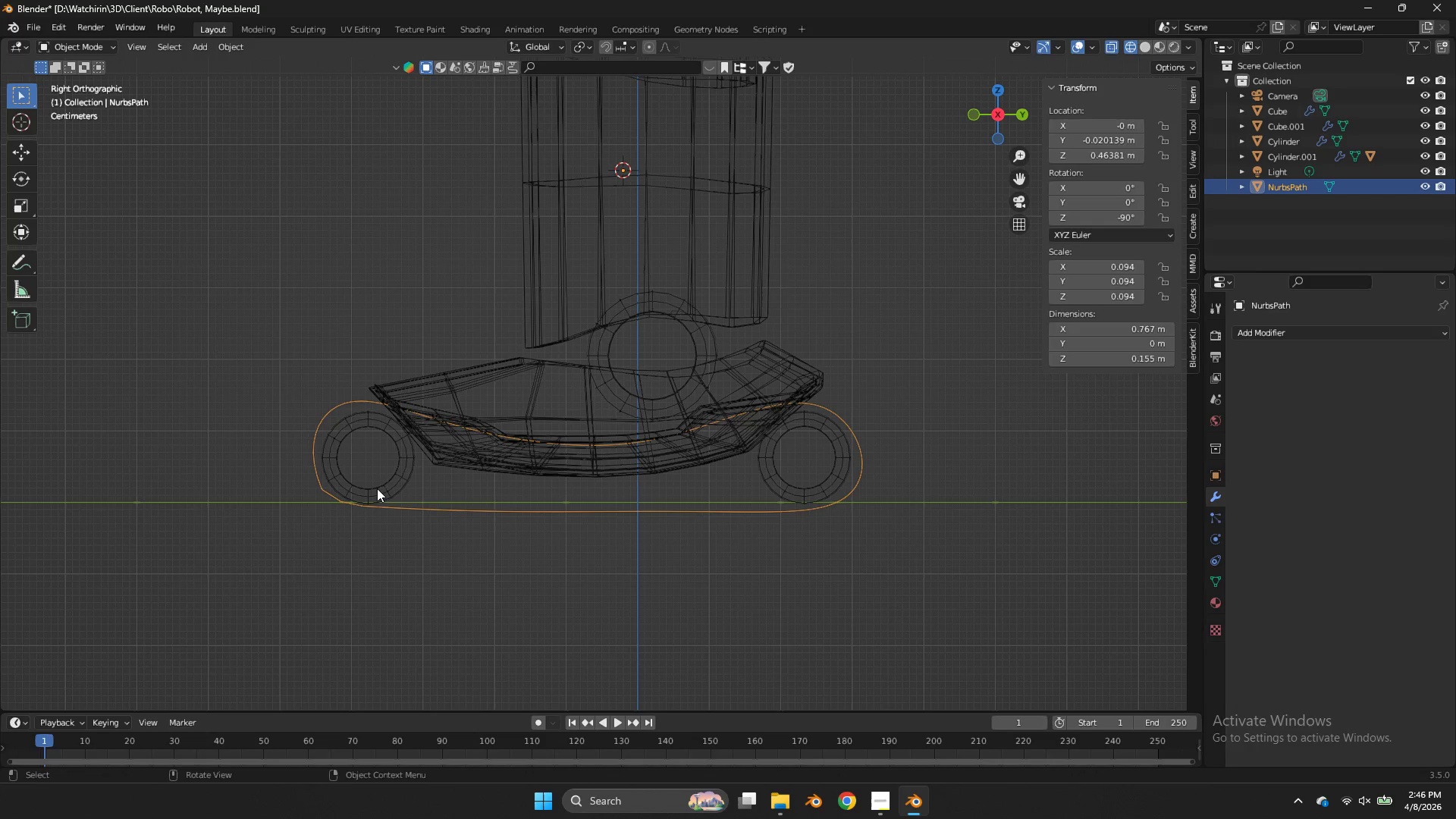 
key(Tab)
 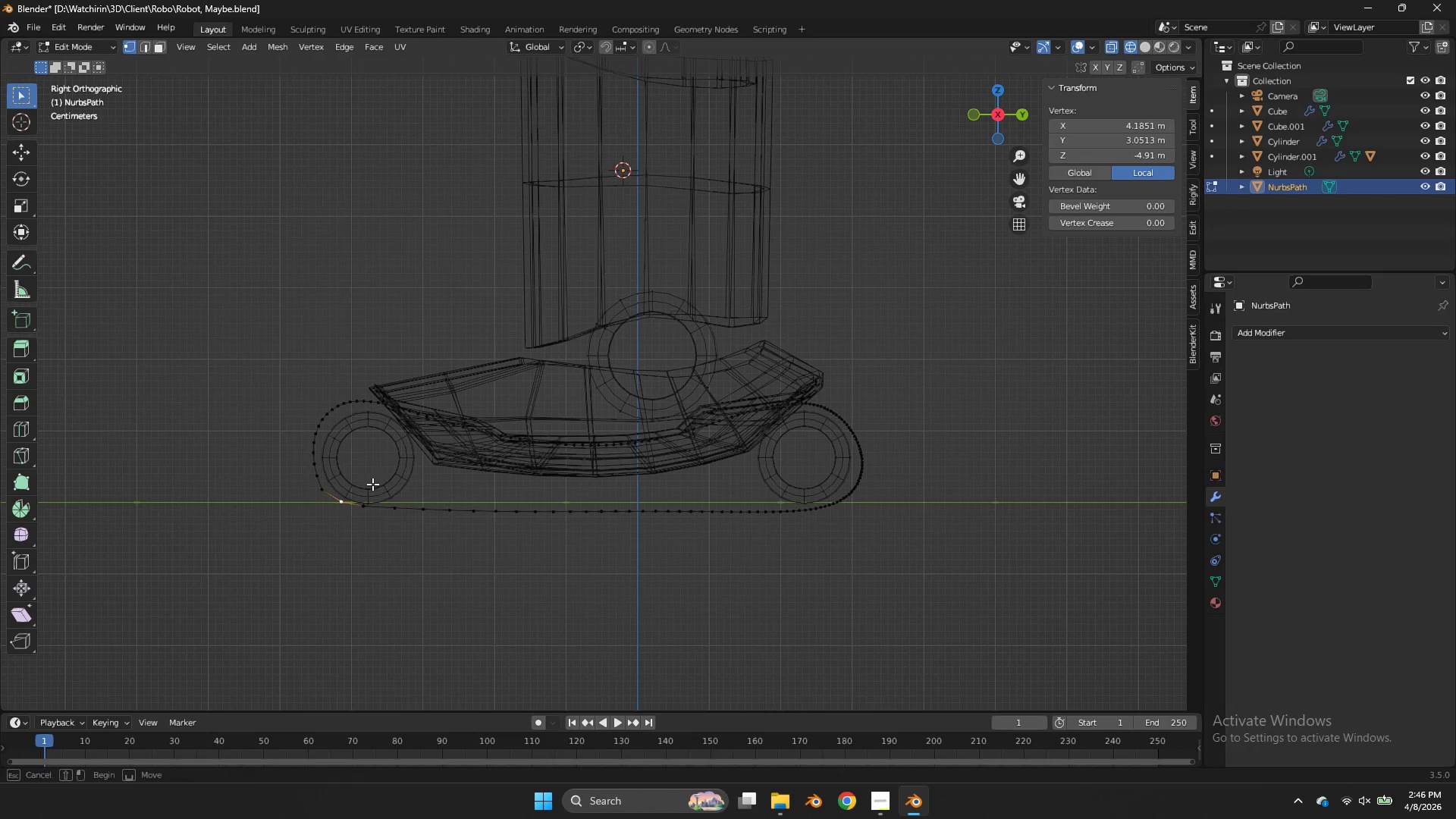 
left_click_drag(start_coordinate=[375, 482], to_coordinate=[332, 520])
 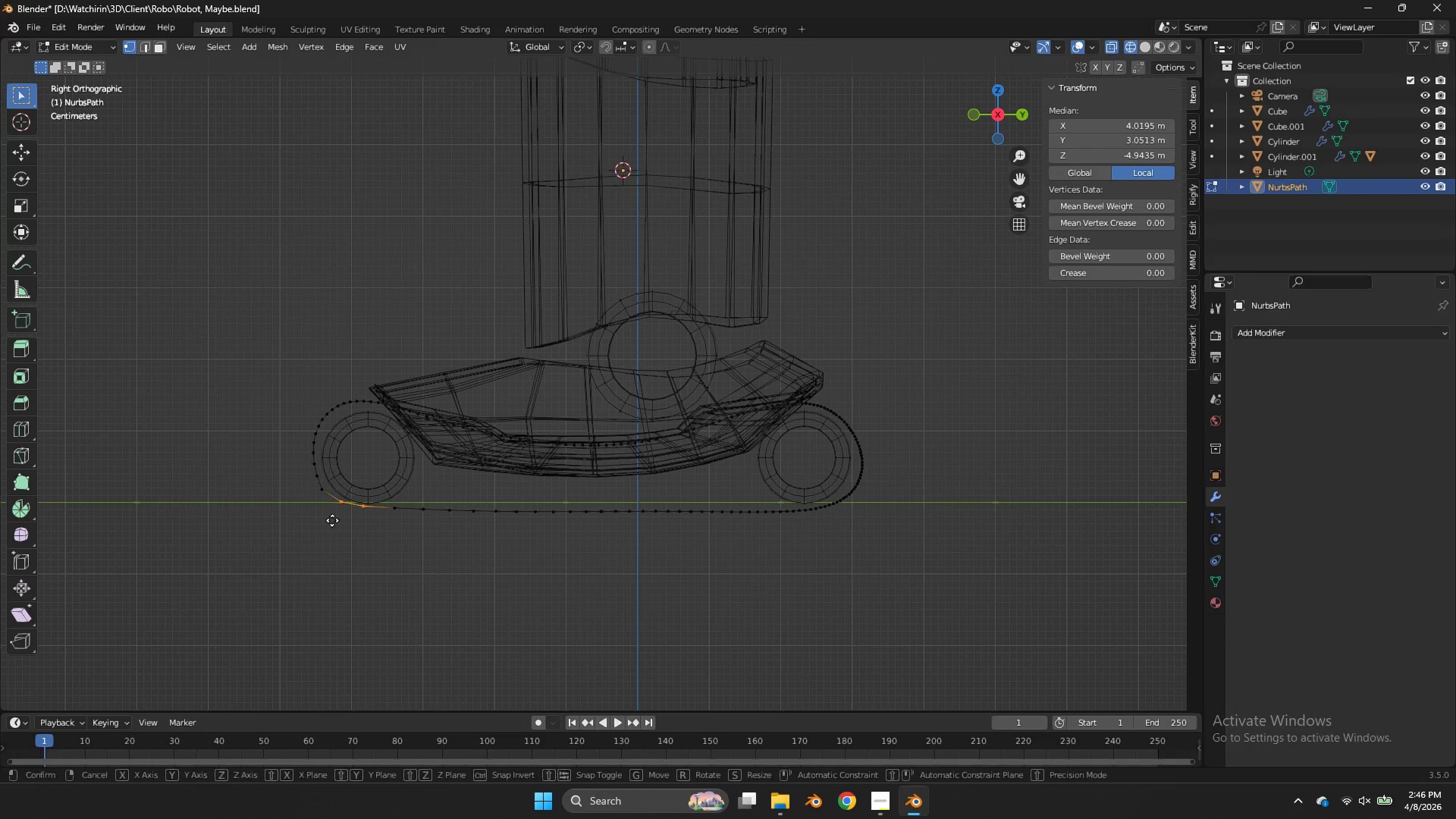 
key(G)
 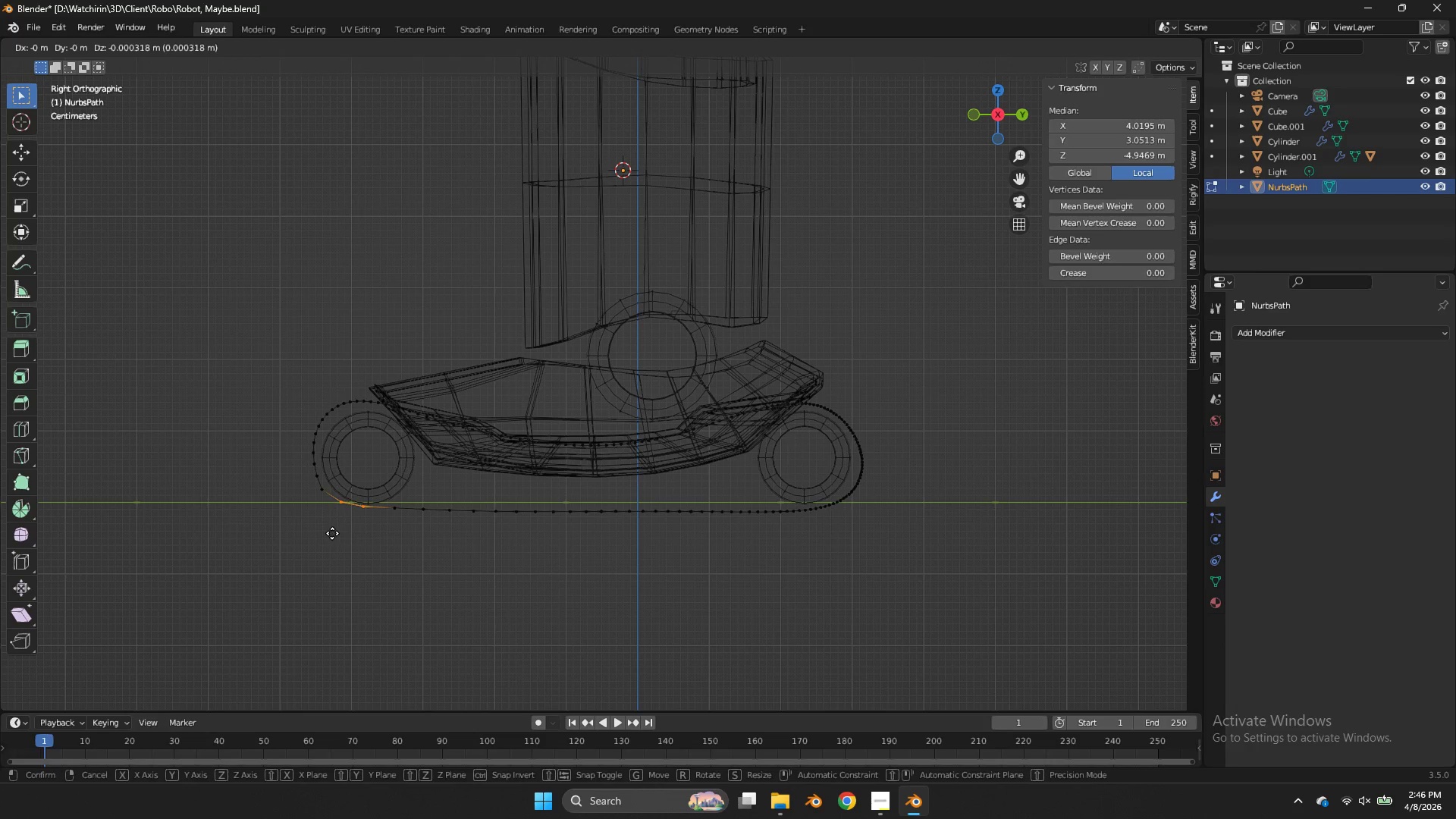 
hold_key(key=ShiftLeft, duration=0.64)
left_click([336, 560])
 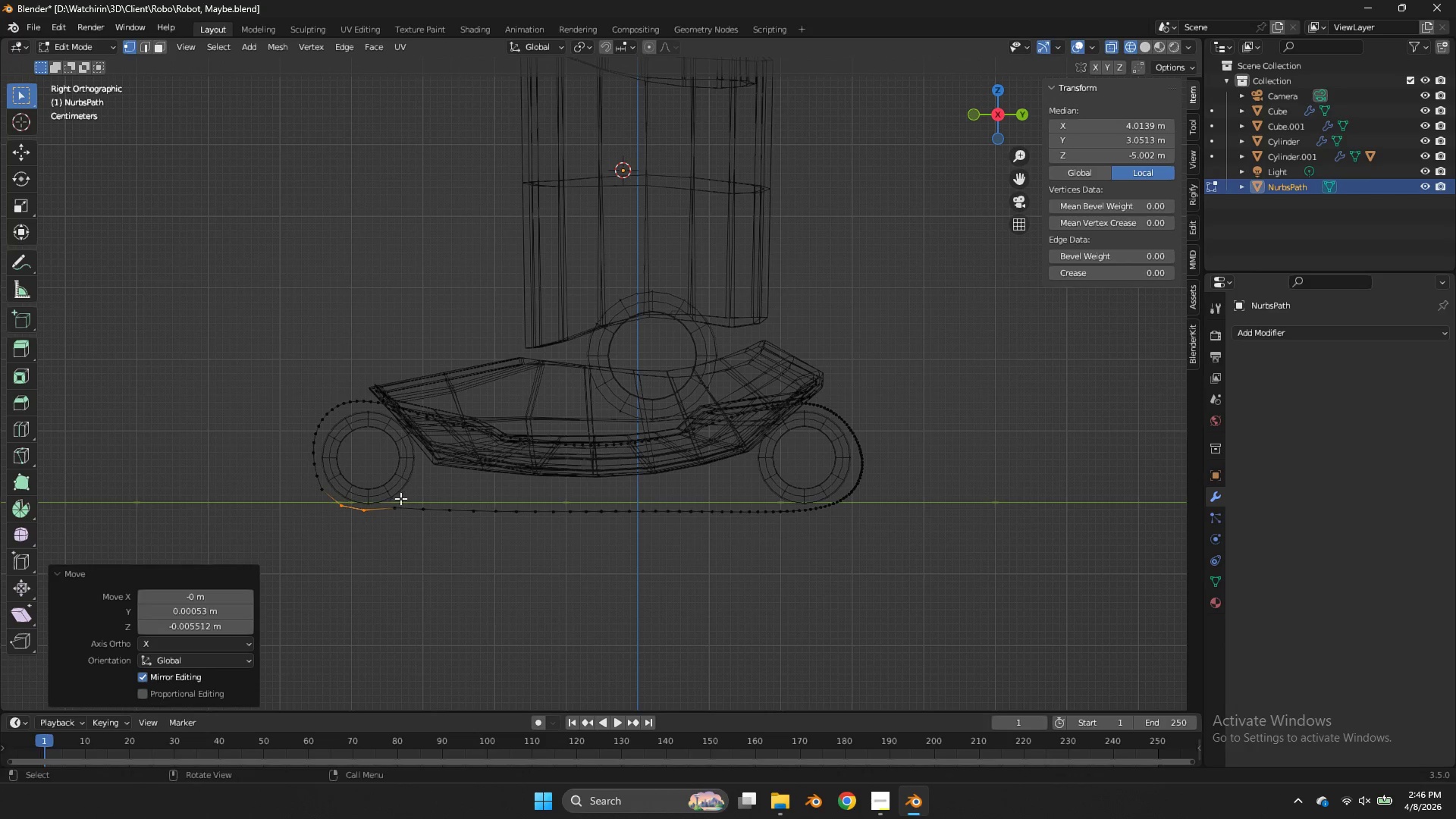 
left_click_drag(start_coordinate=[398, 498], to_coordinate=[386, 528])
 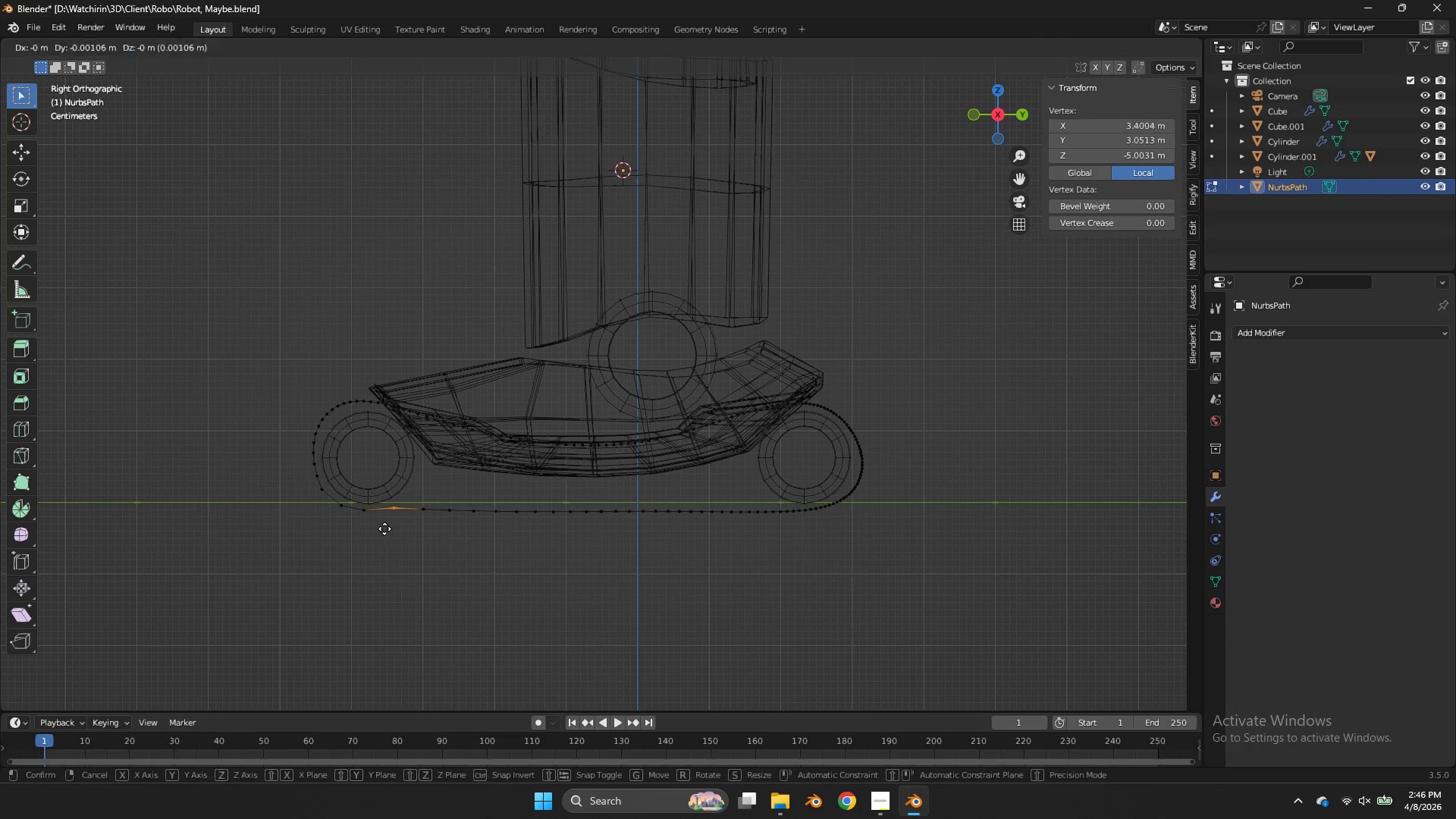 
key(G)
 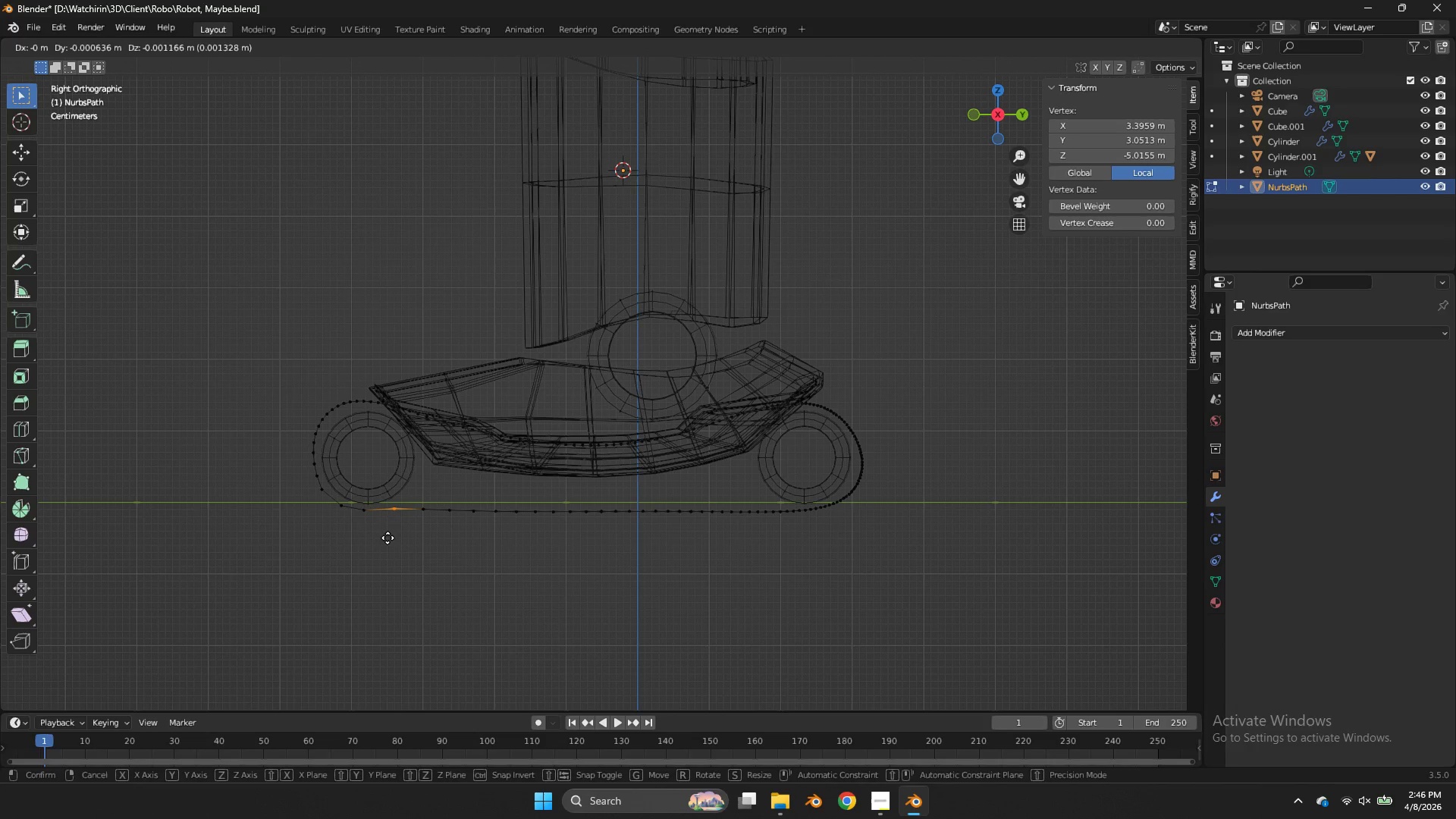 
hold_key(key=ShiftLeft, duration=0.48)
left_click([394, 555])
 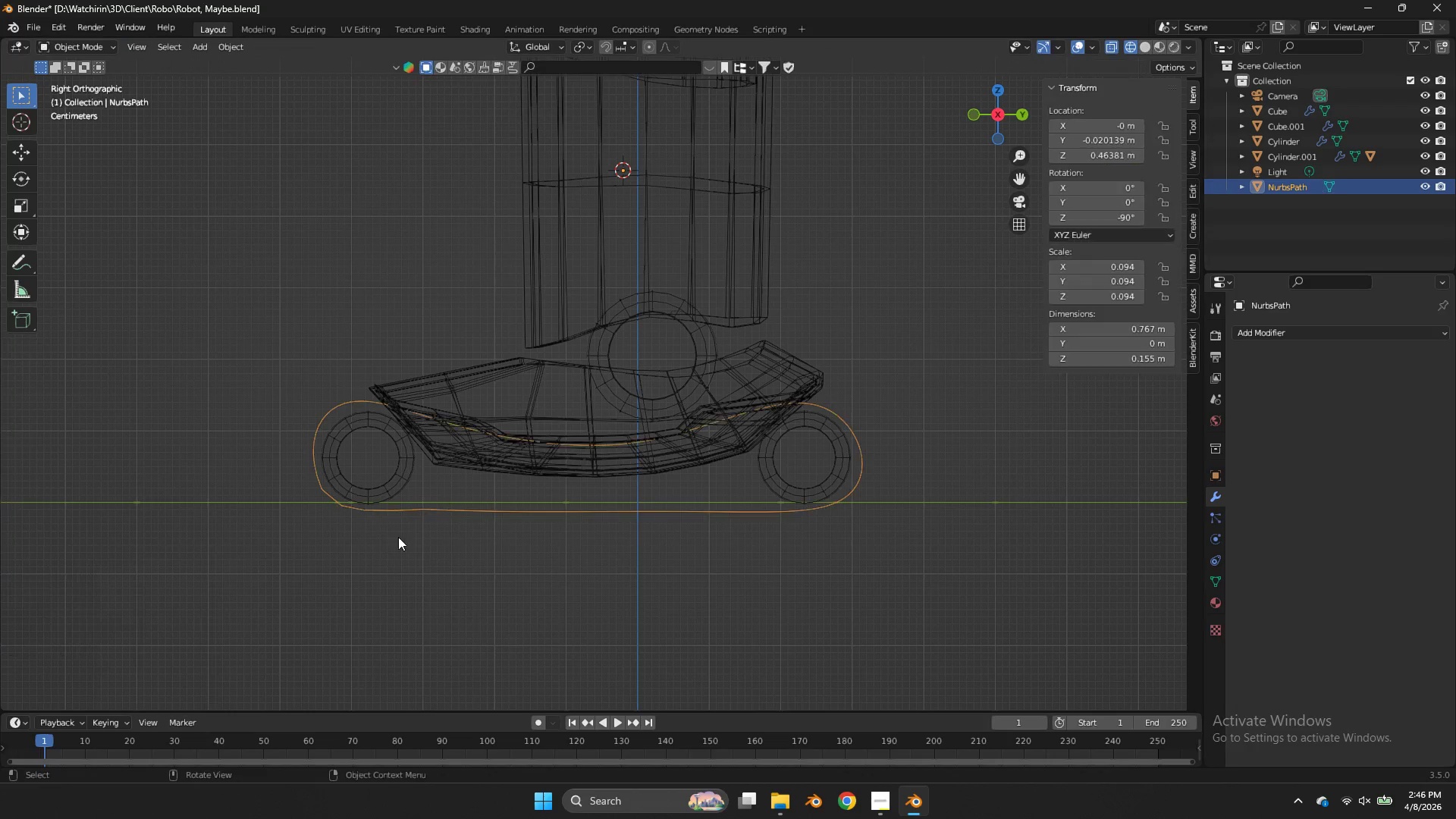 
key(Tab)
 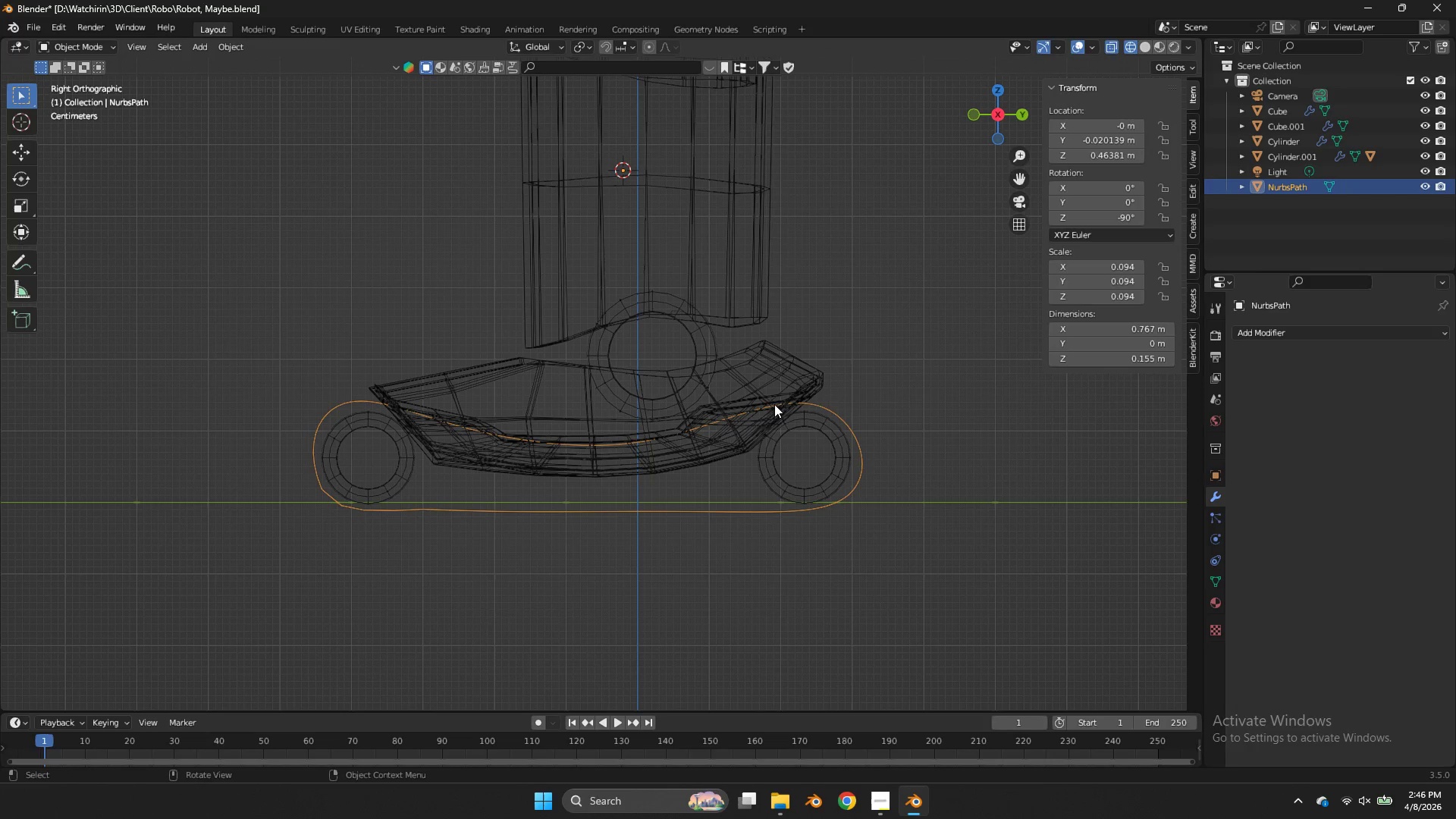 
mouse_move([890, 434])
 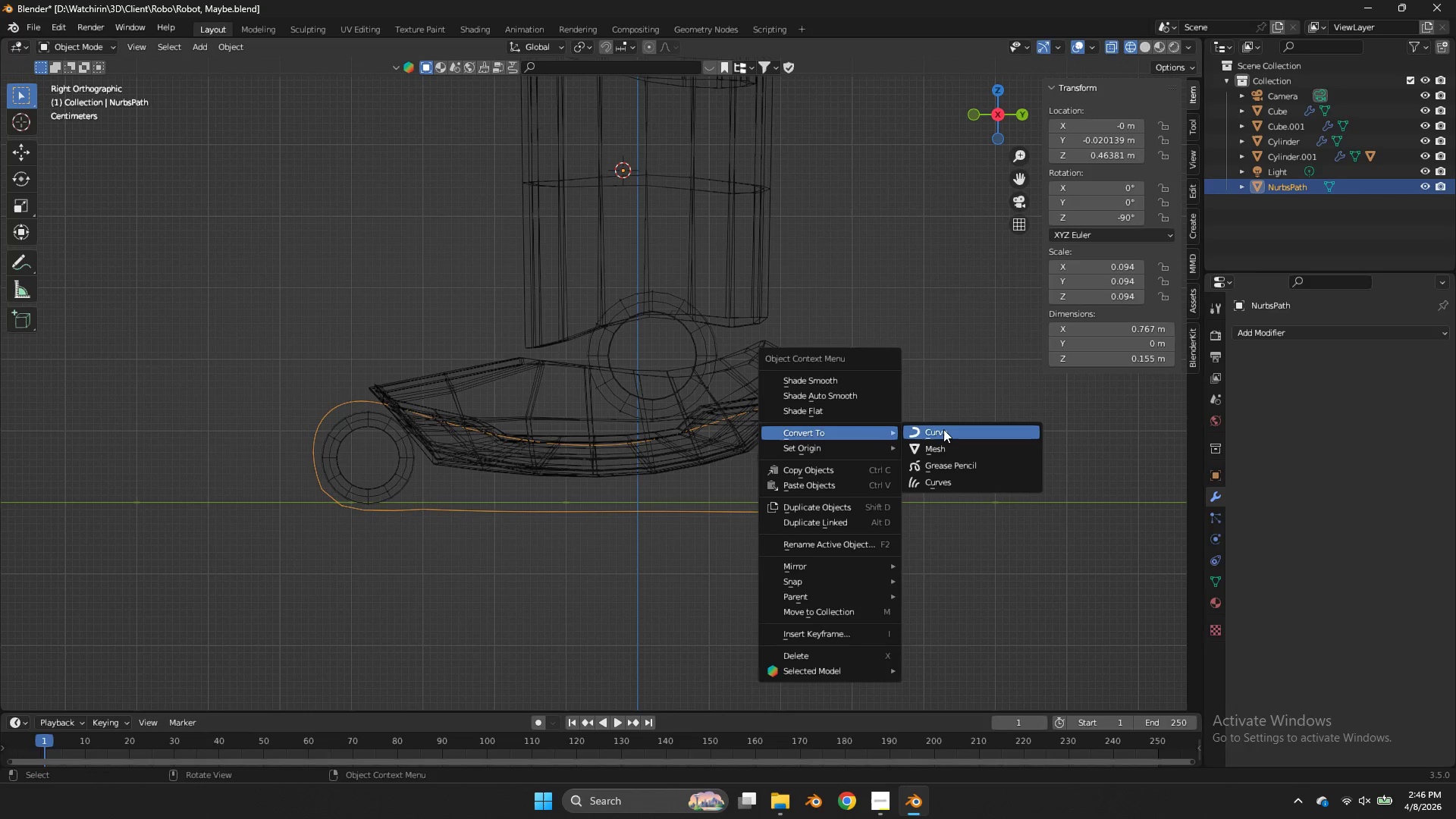 
left_click([943, 429])
 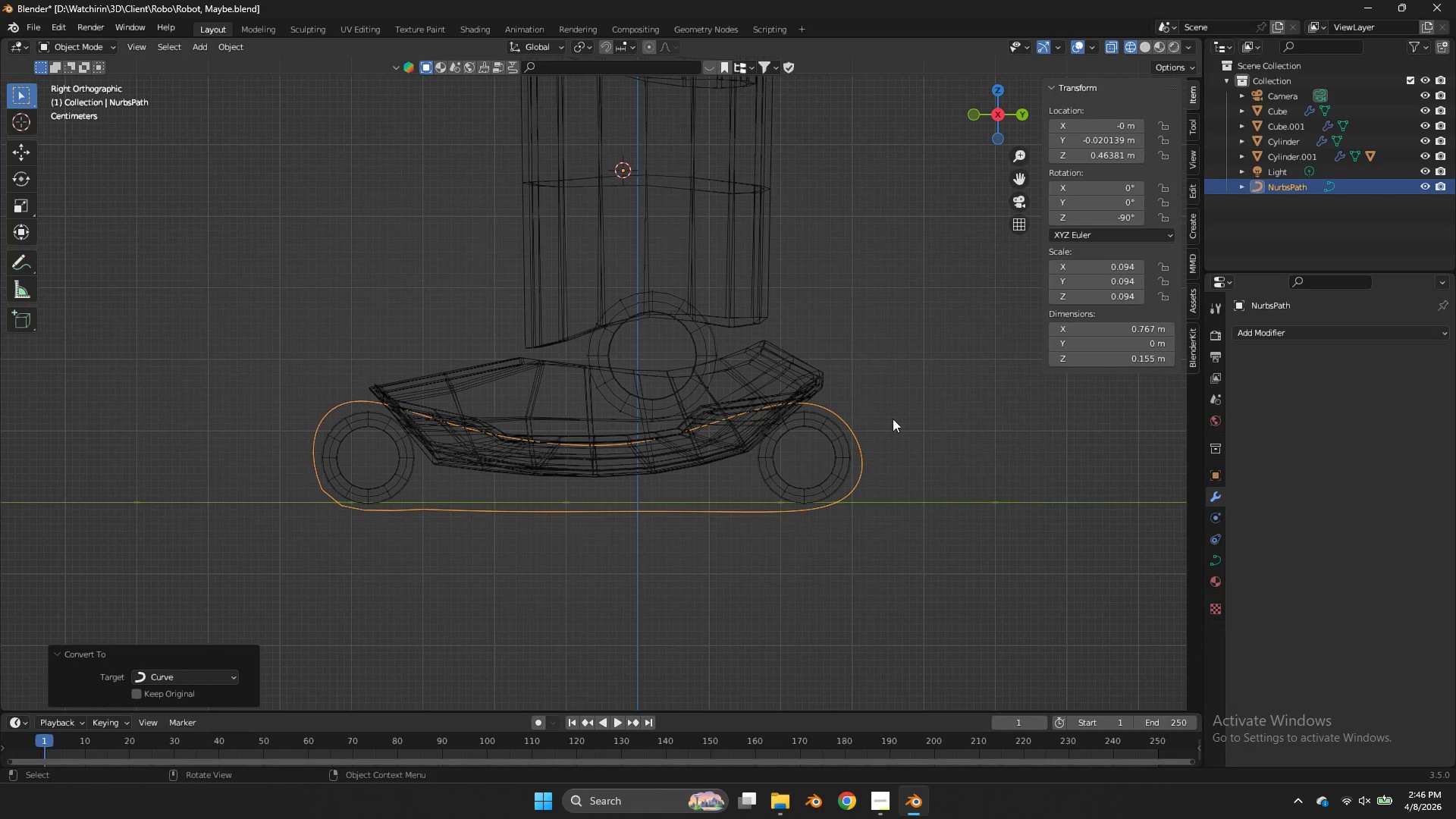 
key(Tab)
 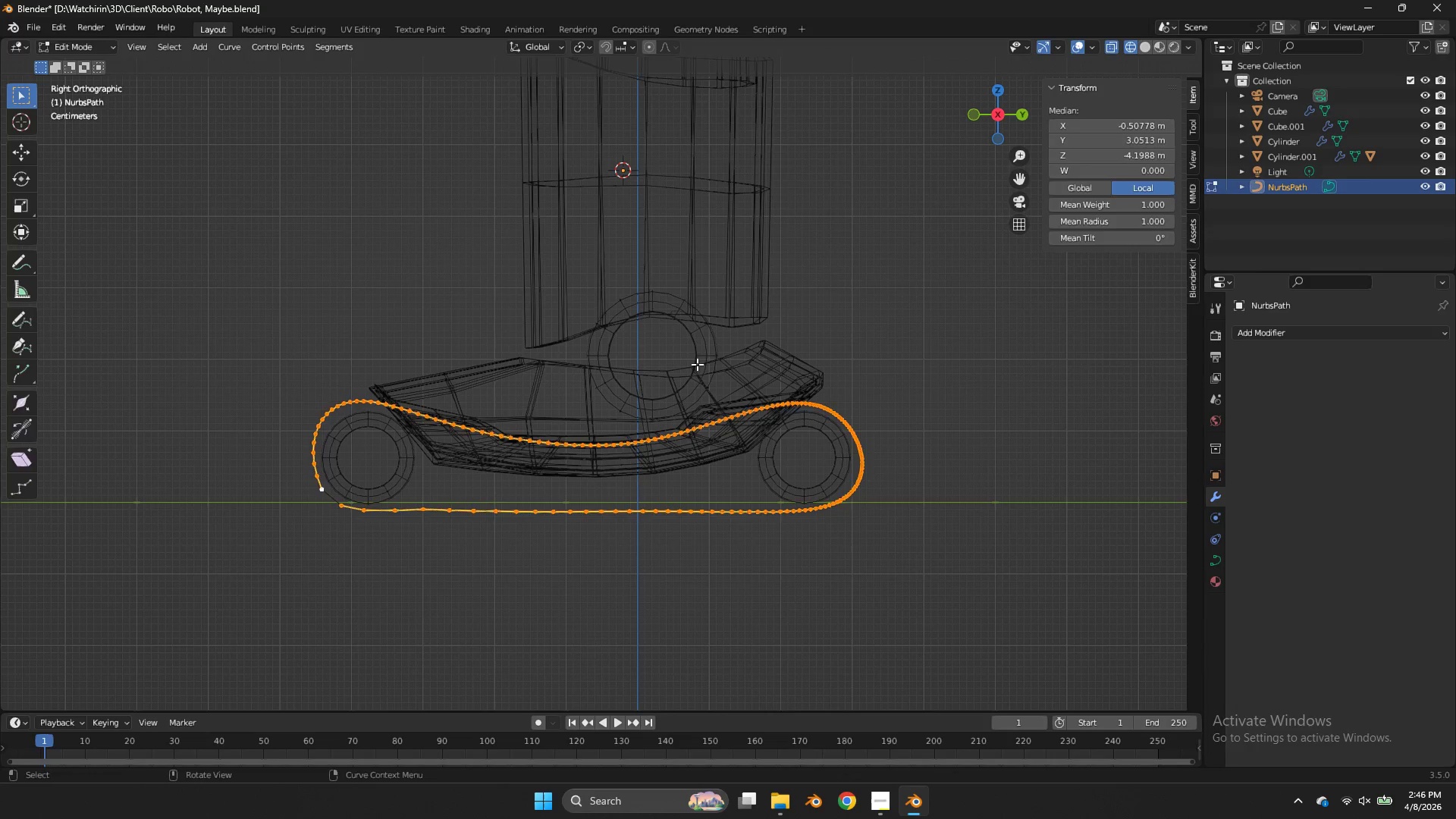 
key(Tab)
 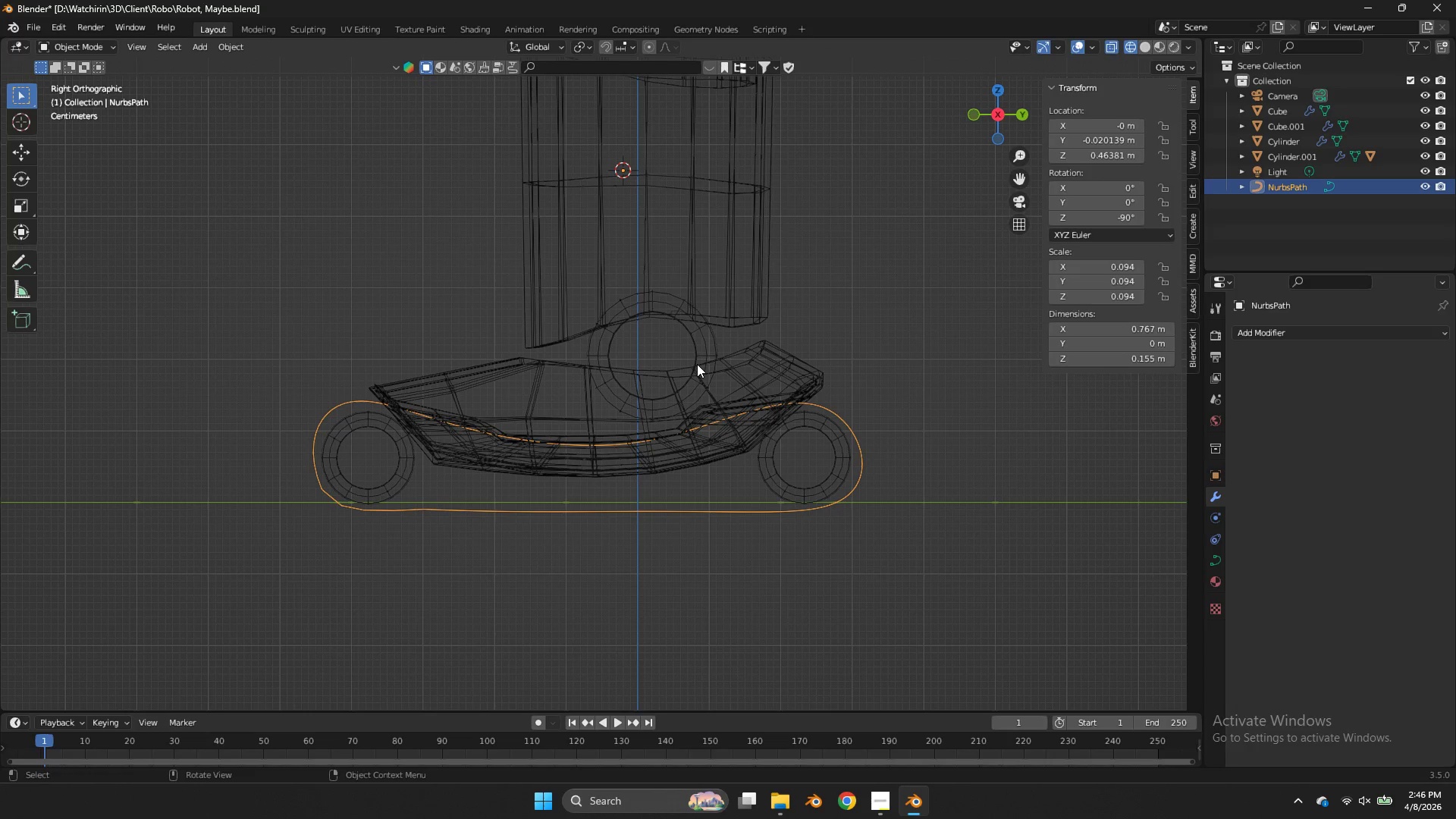 
key(Control+ControlLeft)
 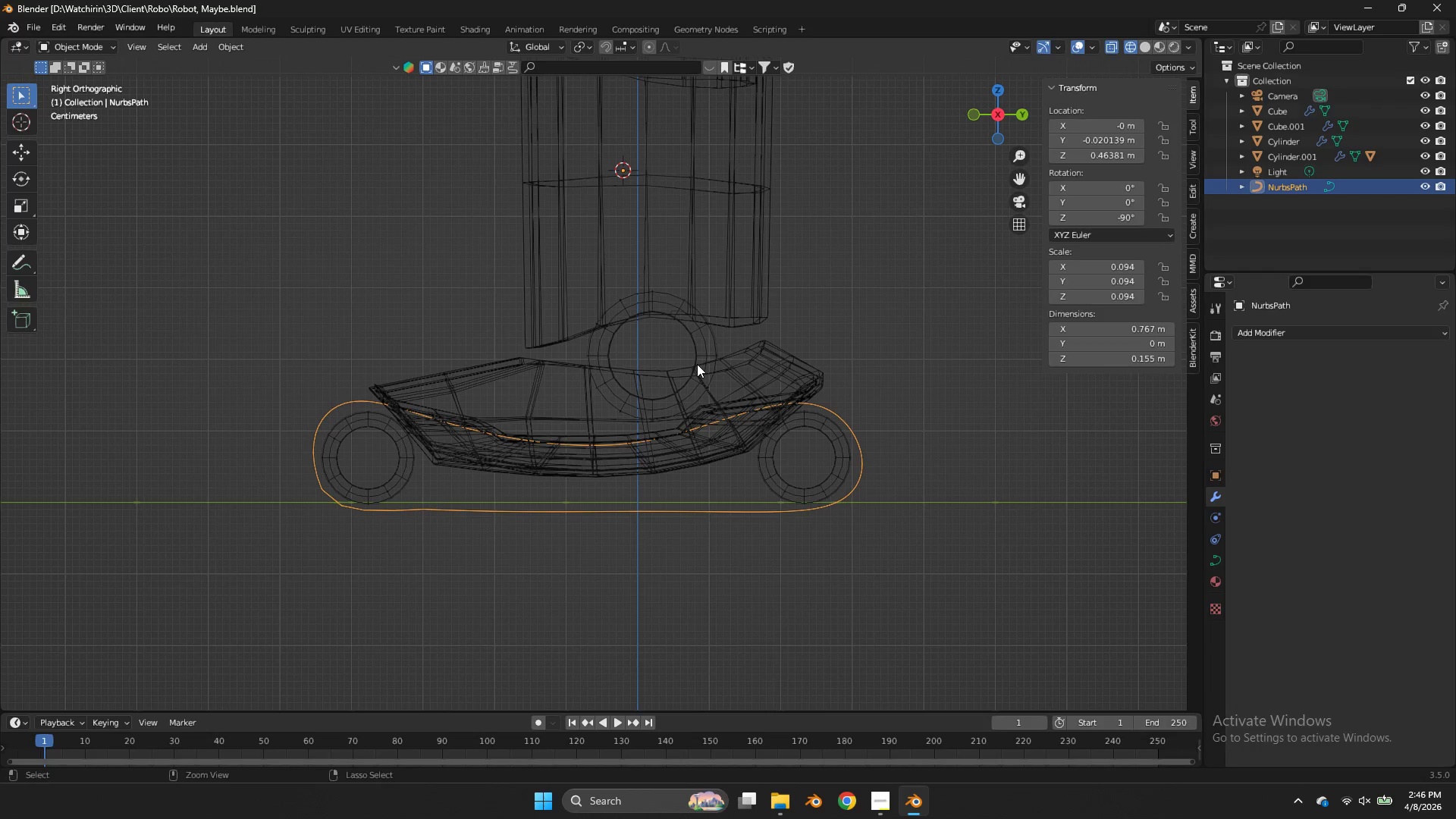 
key(Control+S)
 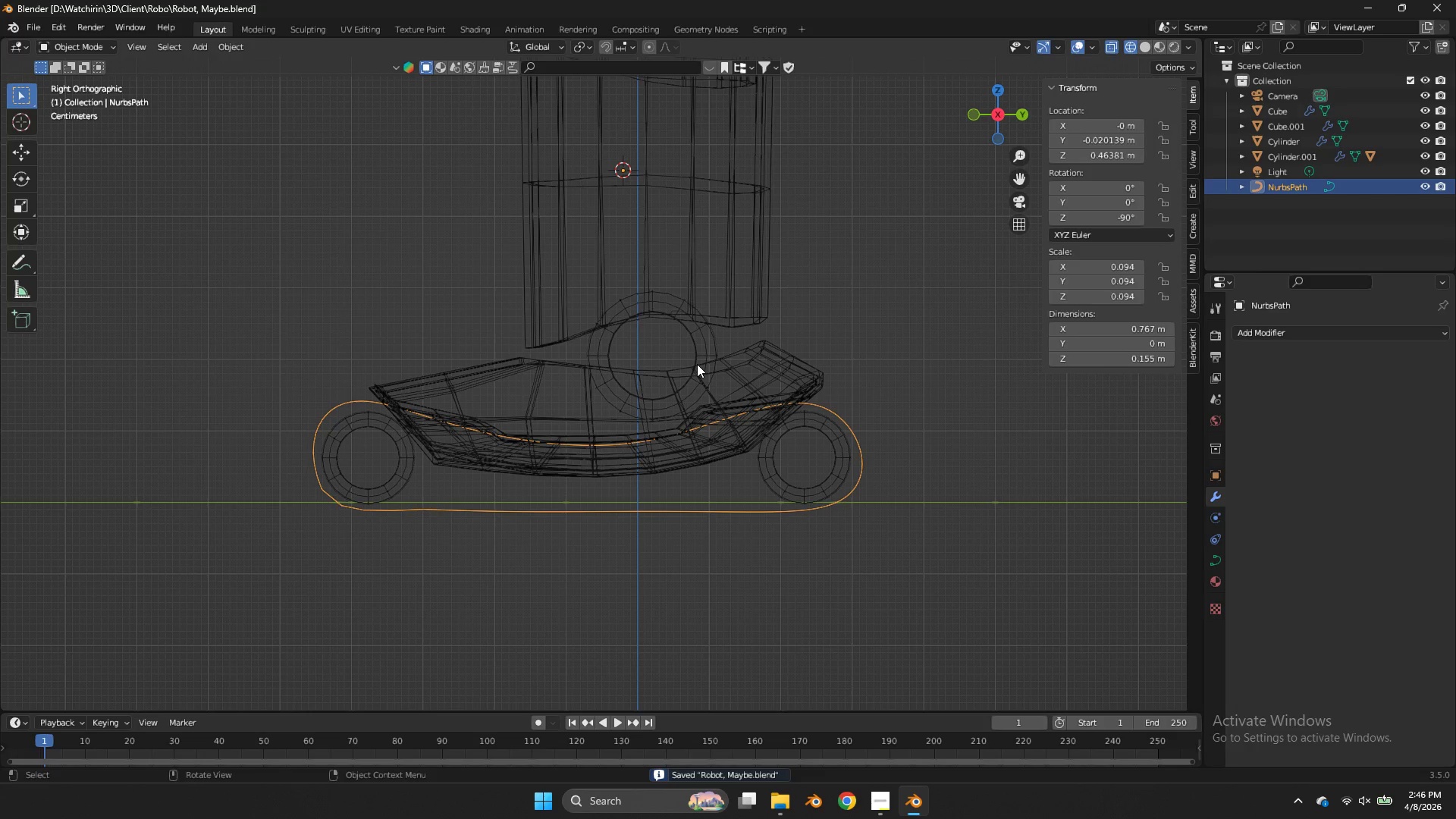 
wait(8.84)
 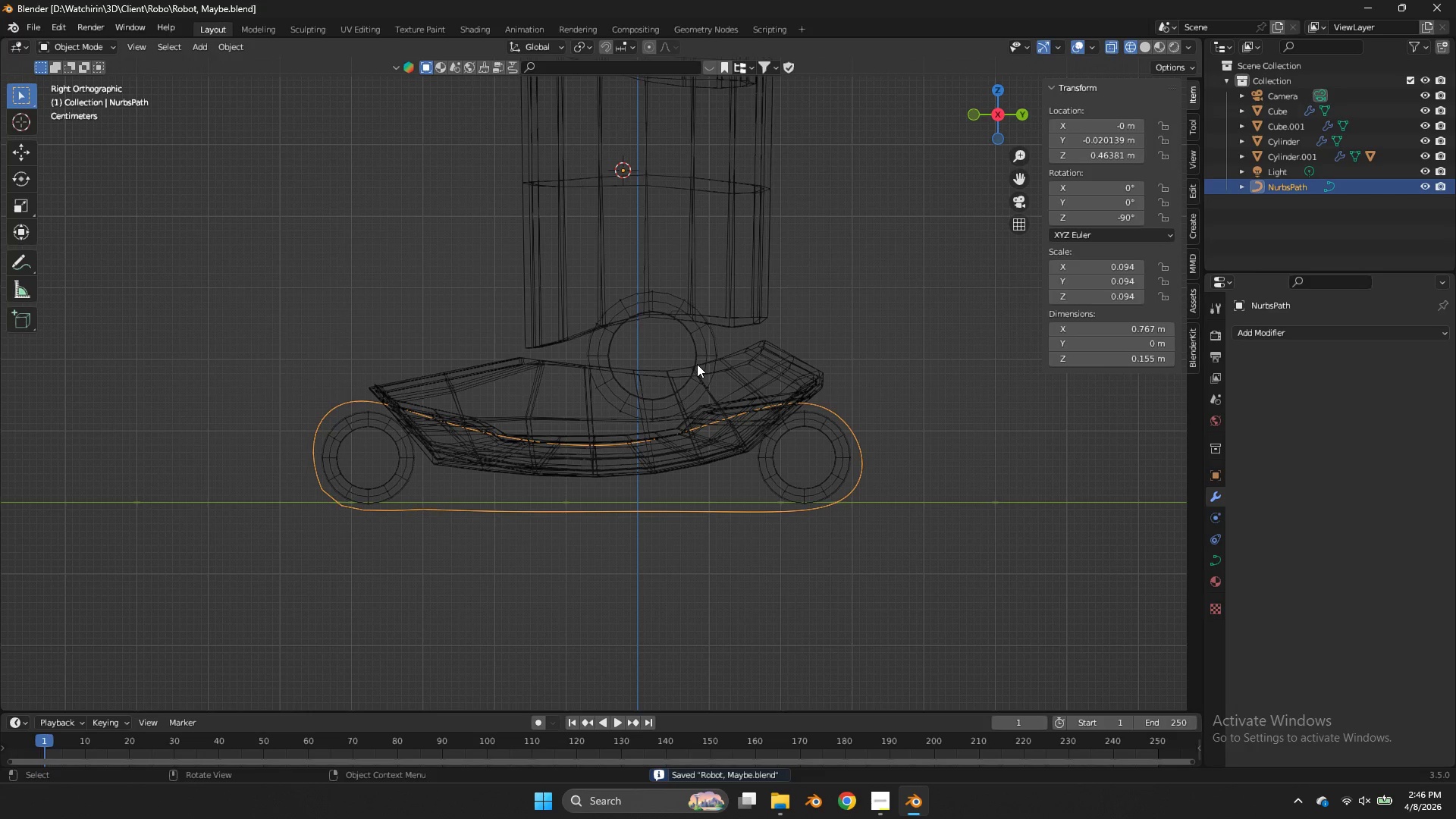 
left_click([973, 120])
 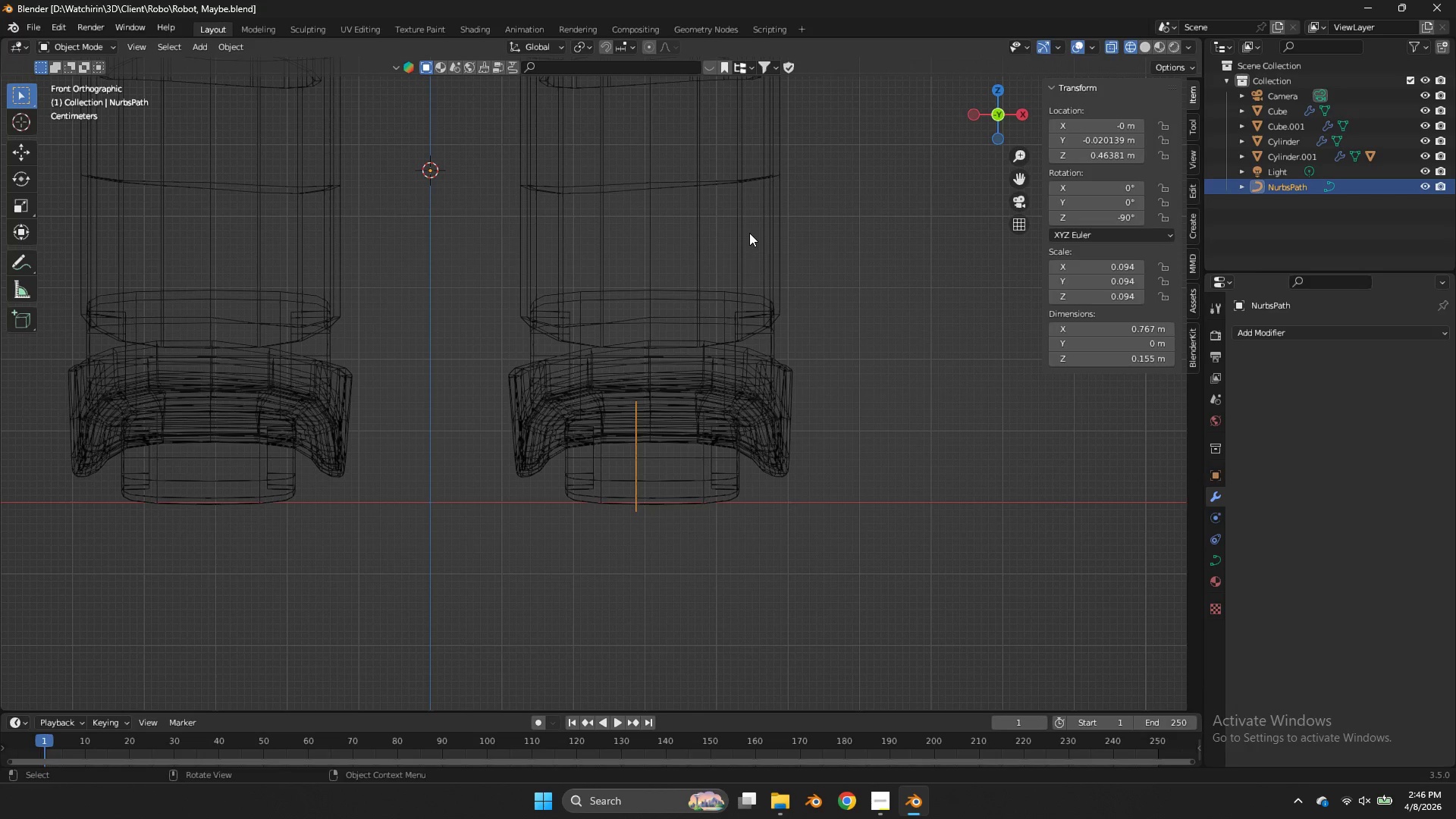 
key(Shift+A)
 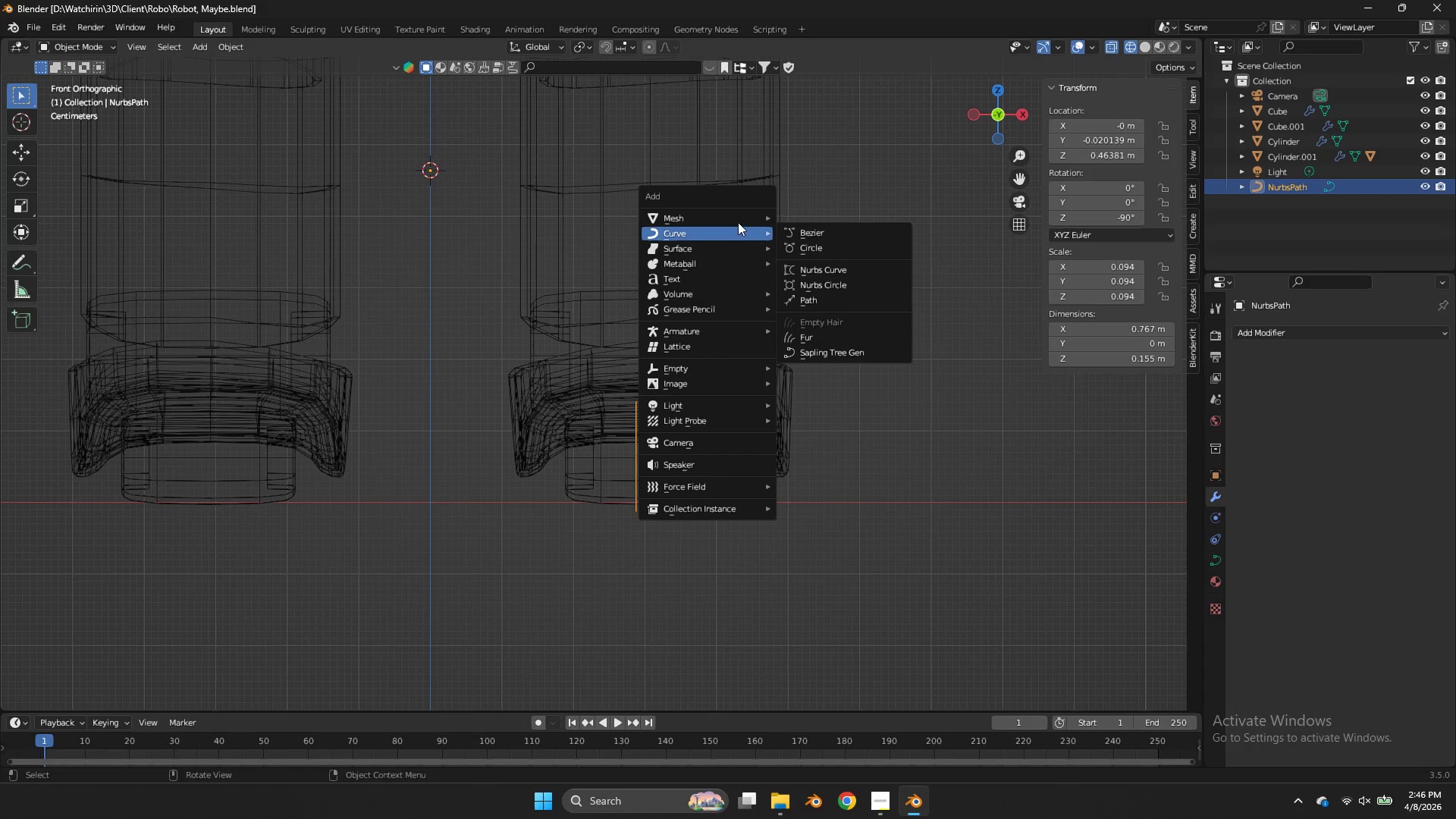 
left_click([738, 220])
 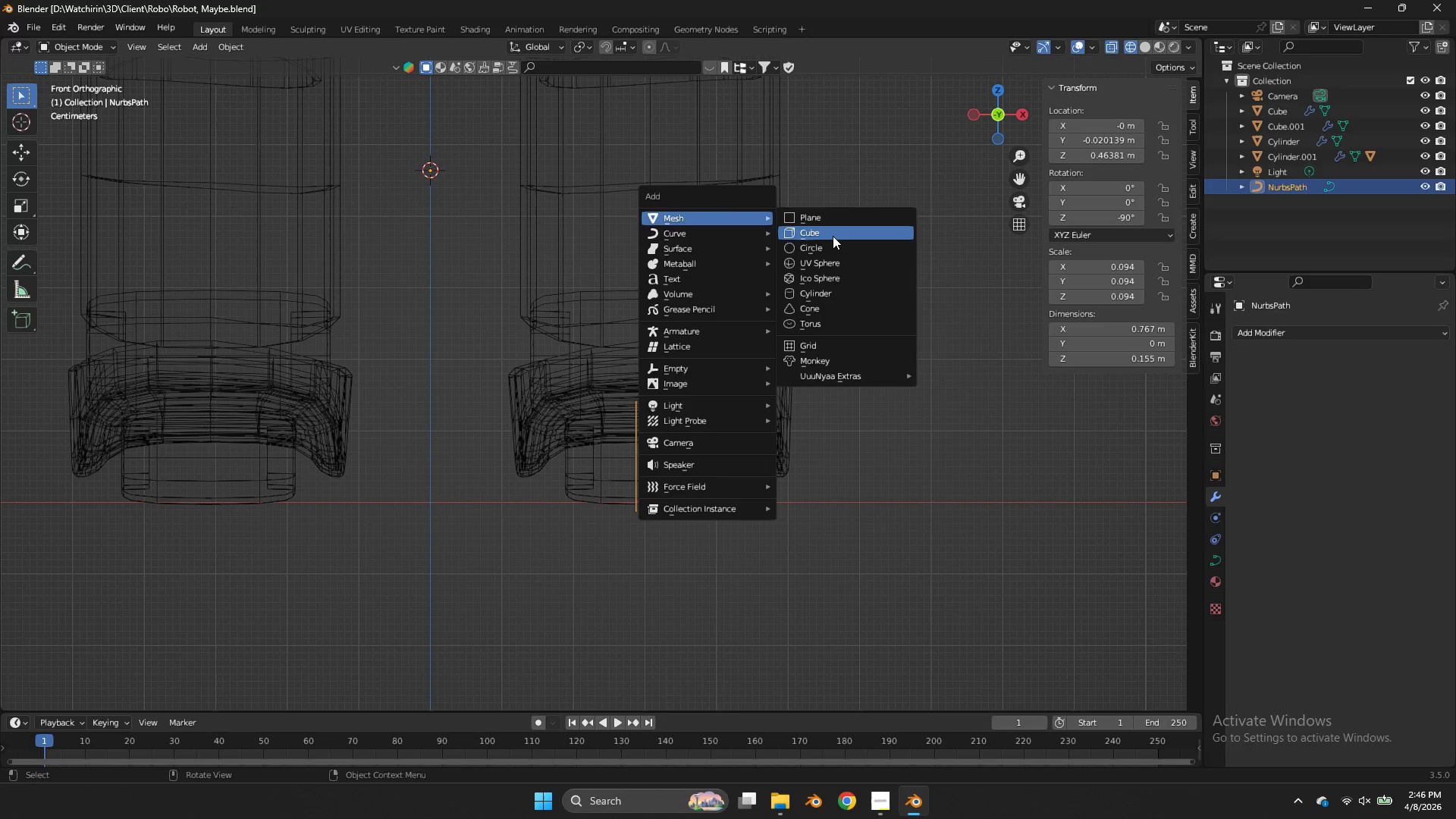 
left_click([833, 236])
 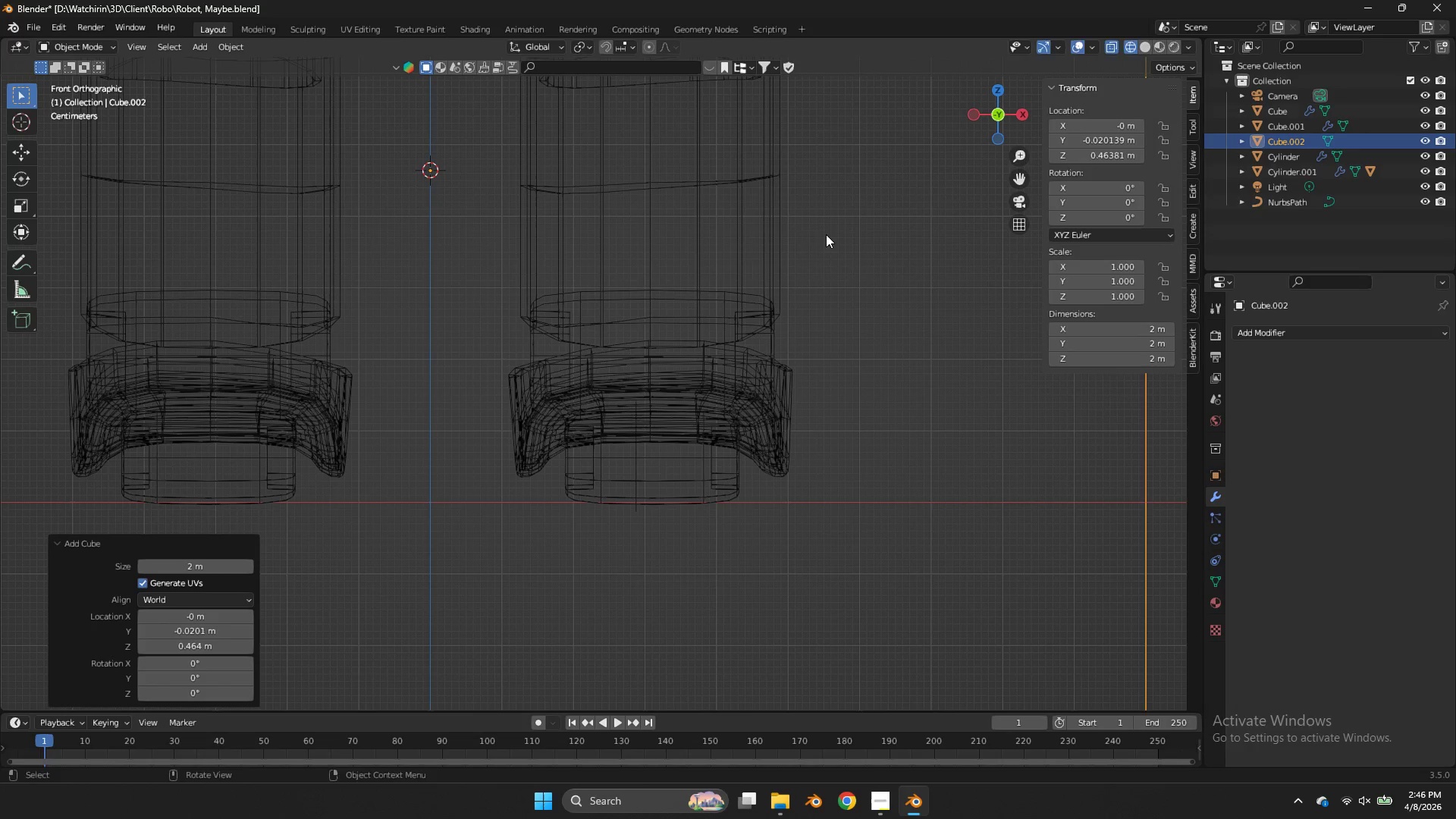 
key(S)
 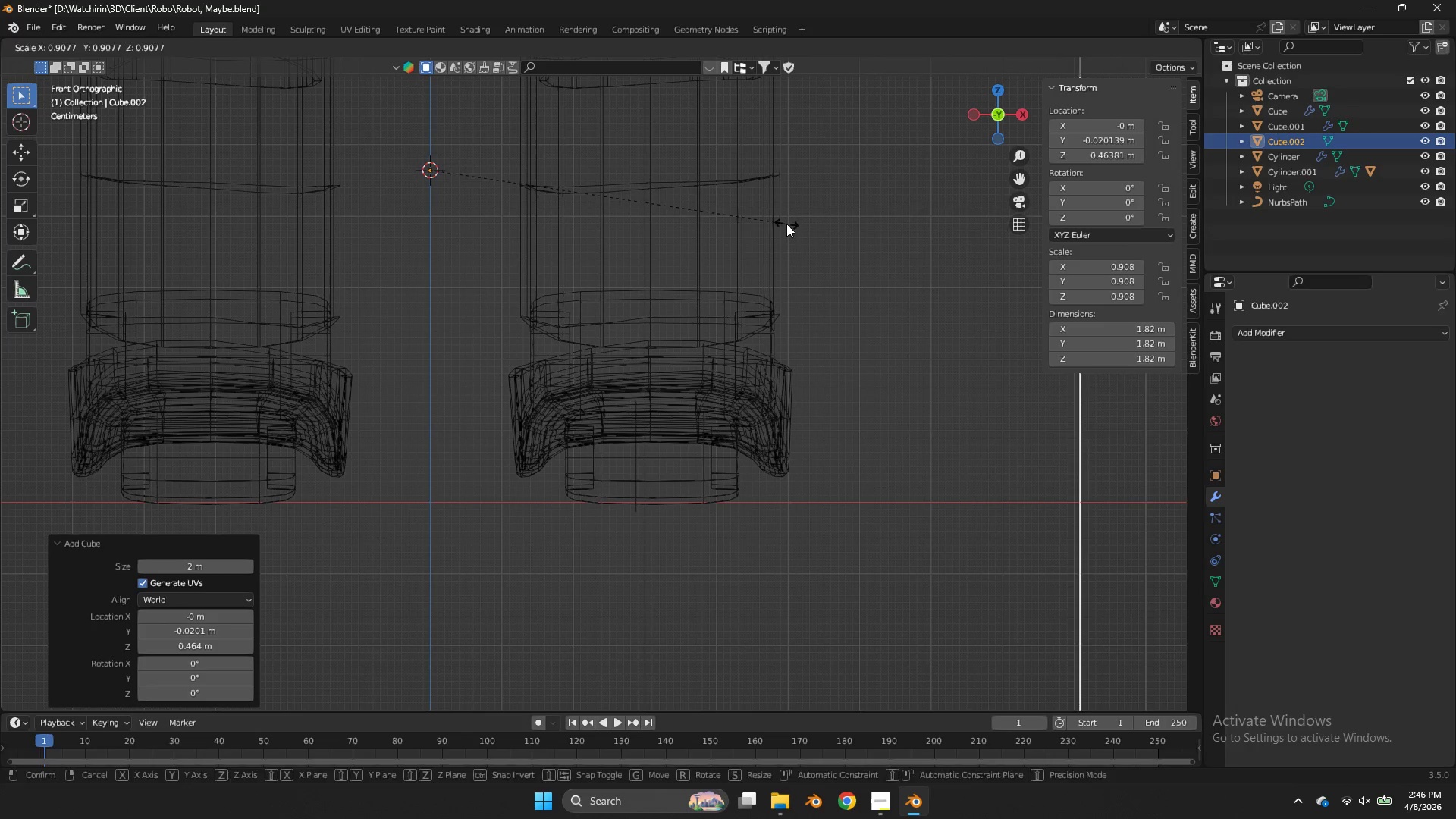 
right_click([786, 224])
 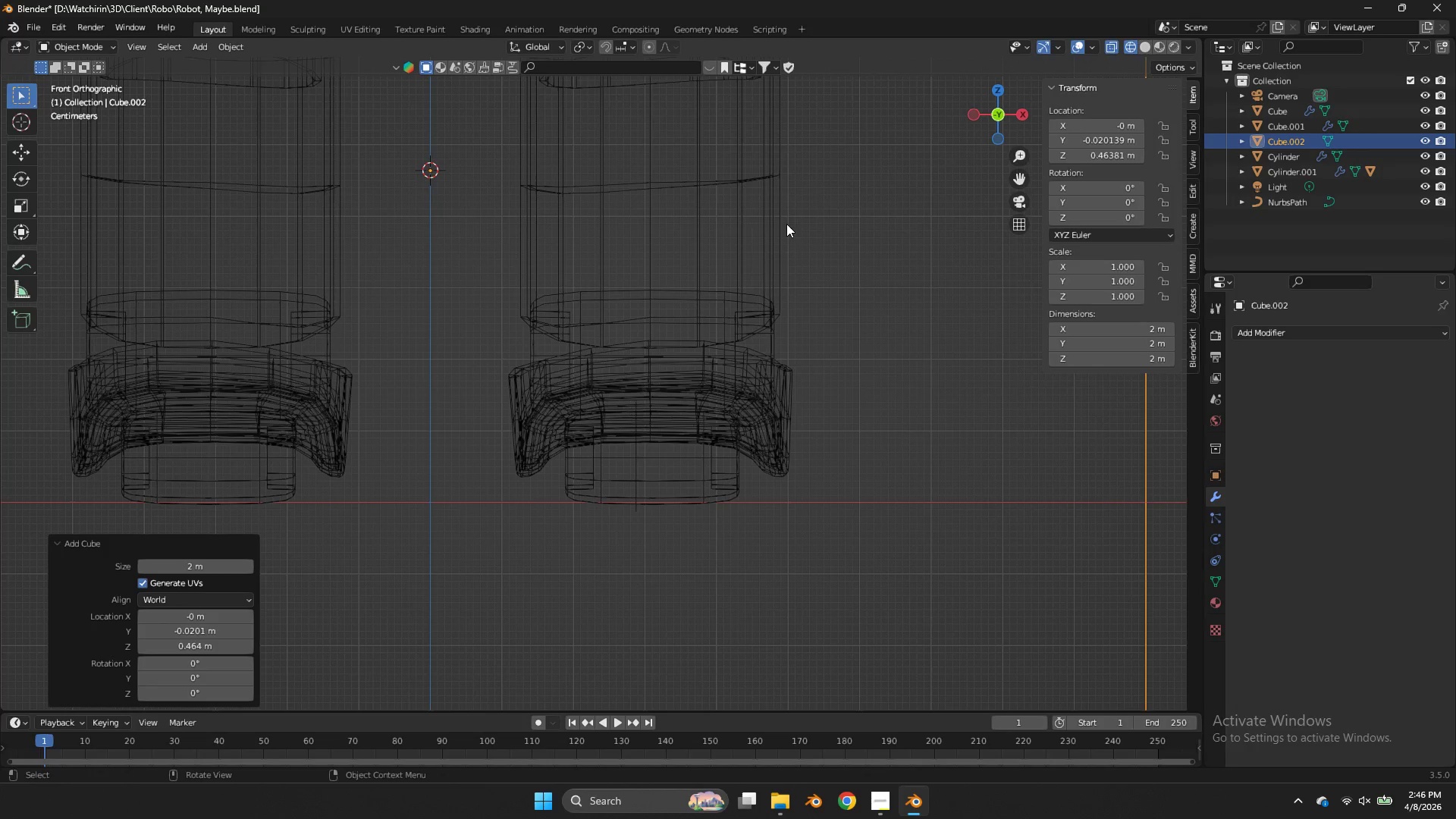 
key(S)
 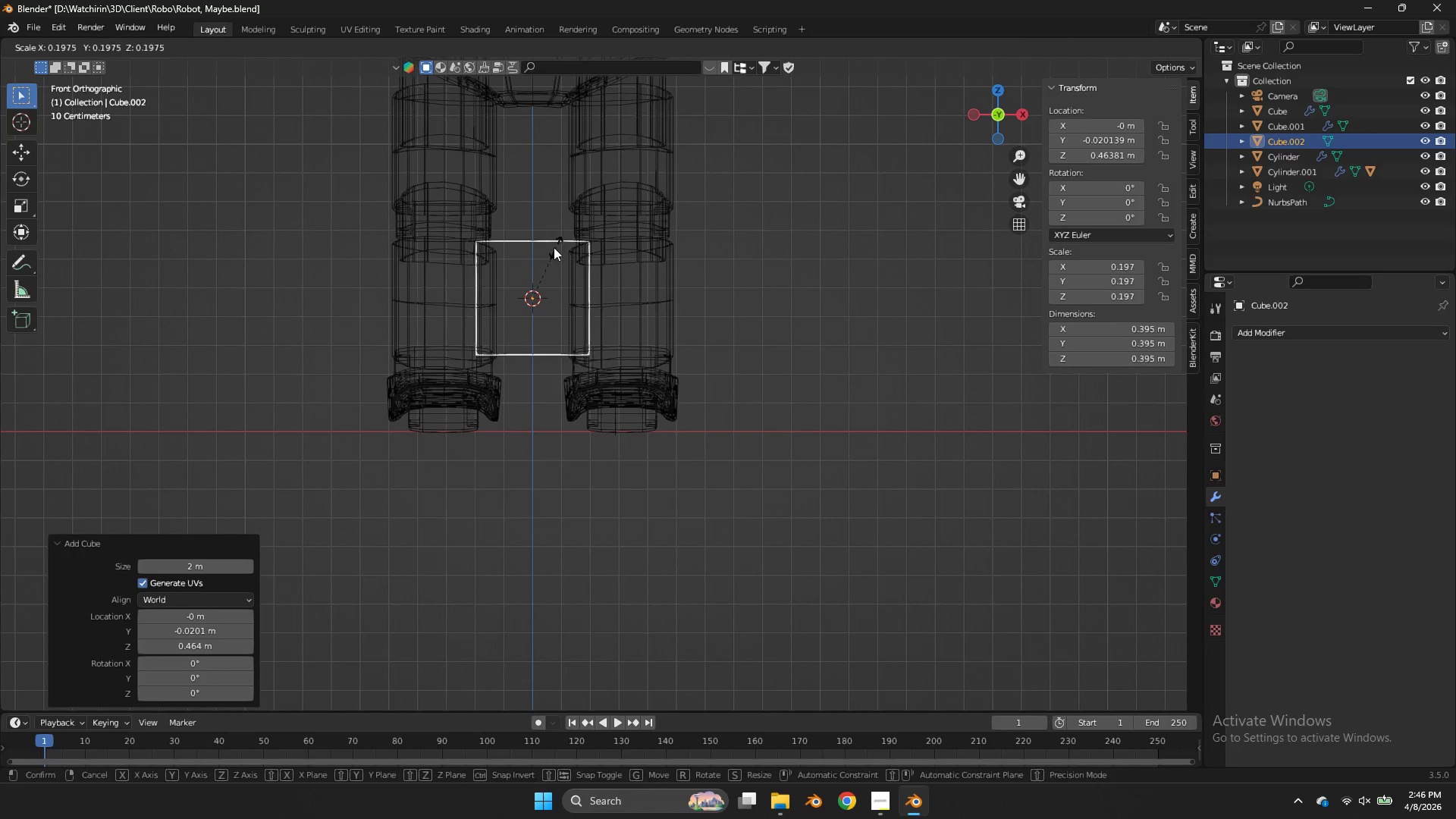 
scroll: coordinate [786, 224], scroll_direction: down, amount: 5.0
 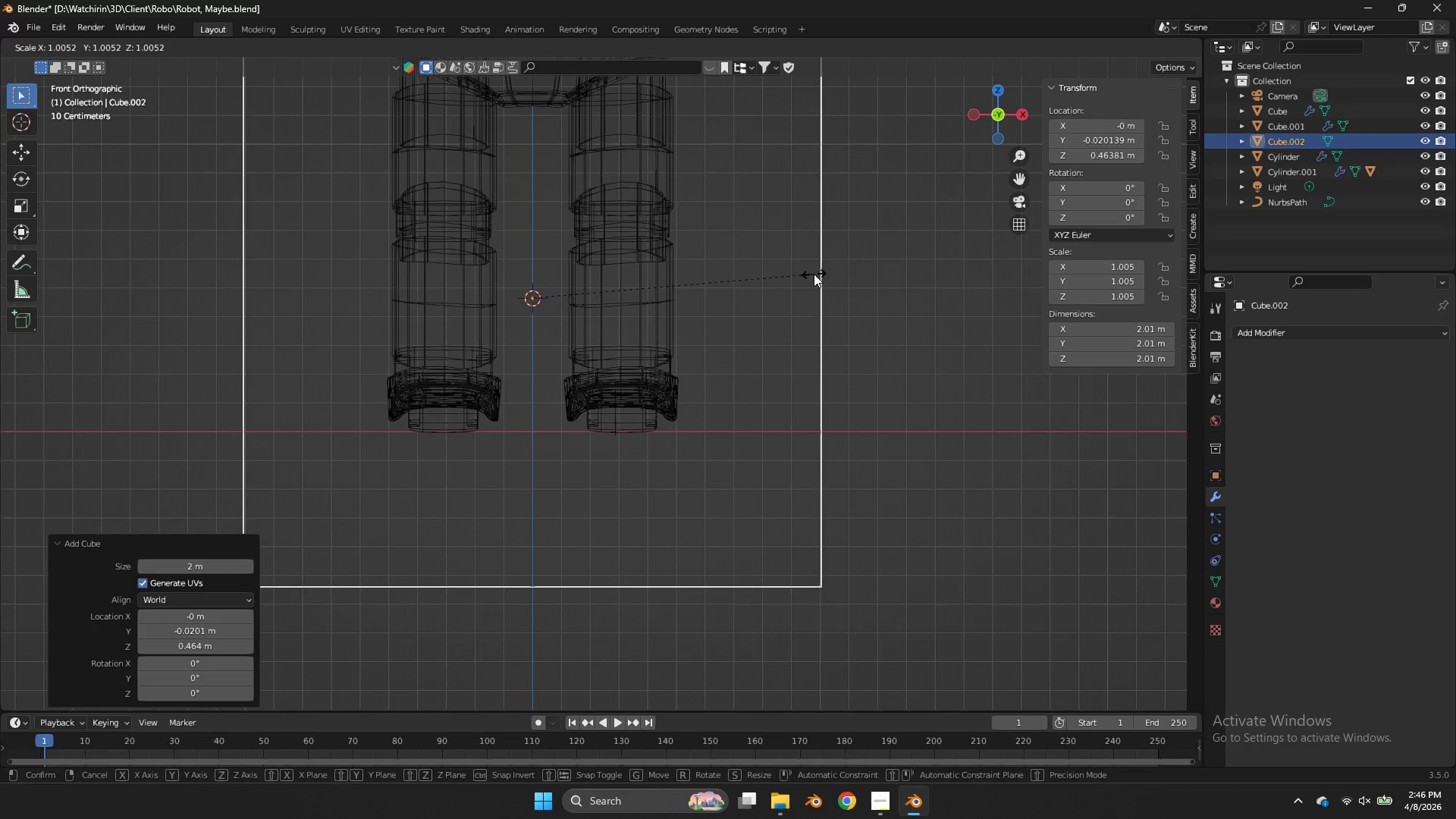 
left_click([551, 249])
 